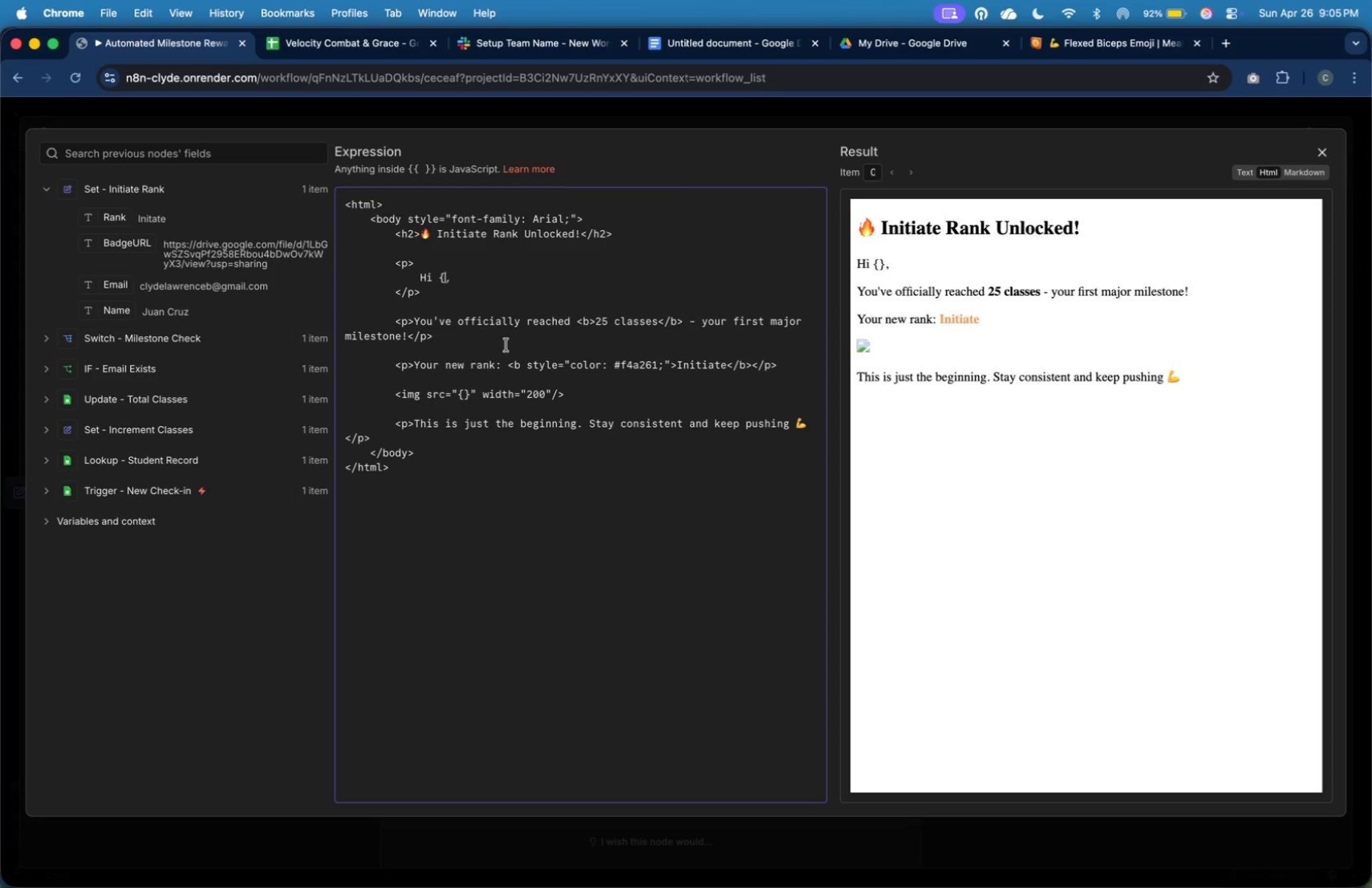 
key(Backspace)
 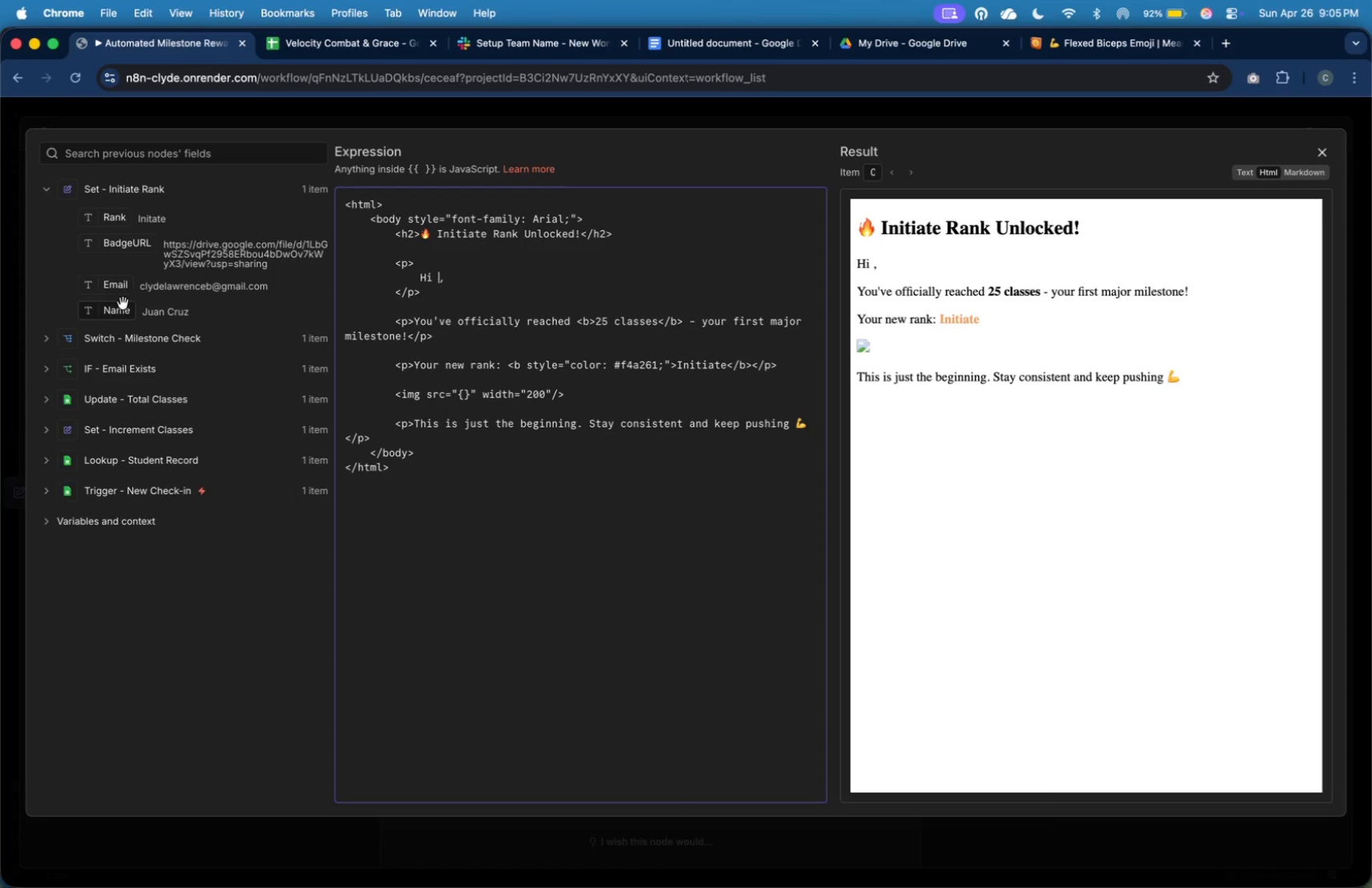 
left_click_drag(start_coordinate=[125, 310], to_coordinate=[441, 285])
 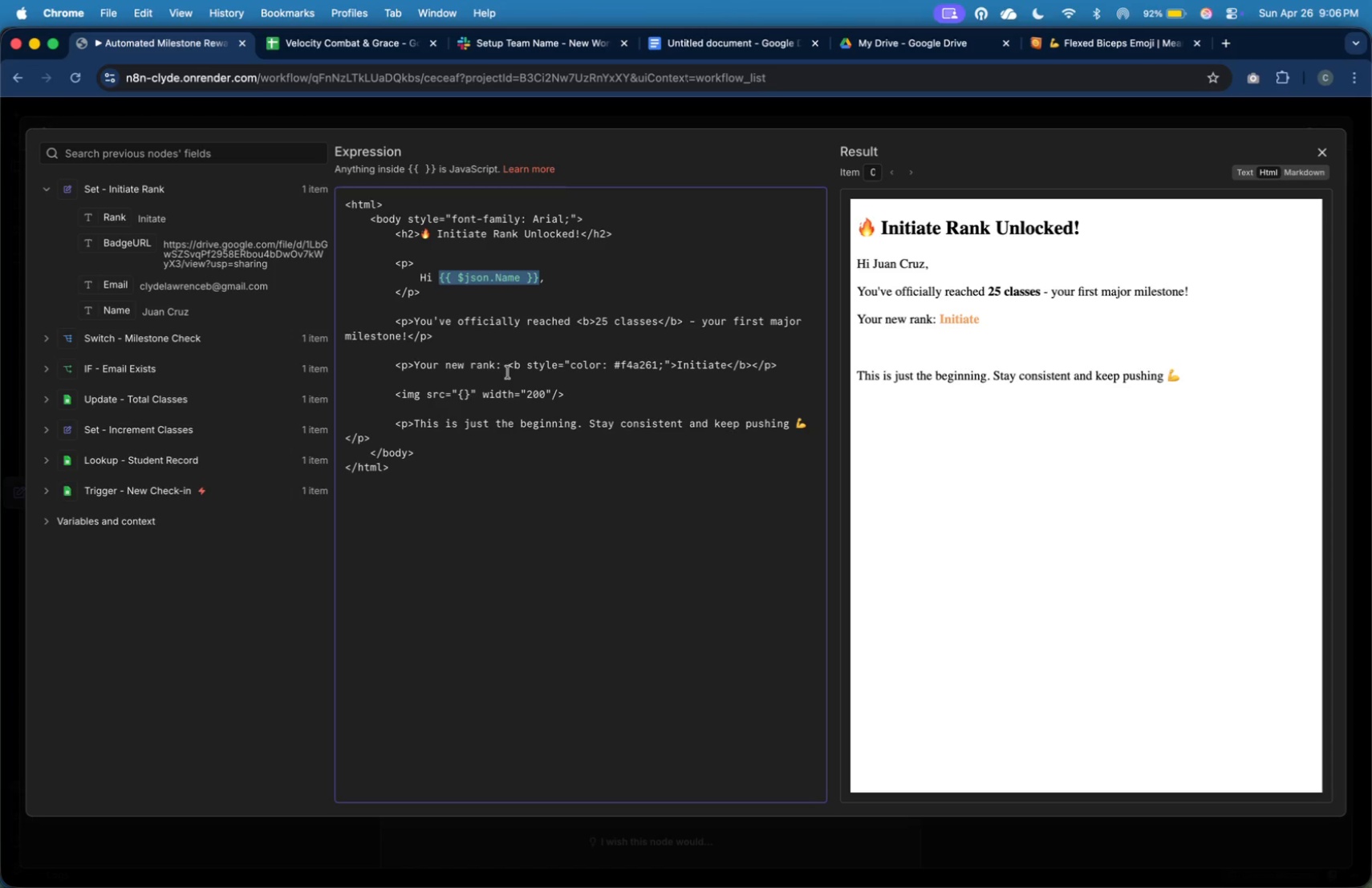 
left_click([509, 373])
 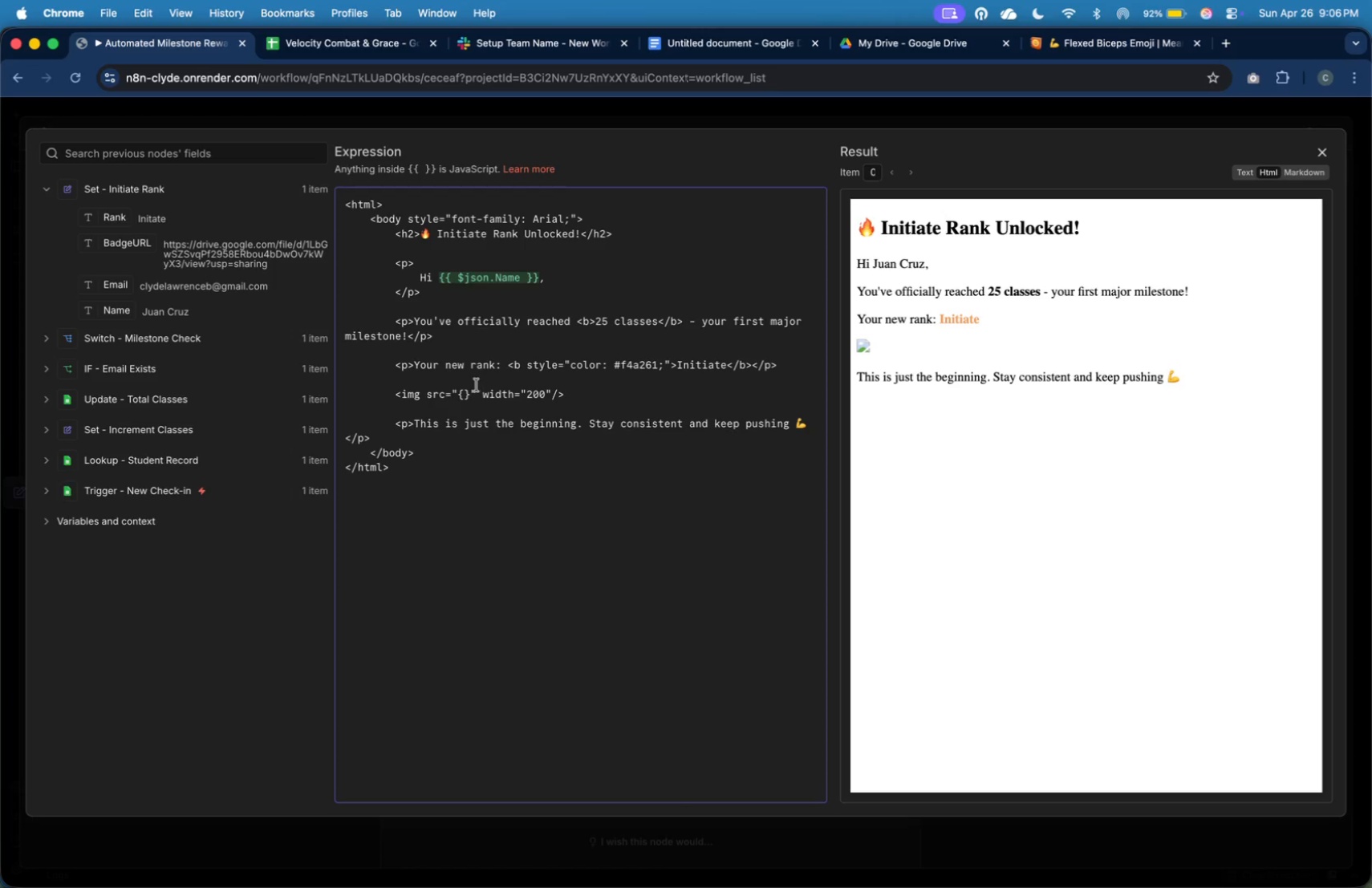 
left_click([475, 386])
 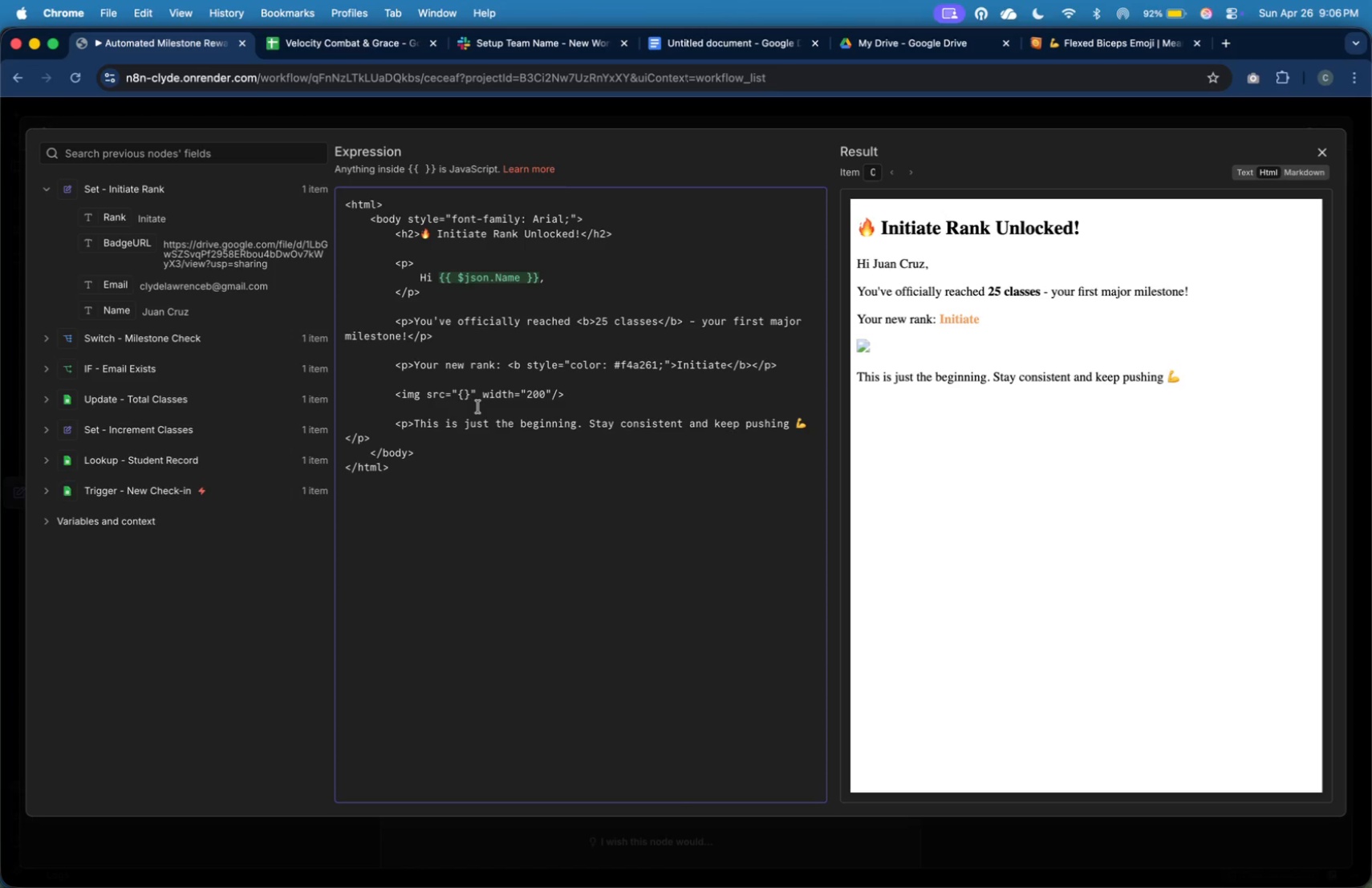 
left_click([469, 401])
 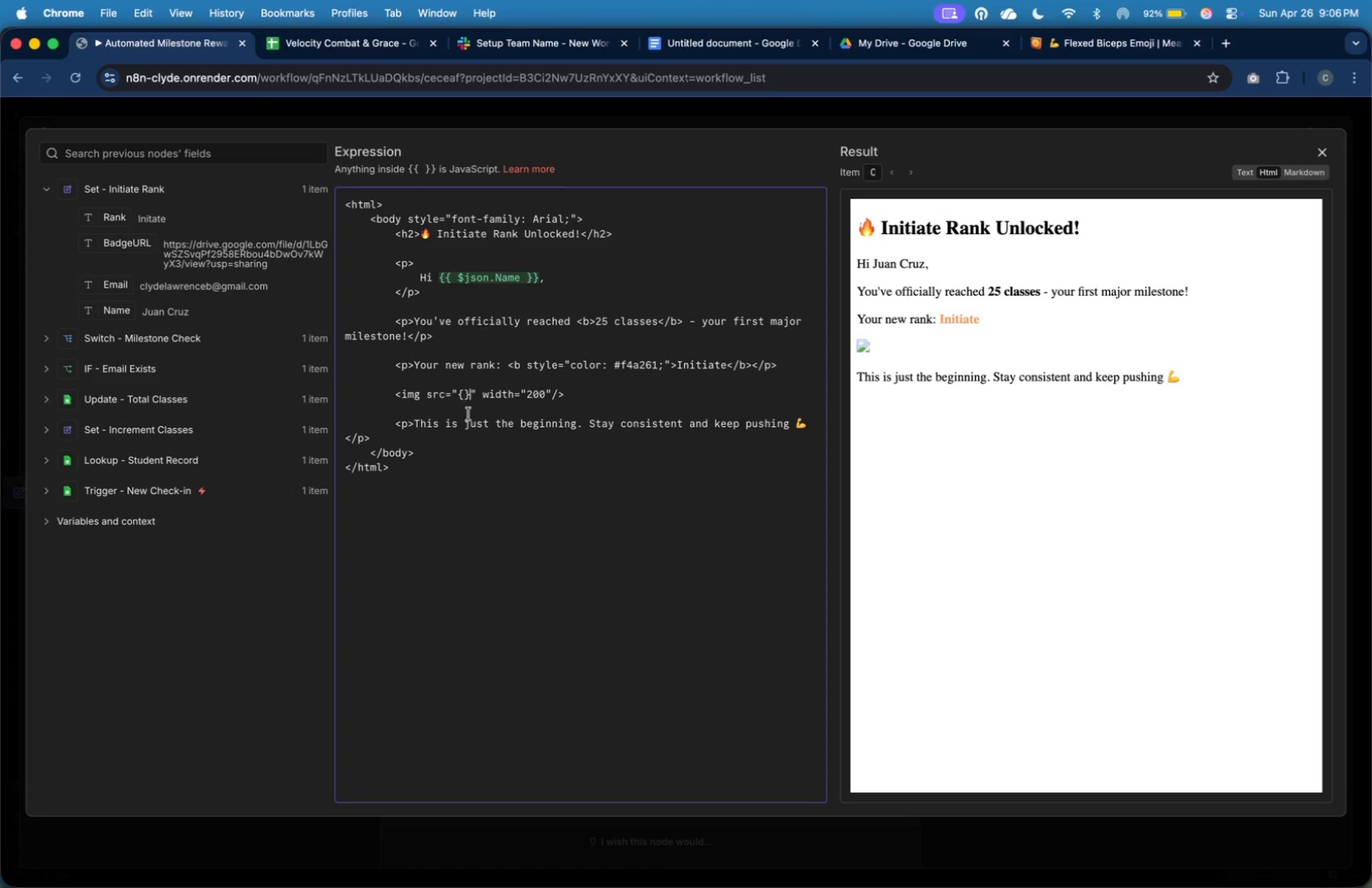 
key(Backspace)
 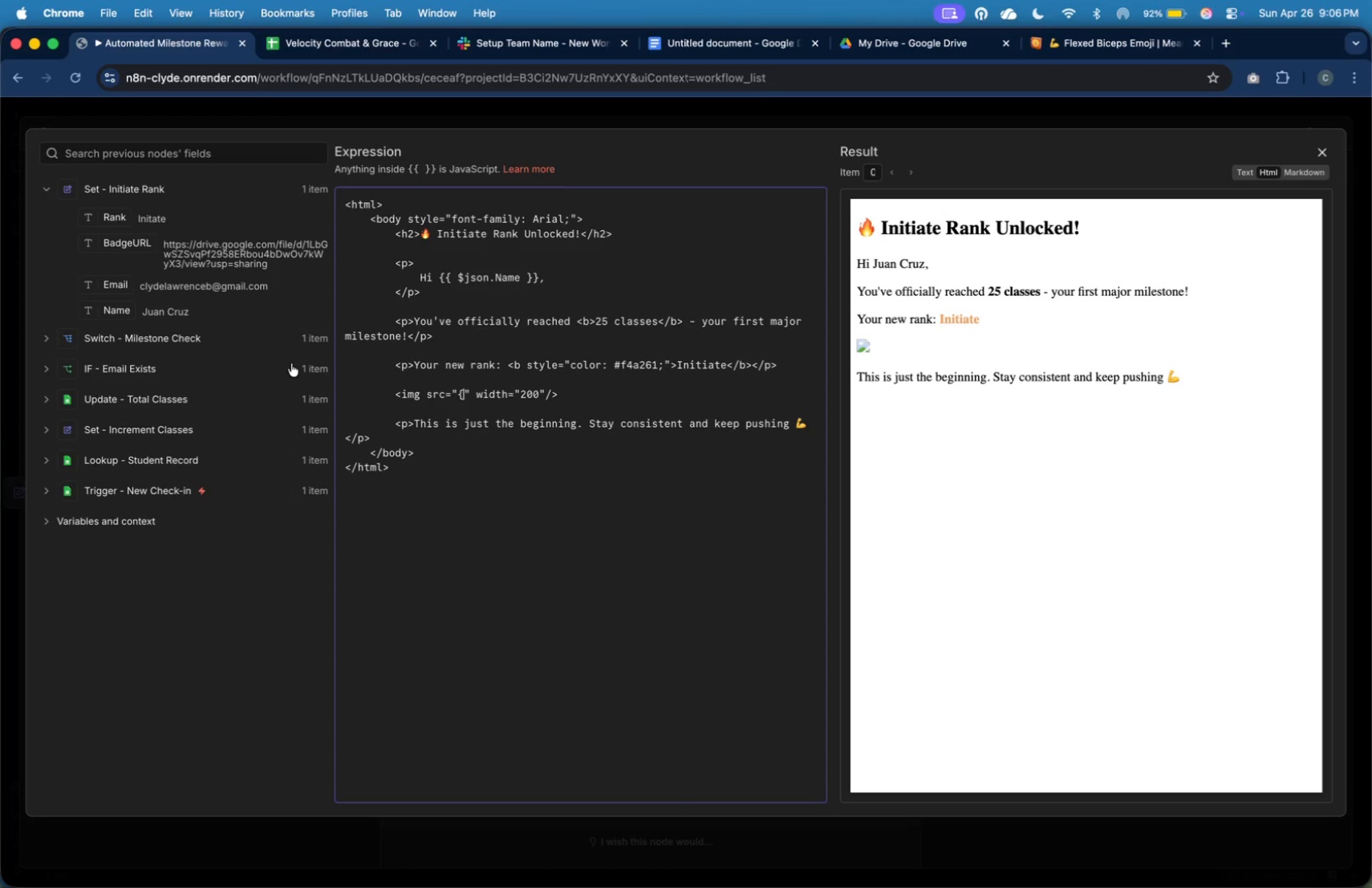 
key(Backspace)
 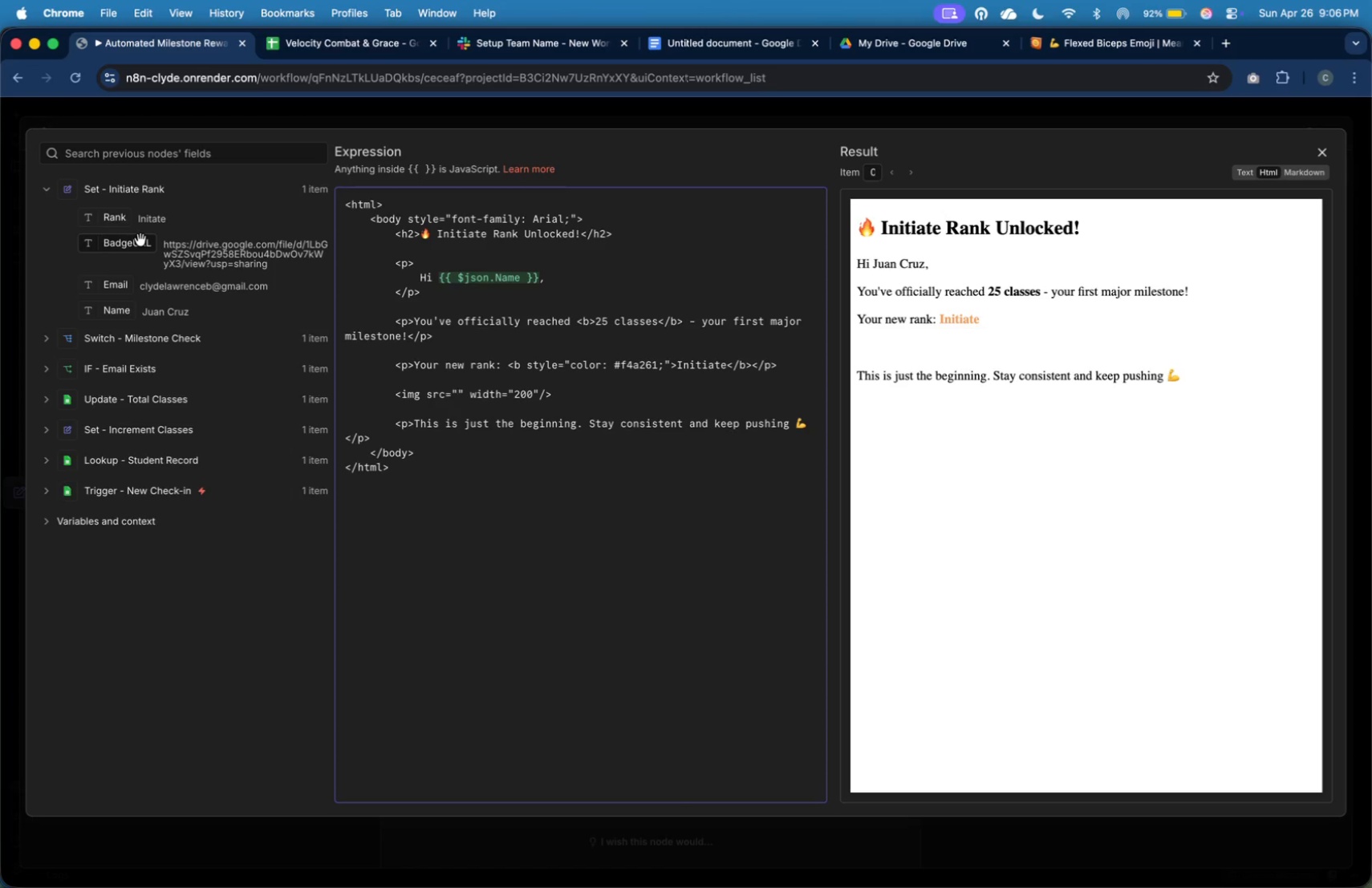 
left_click_drag(start_coordinate=[140, 240], to_coordinate=[457, 396])
 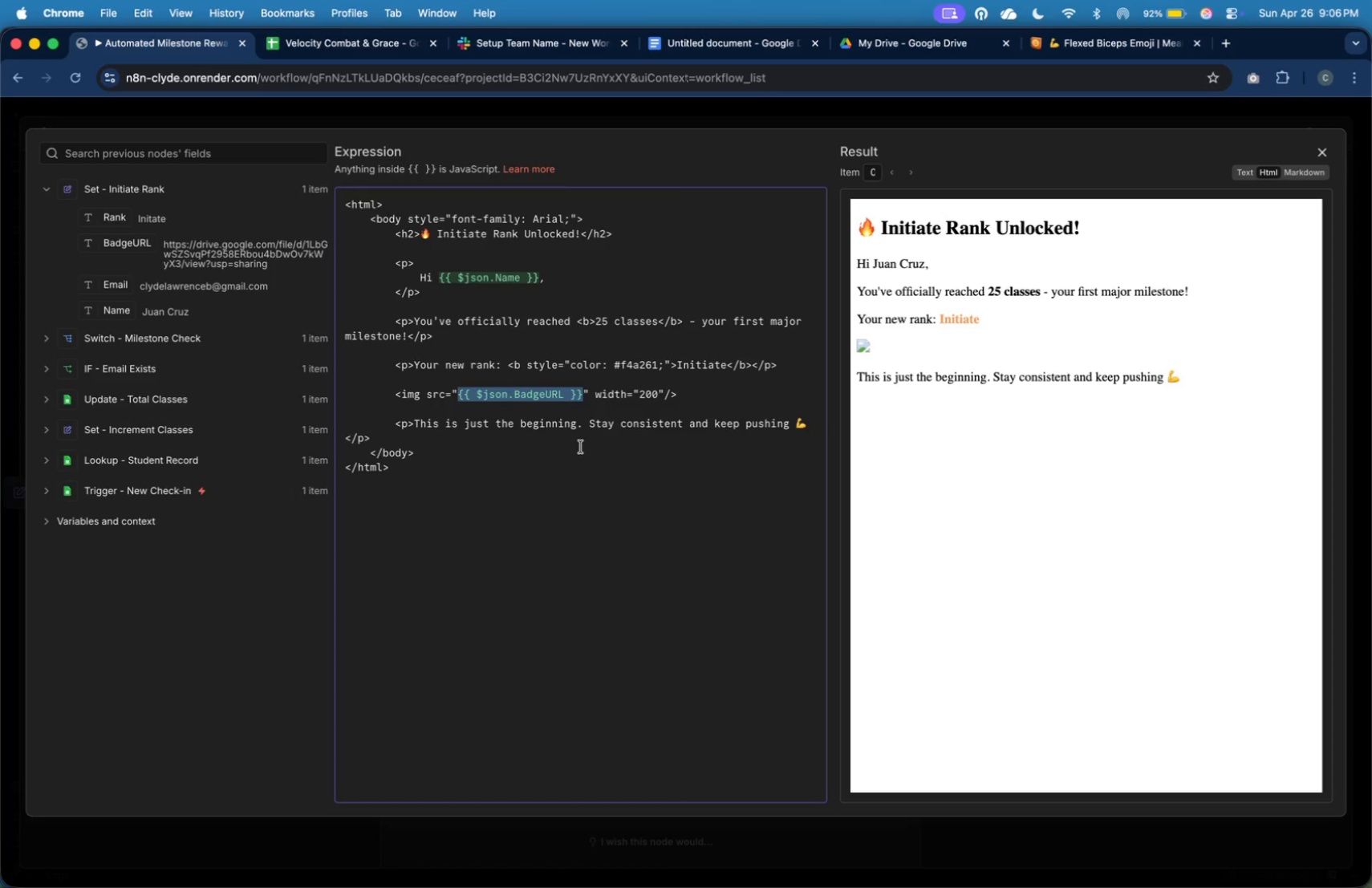 
left_click([581, 447])
 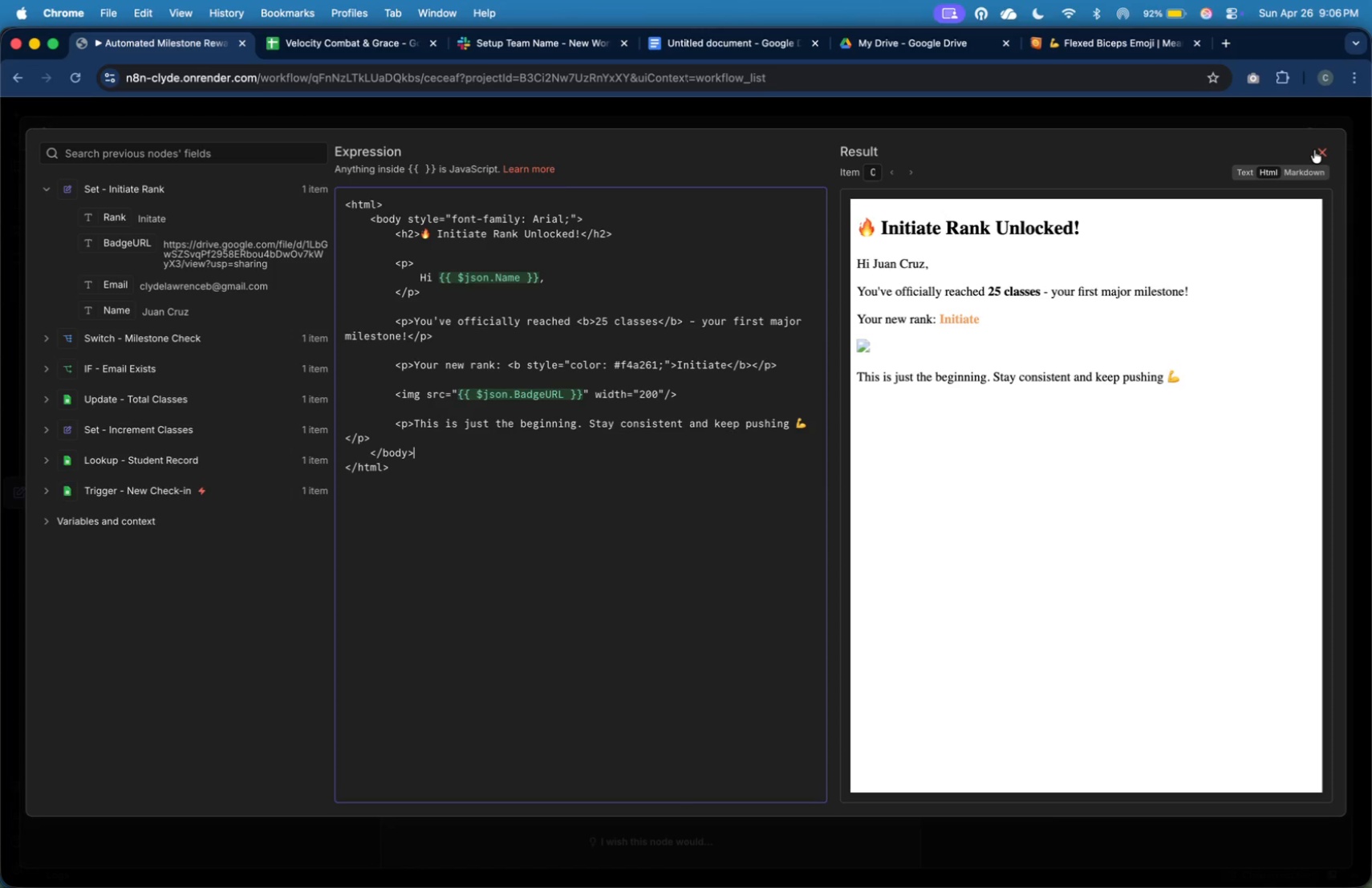 
wait(5.83)
 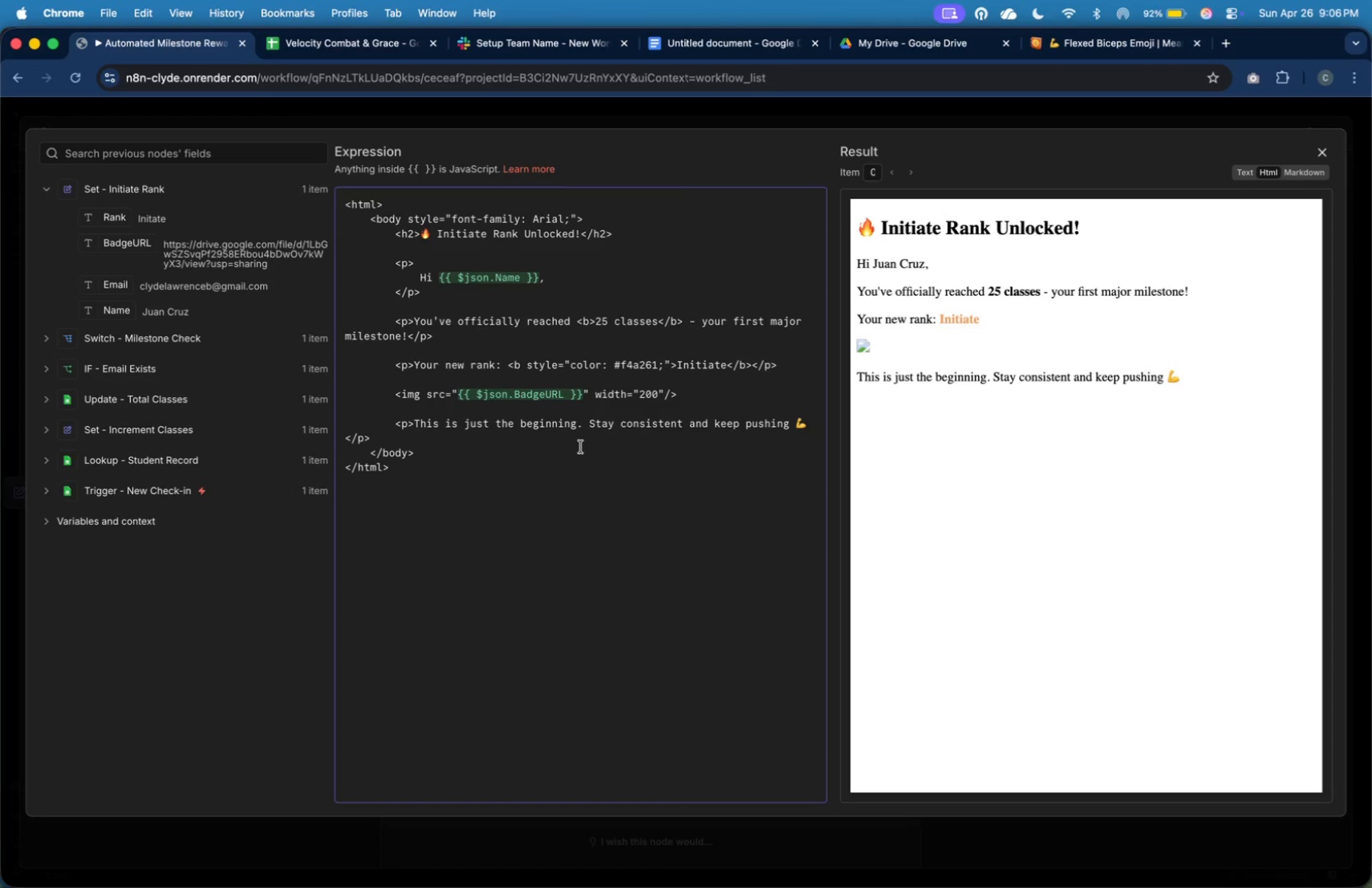 
left_click([886, 163])
 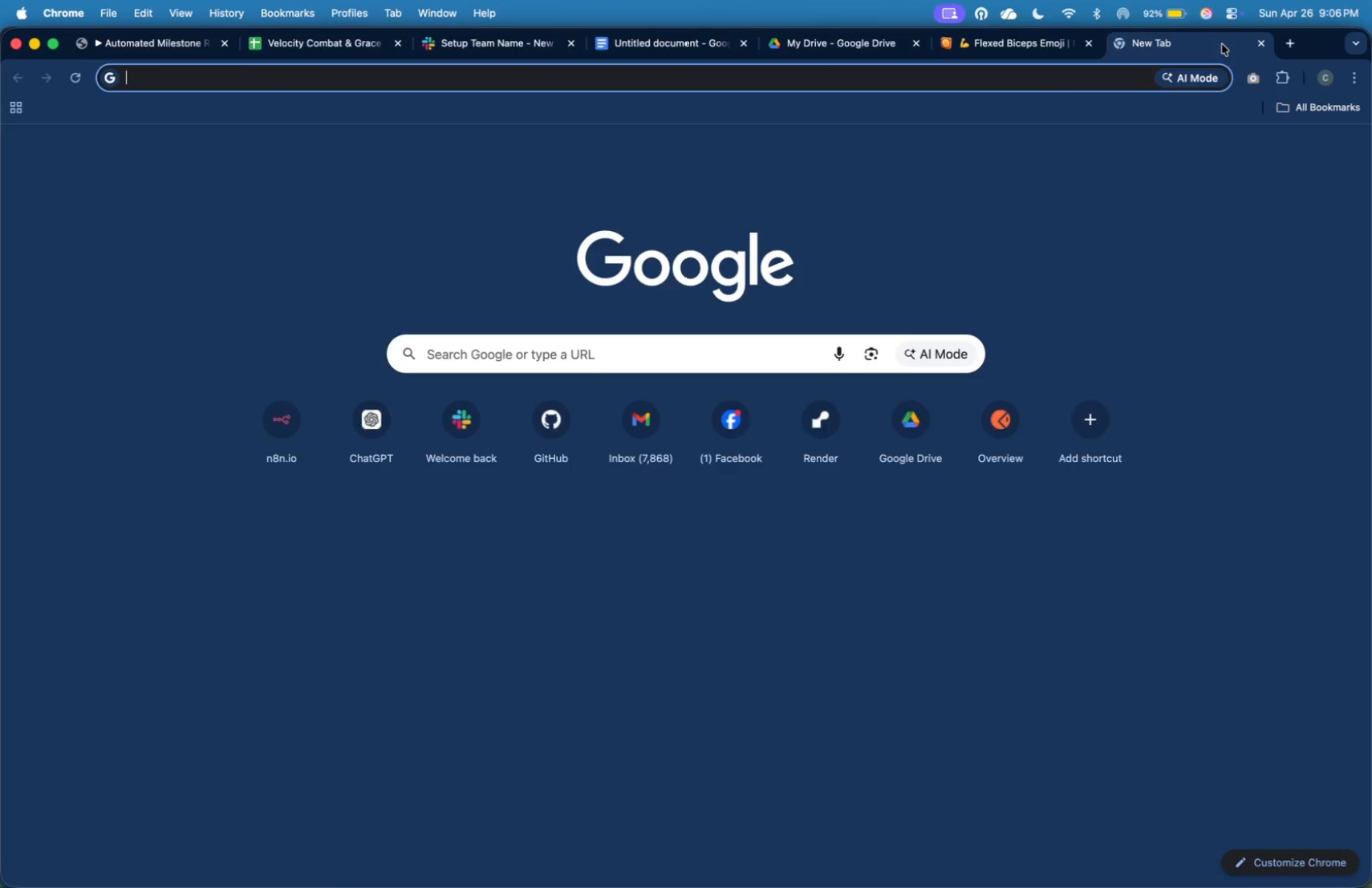 
type(gmail)
 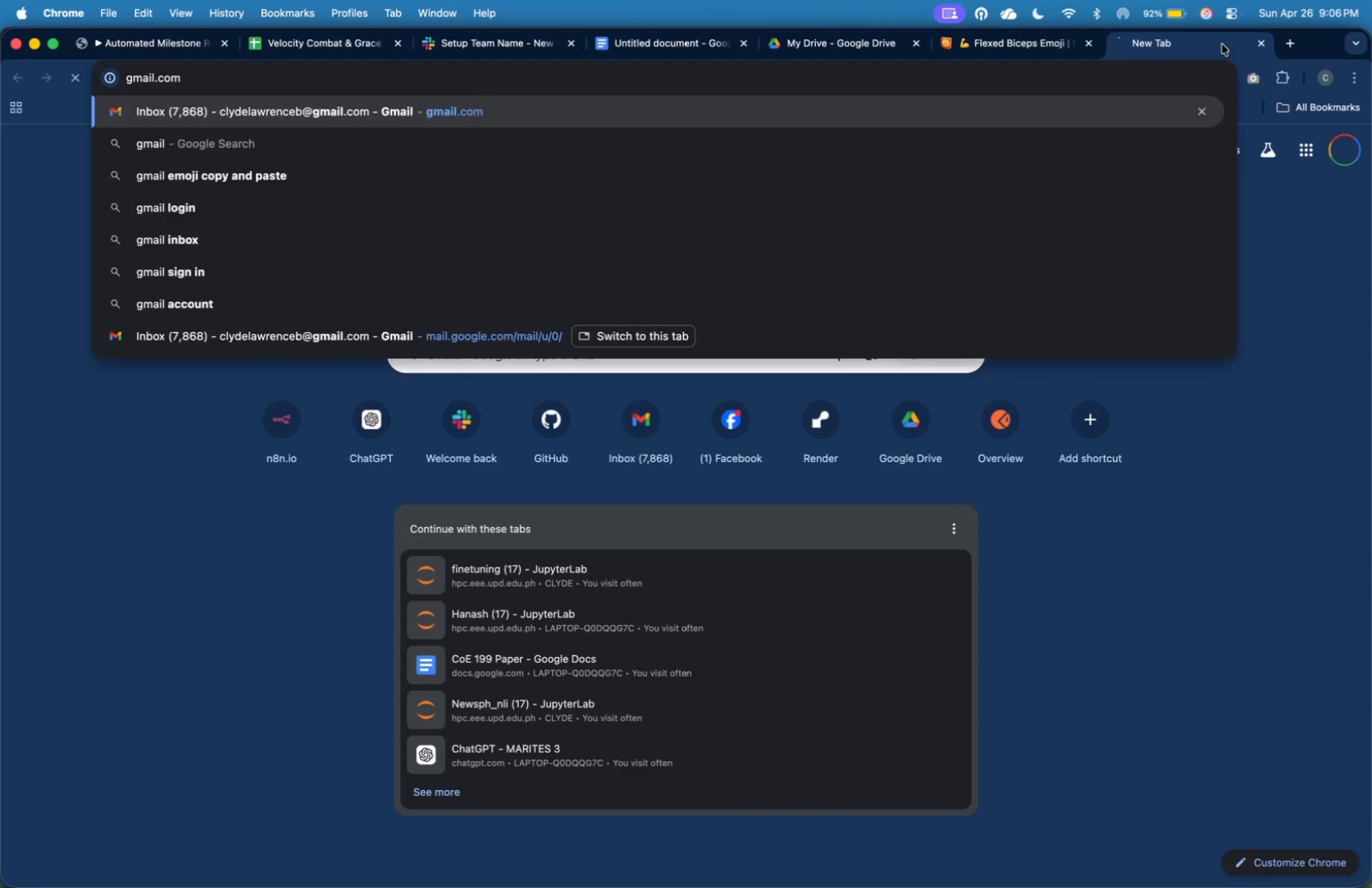 
key(Enter)
 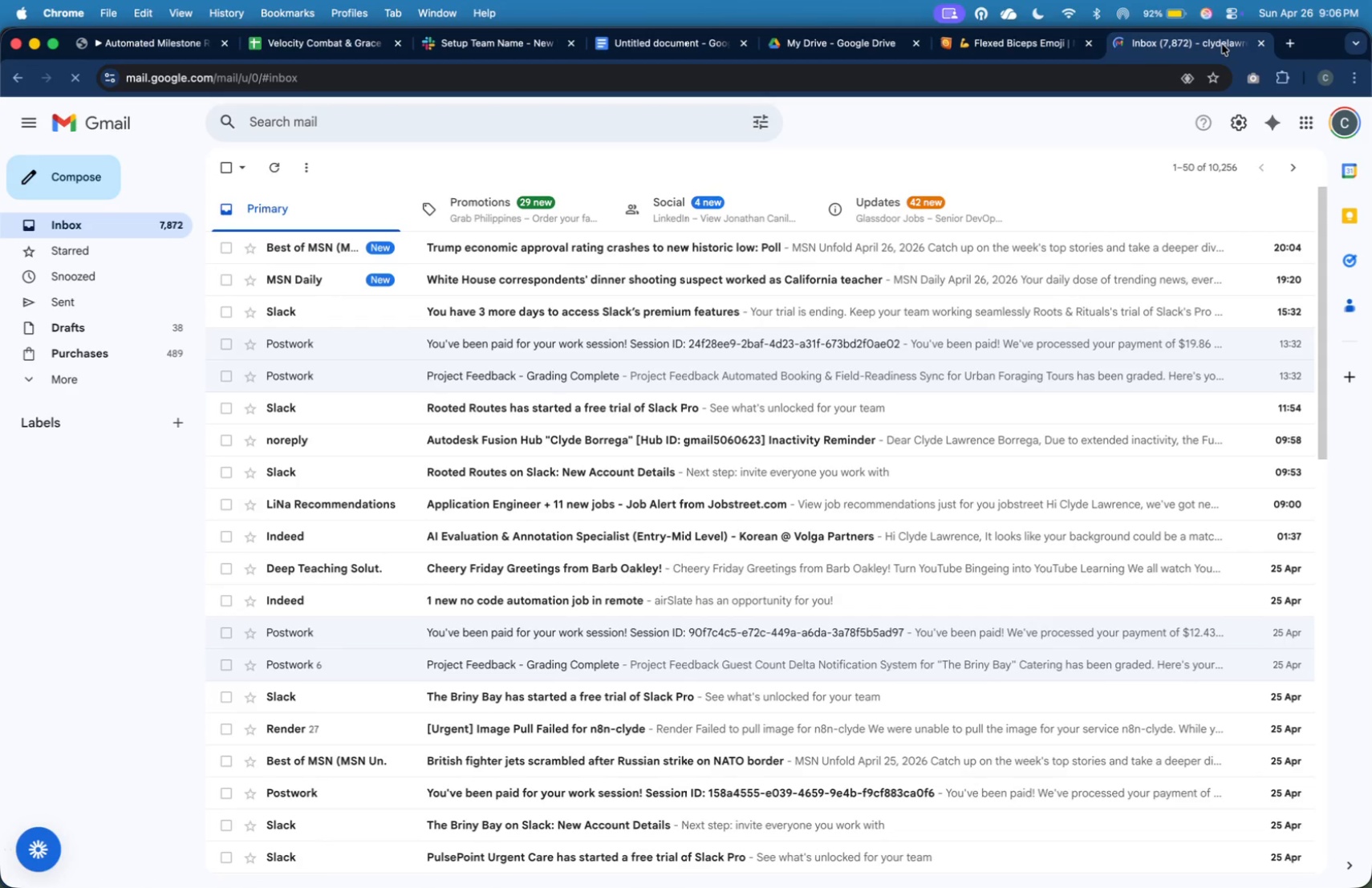 
wait(6.6)
 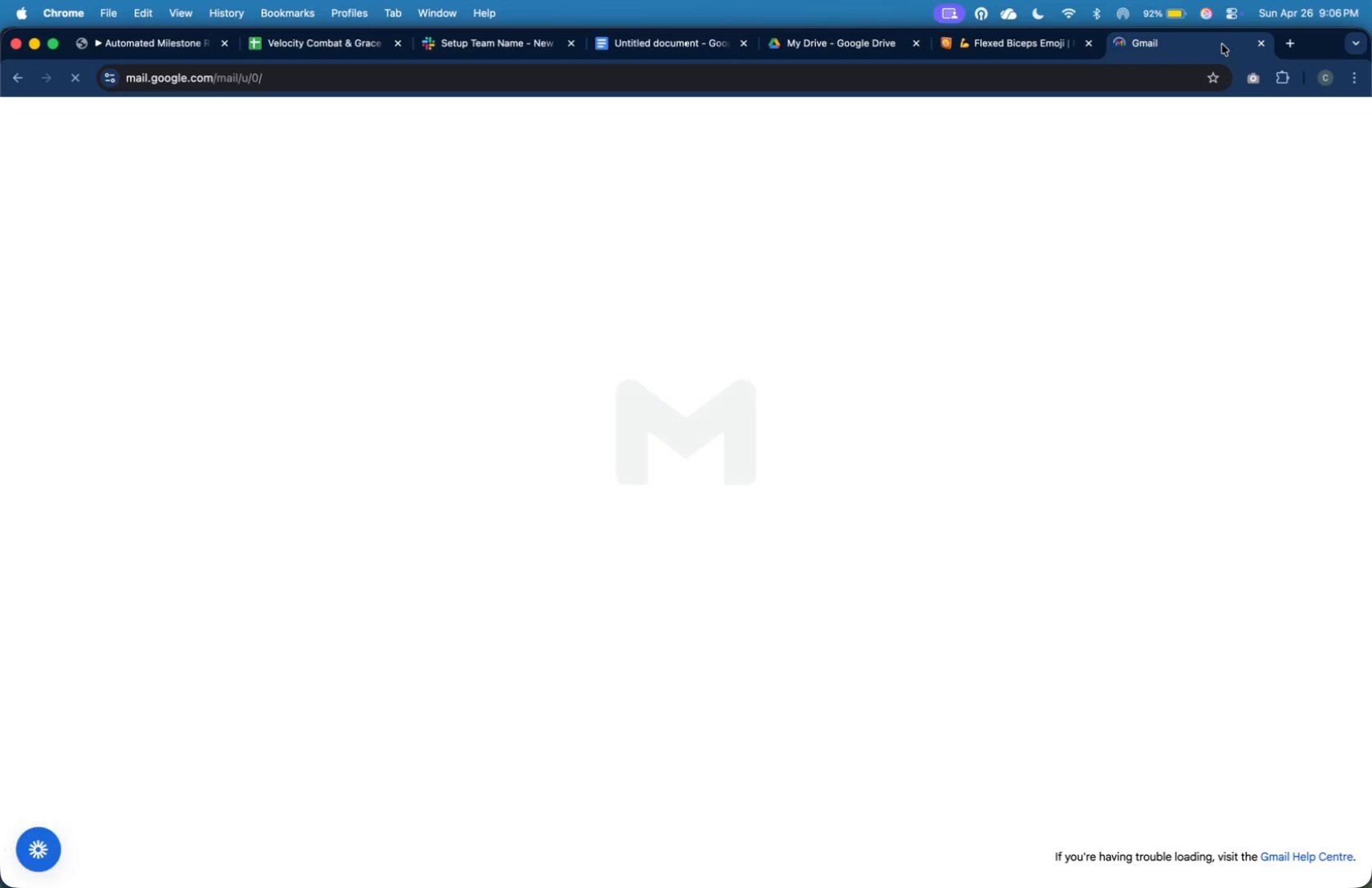 
left_click([129, 43])
 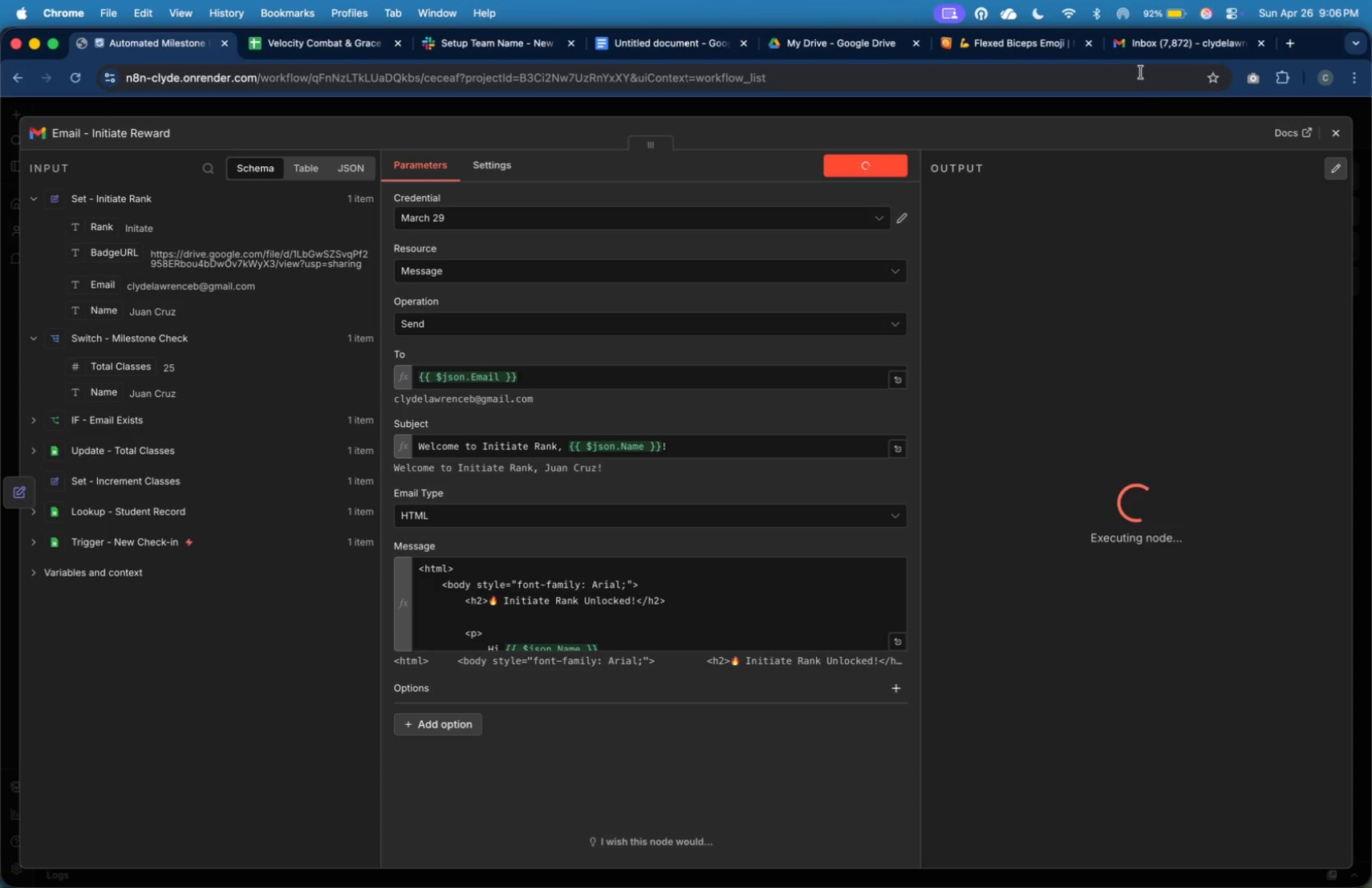 
wait(10.44)
 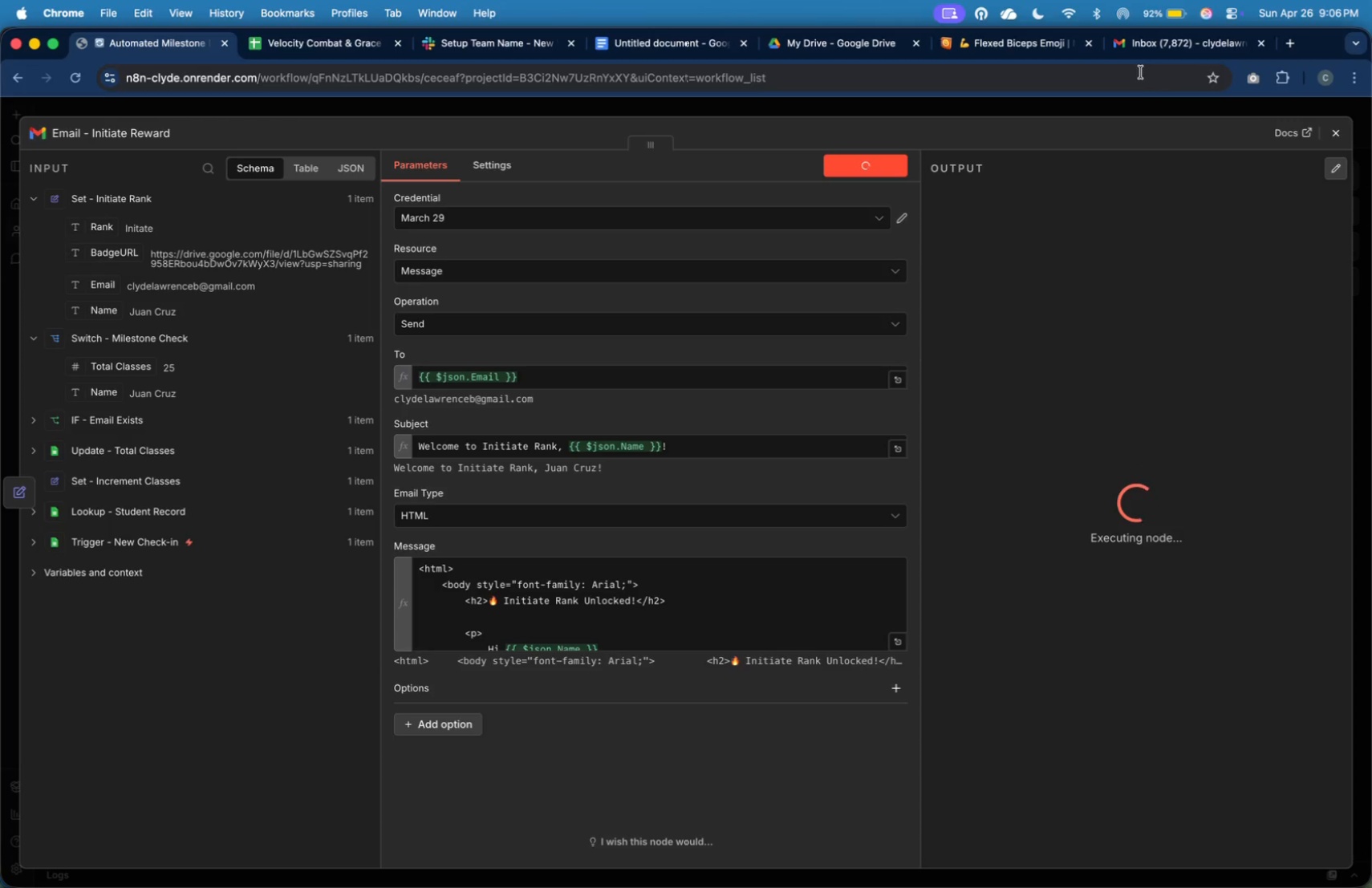 
scroll: coordinate [737, 307], scroll_direction: up, amount: 16.0
 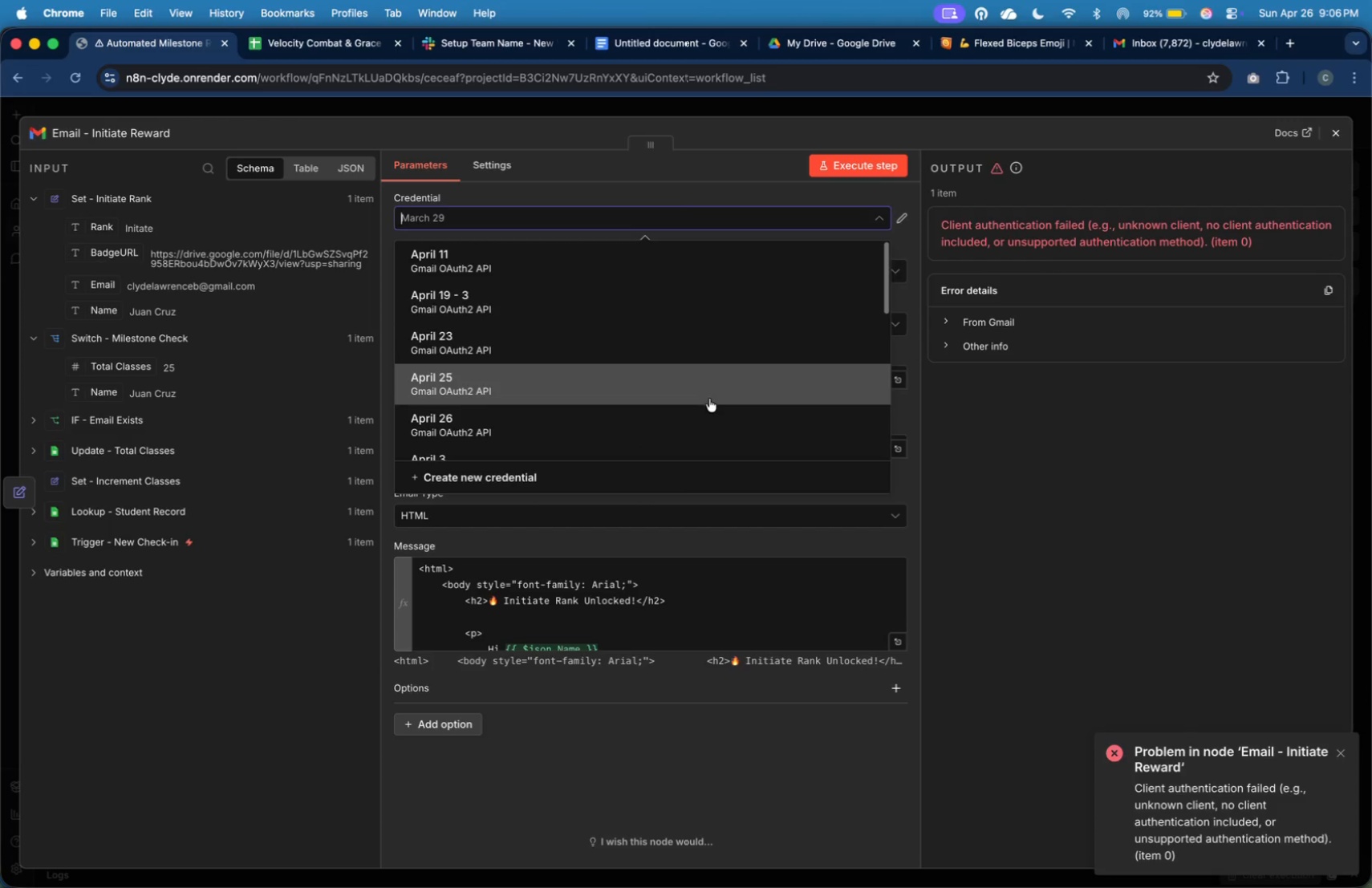 
left_click([707, 420])
 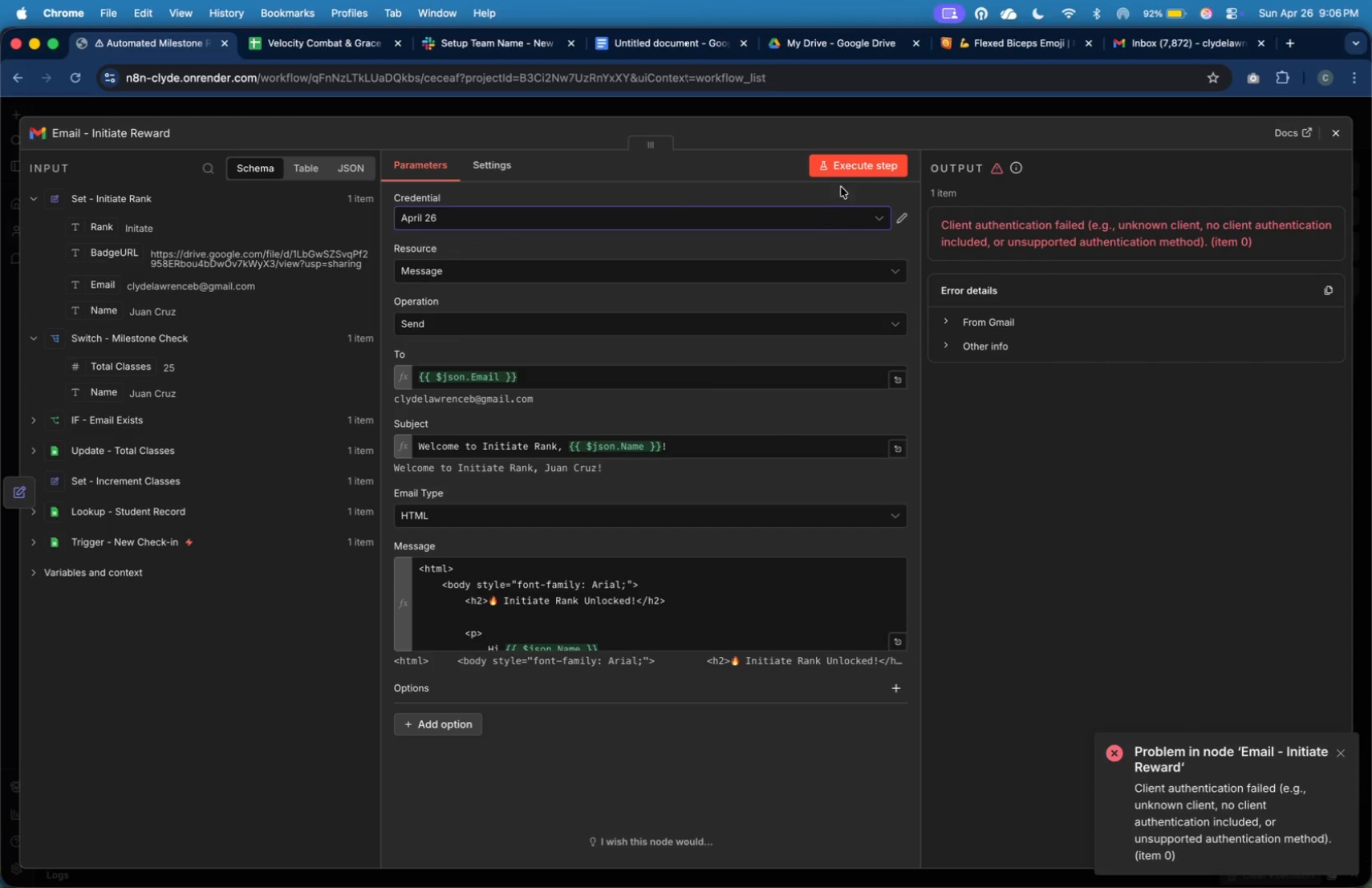 
left_click([851, 171])
 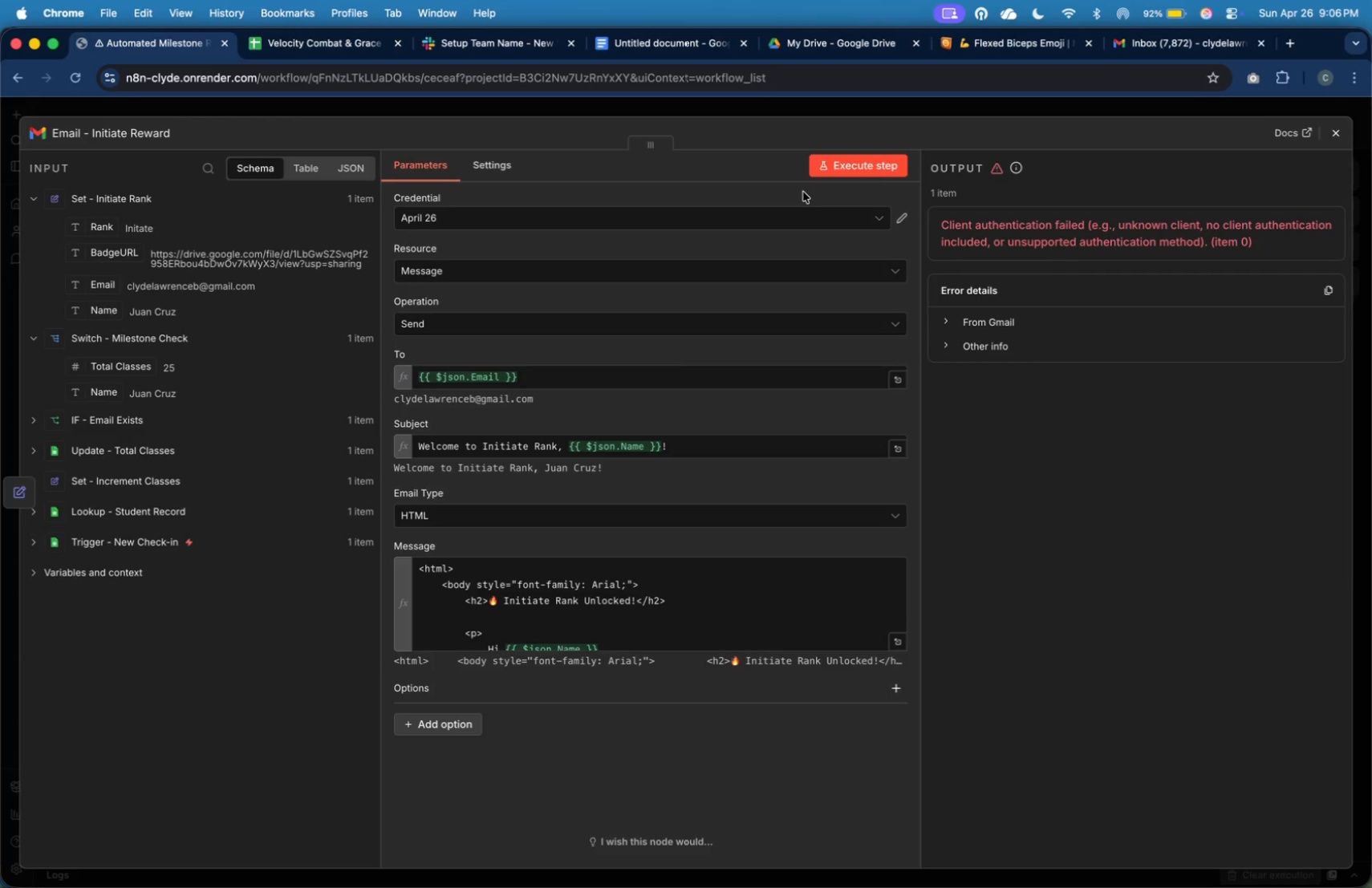 
wait(11.37)
 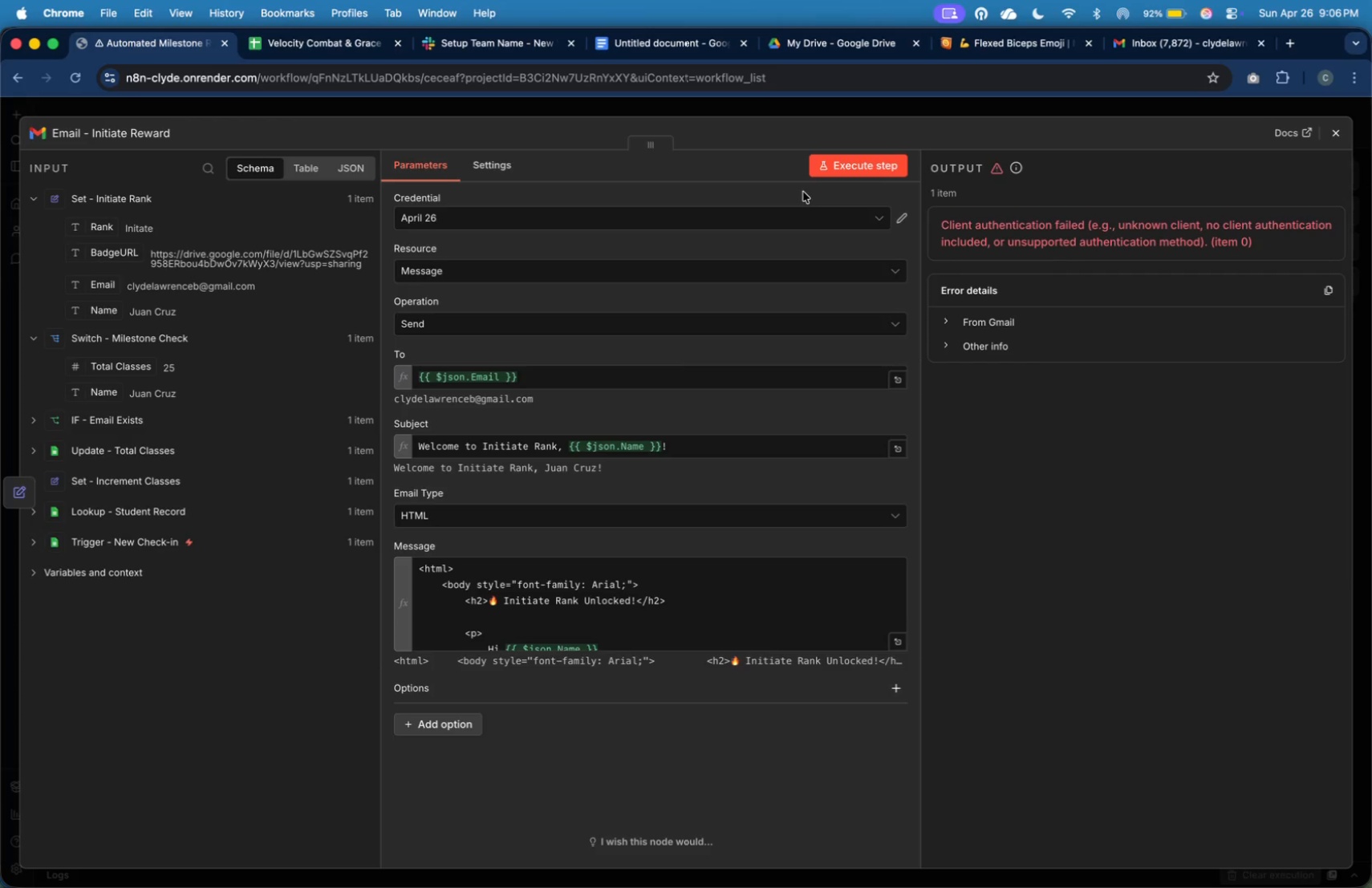 
left_click([883, 164])
 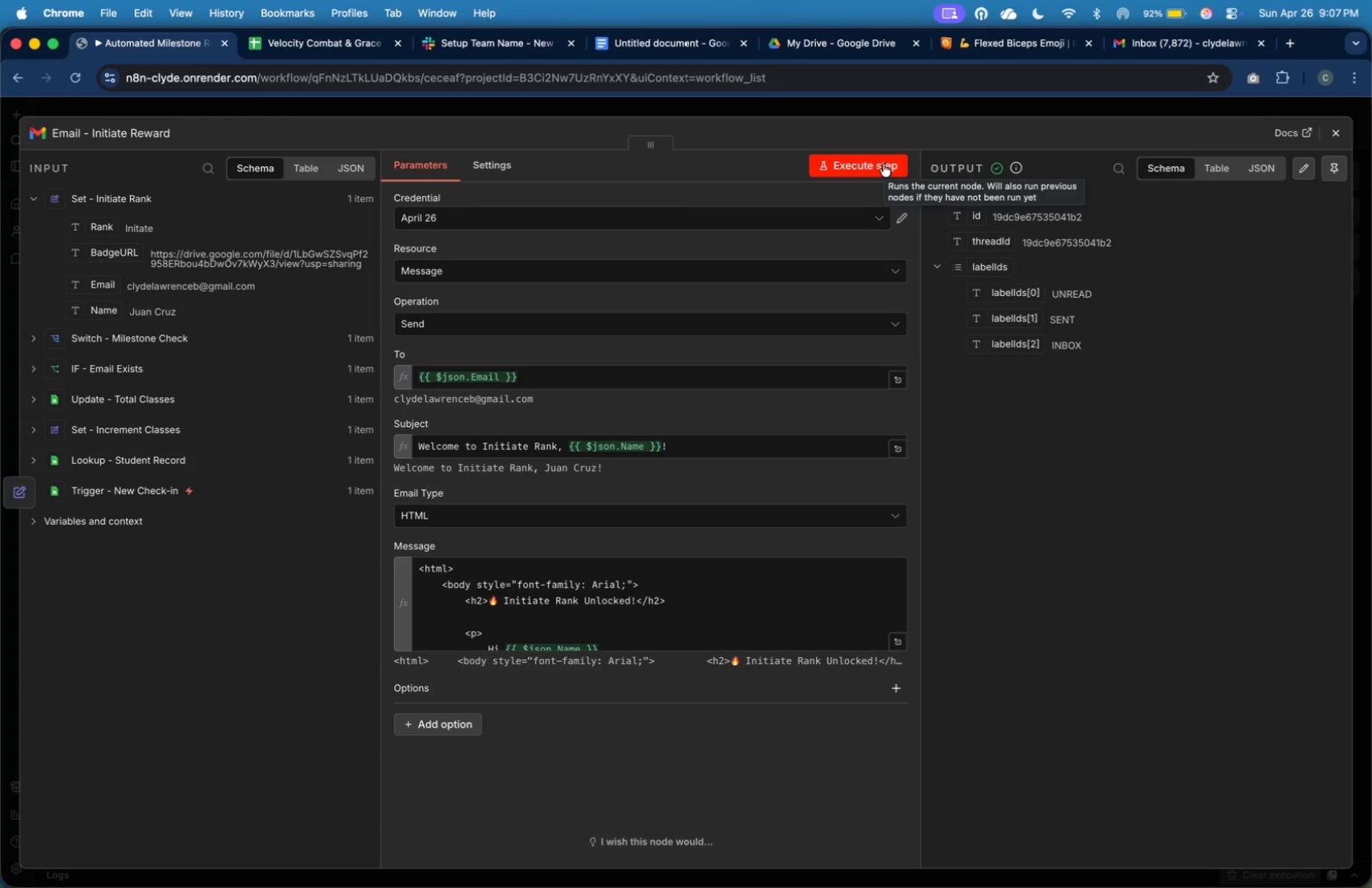 
wait(34.5)
 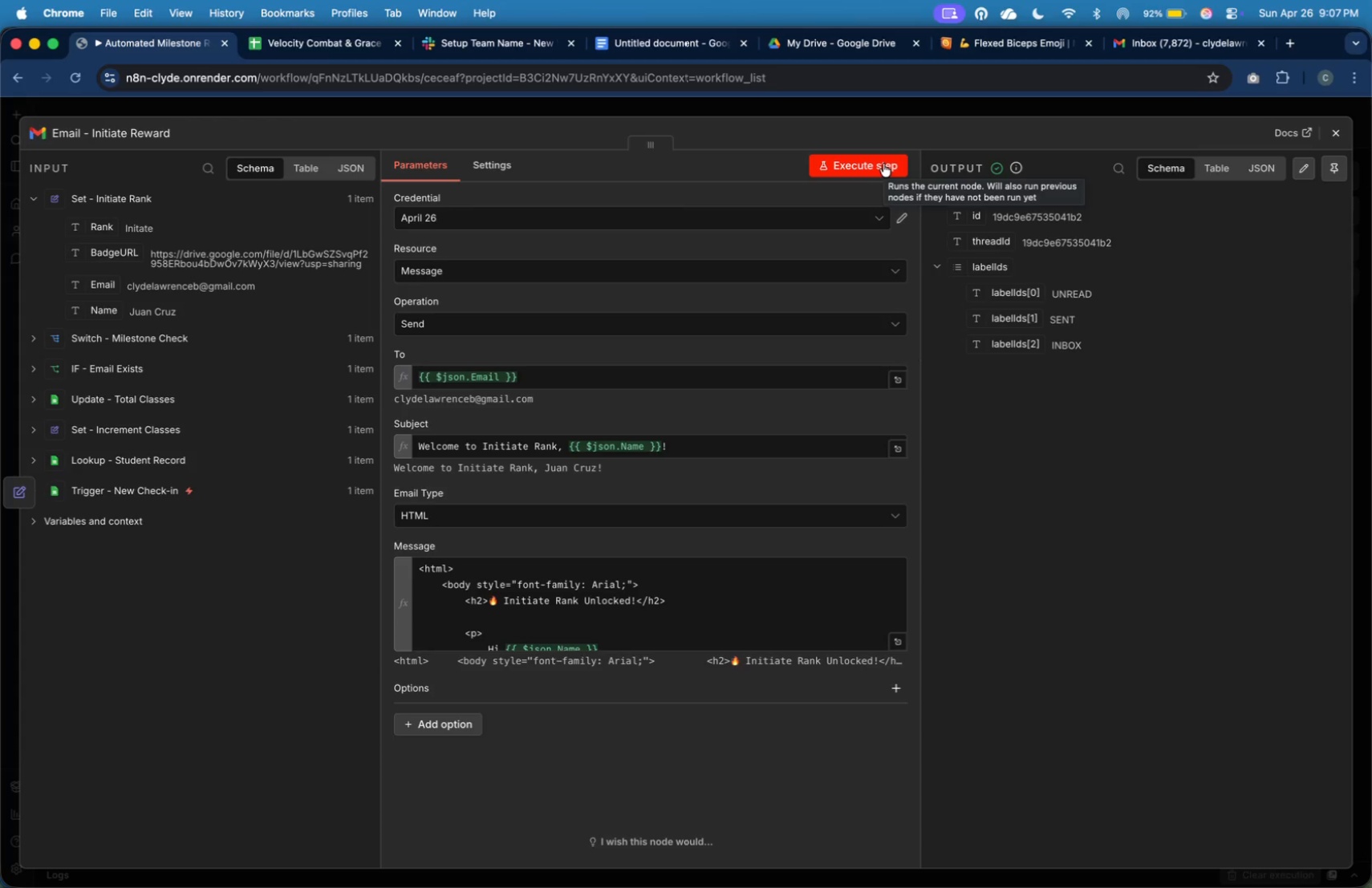 
left_click([1166, 39])
 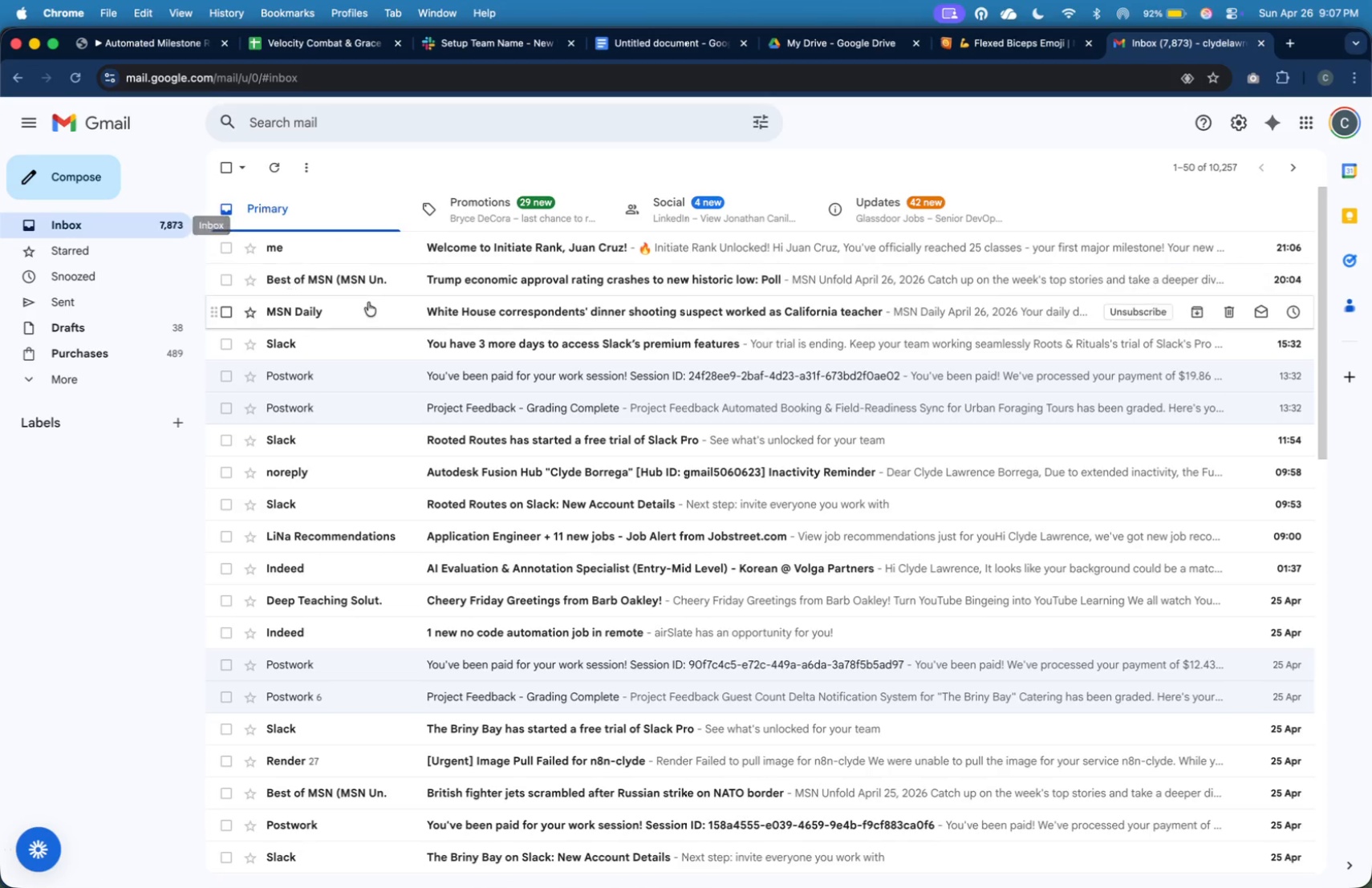 
left_click([398, 258])
 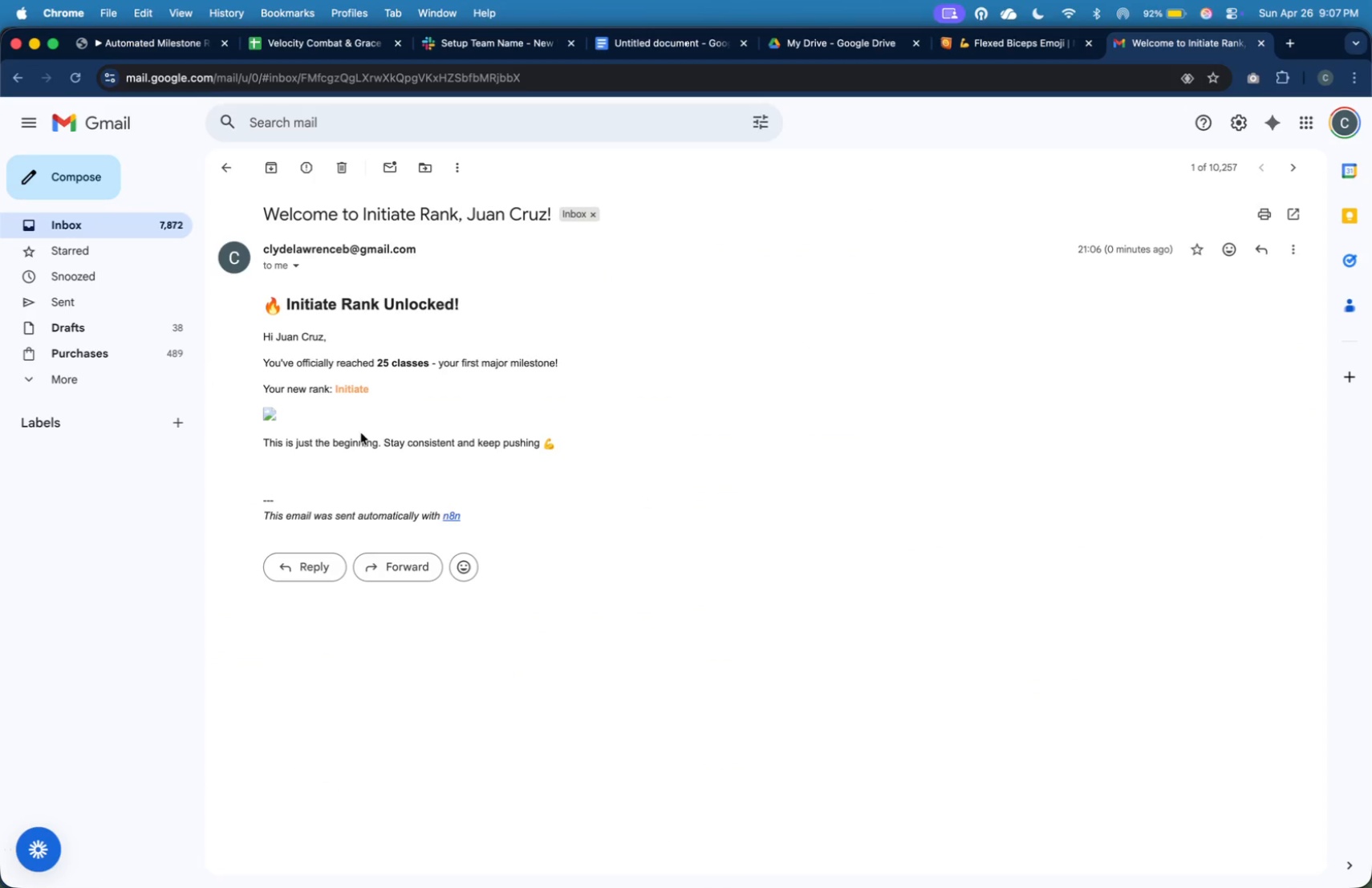 
left_click([267, 412])
 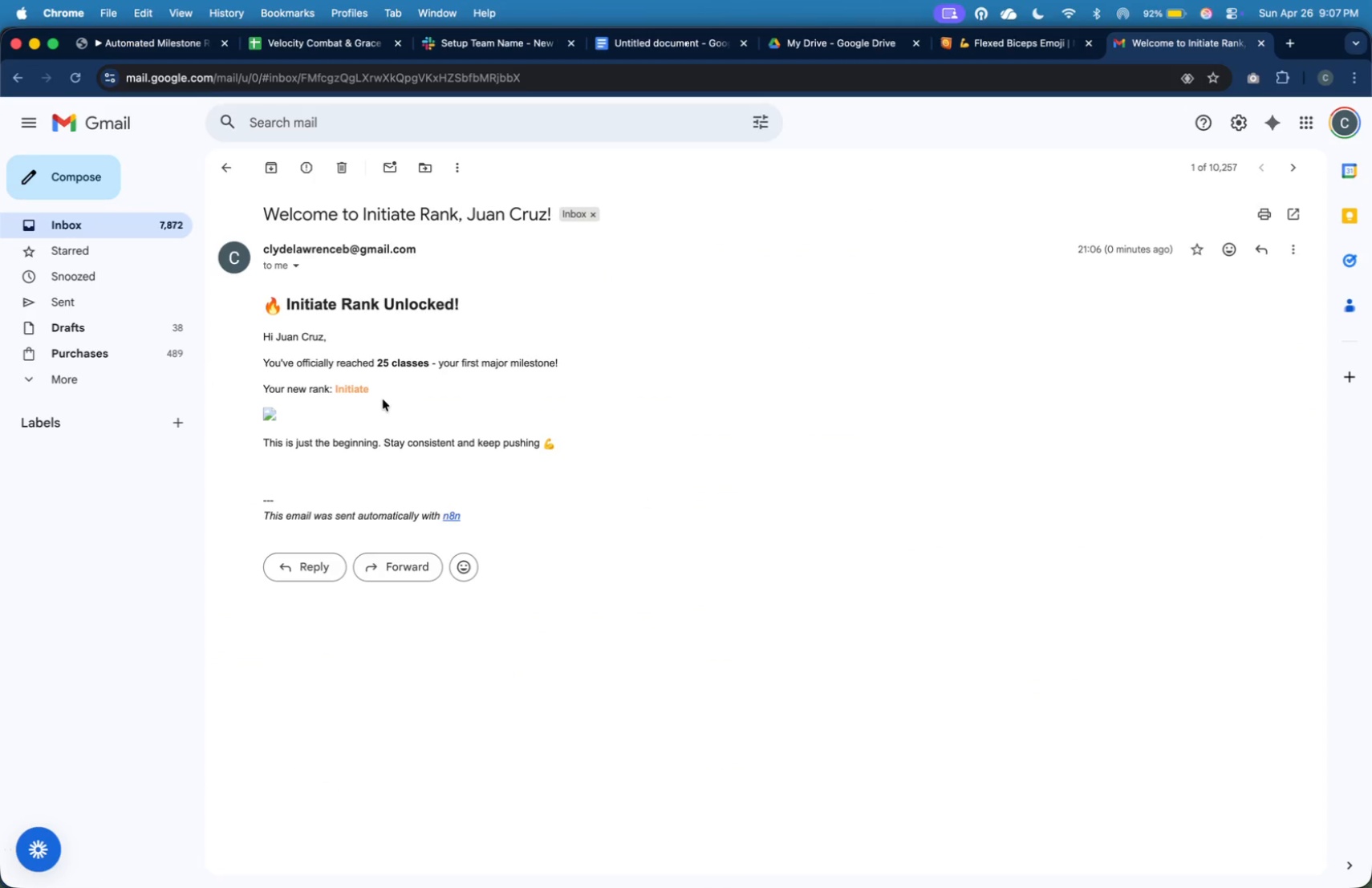 
wait(6.87)
 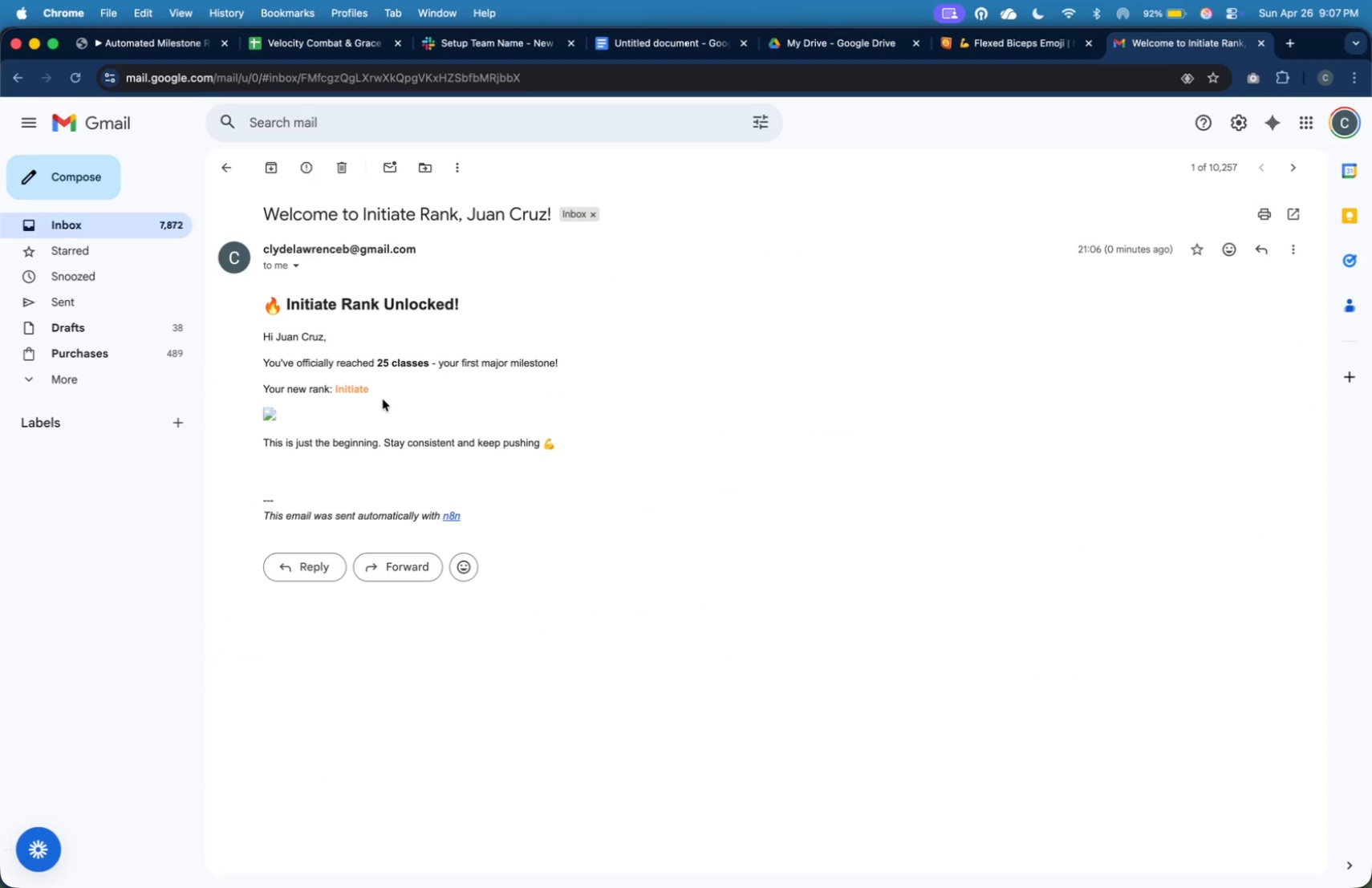 
left_click([174, 45])
 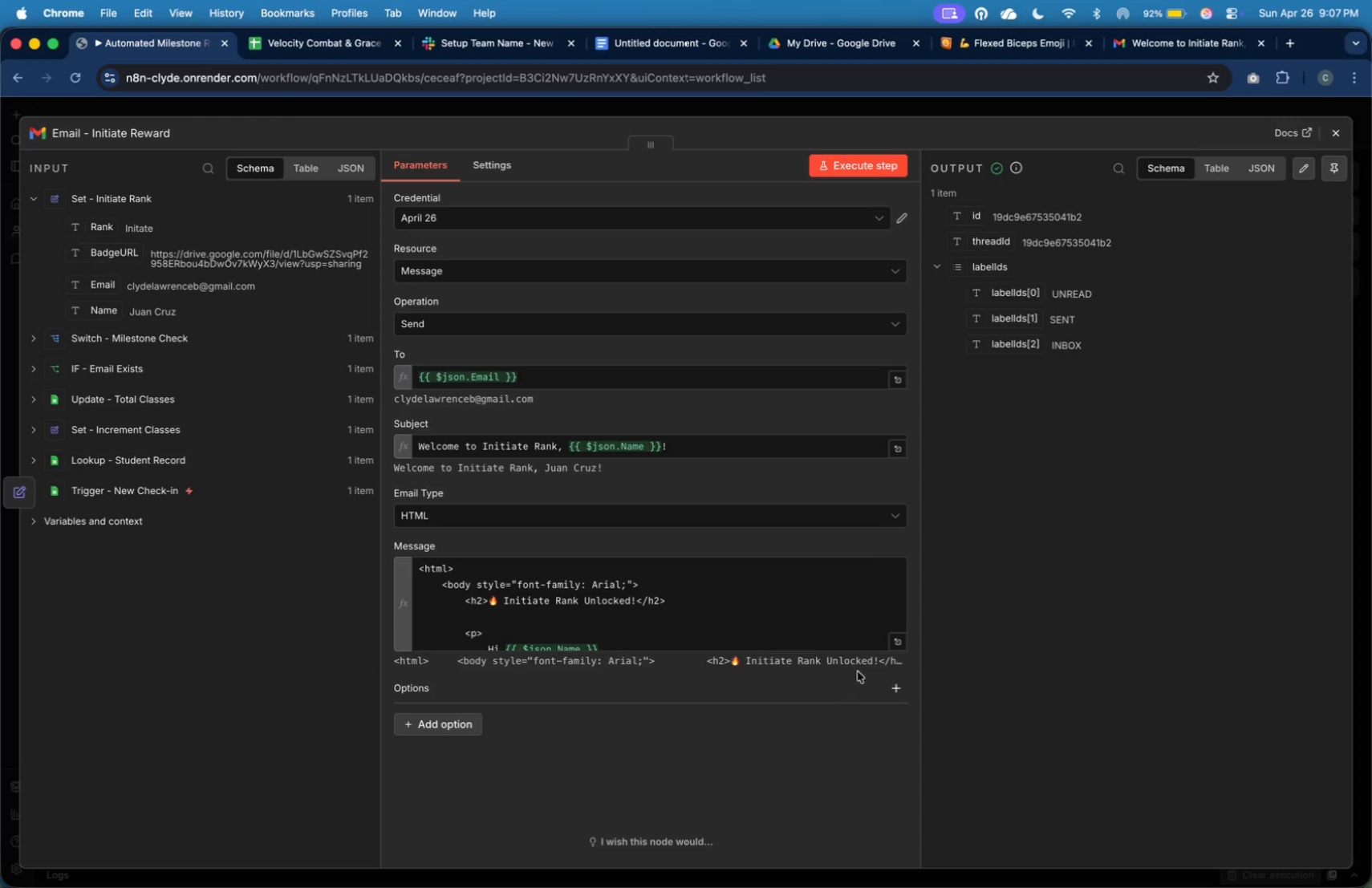 
left_click([898, 645])
 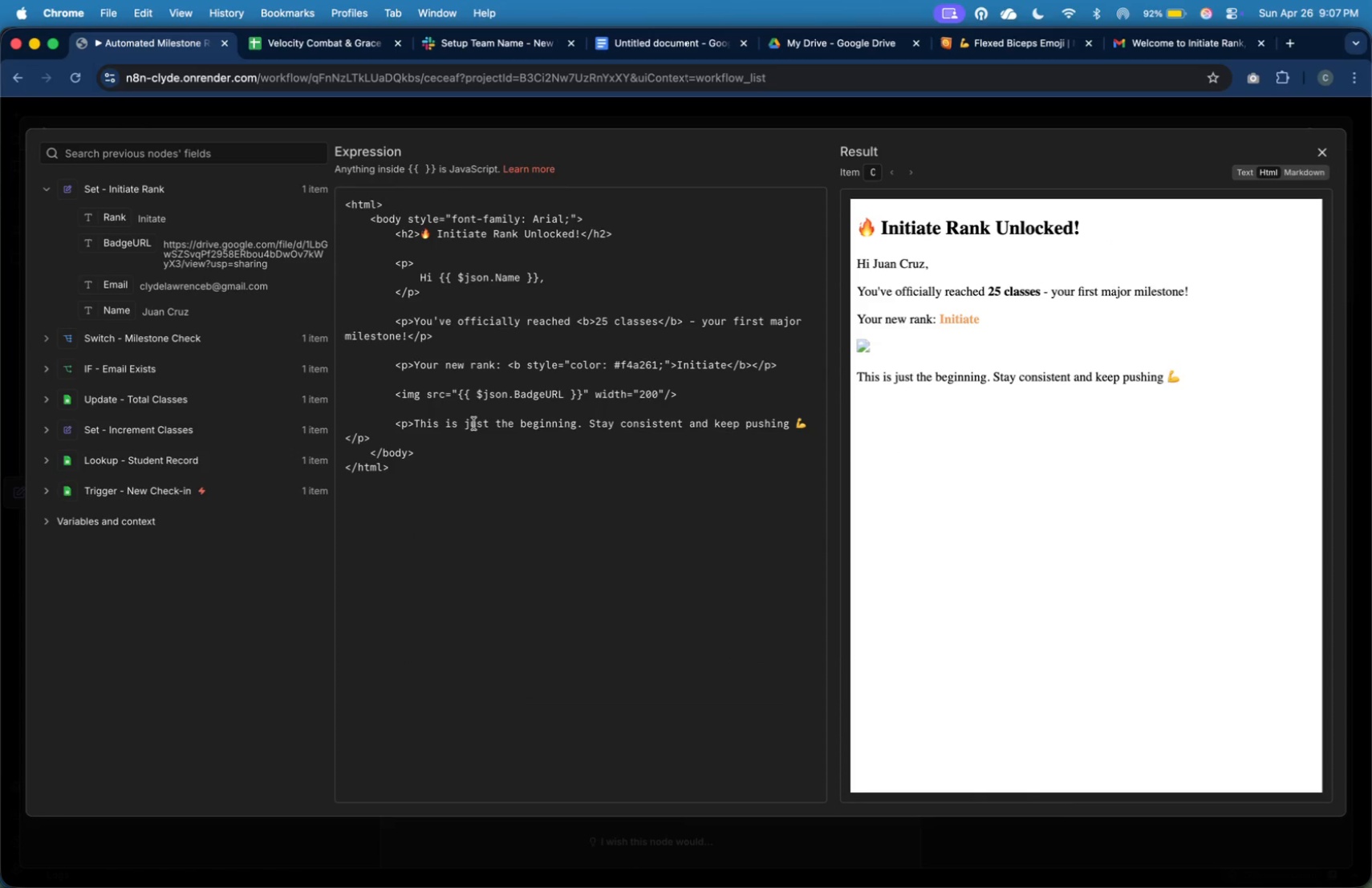 
left_click([515, 410])
 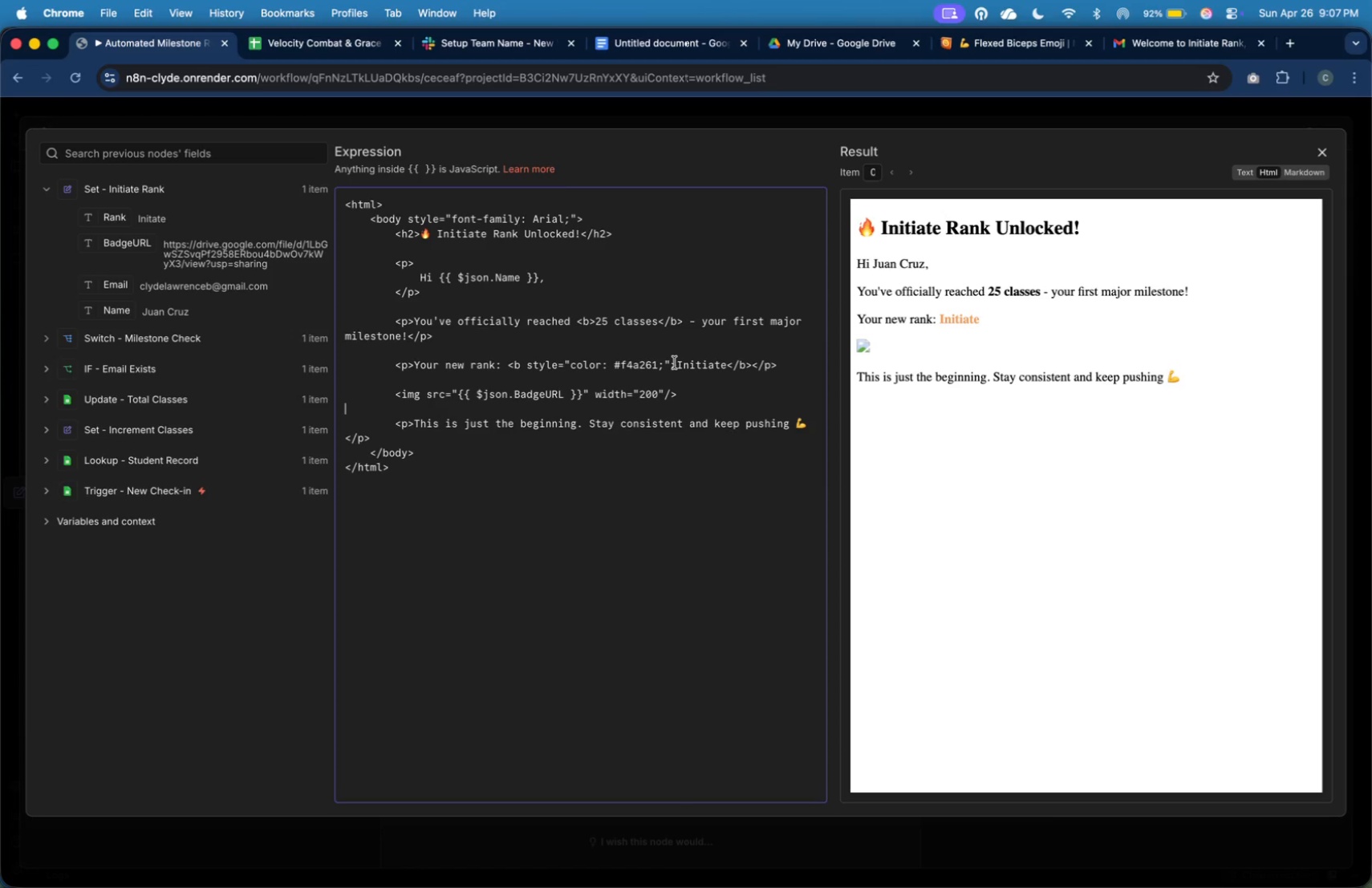 
wait(13.26)
 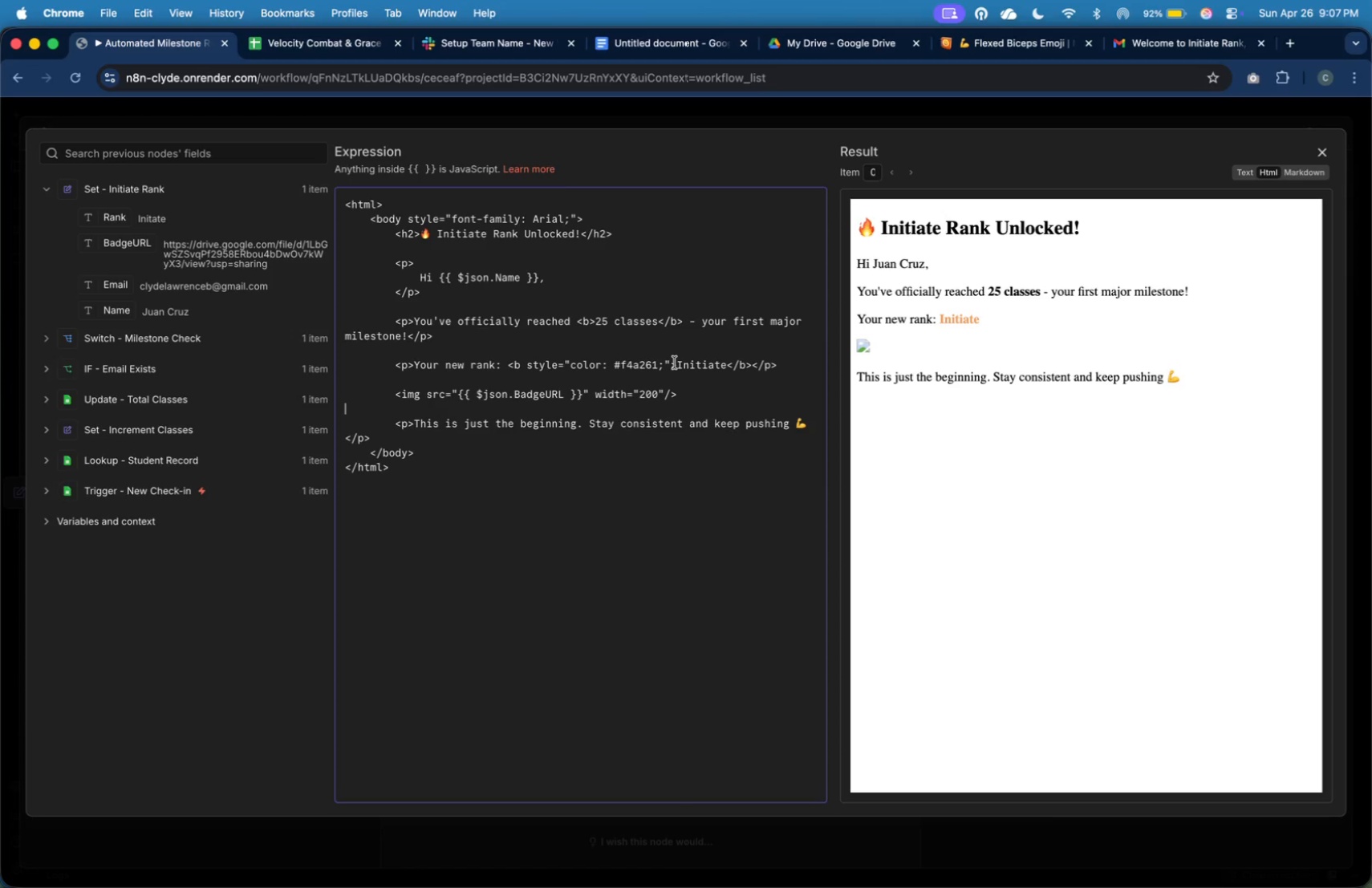 
left_click_drag(start_coordinate=[584, 395], to_coordinate=[460, 398])
 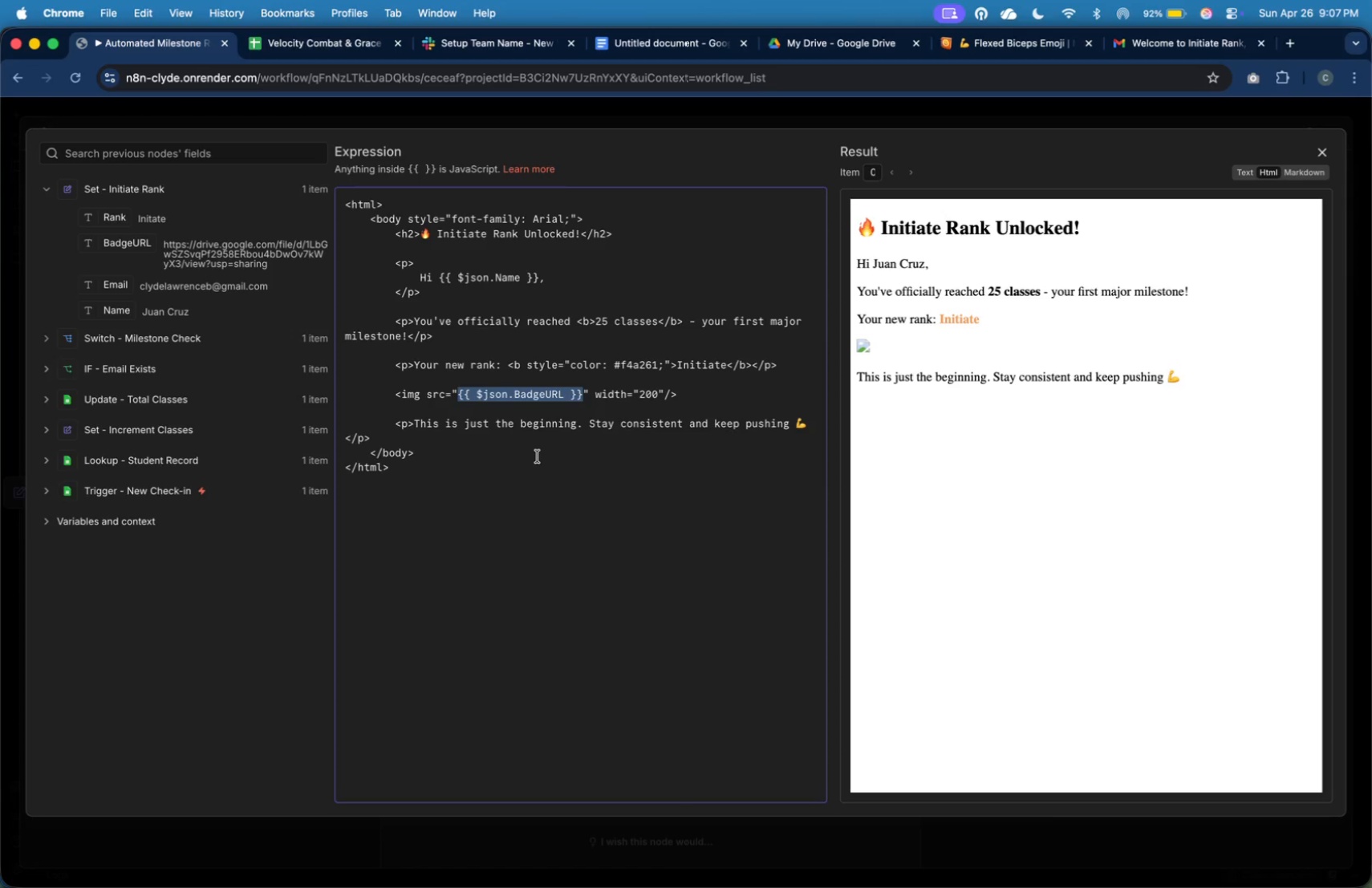 
key(Backspace)
 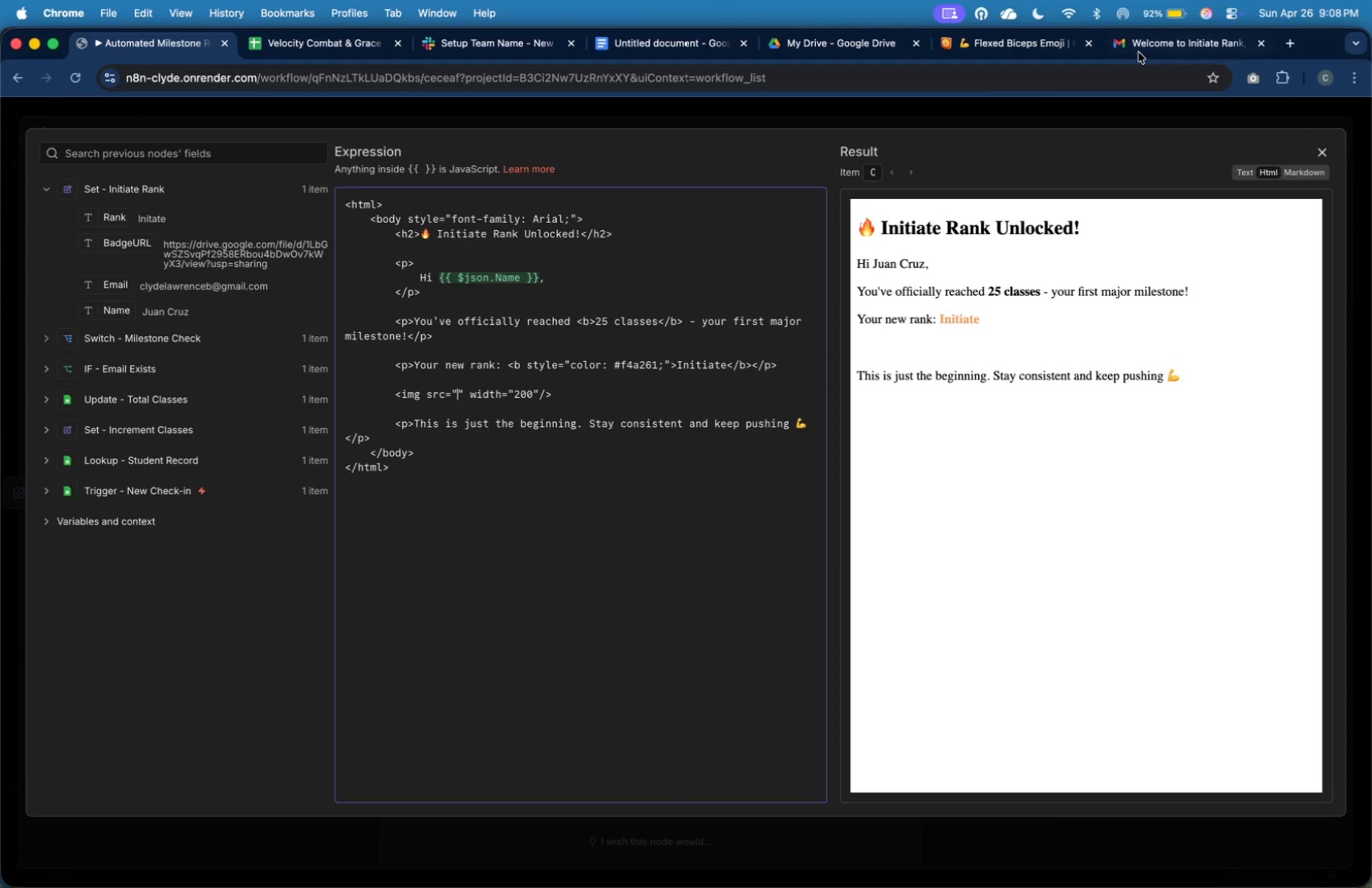 
left_click([796, 45])
 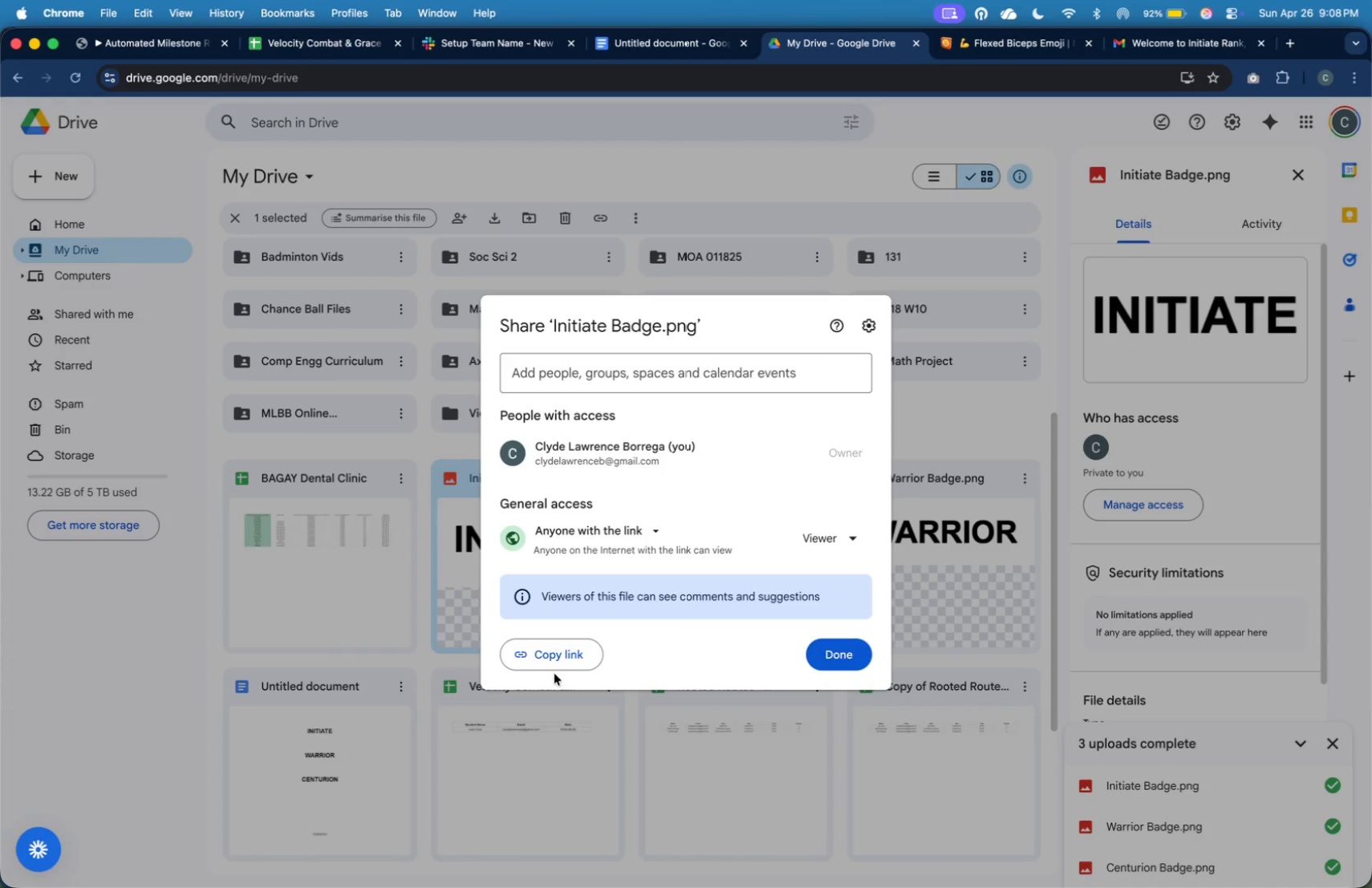 
left_click([562, 656])
 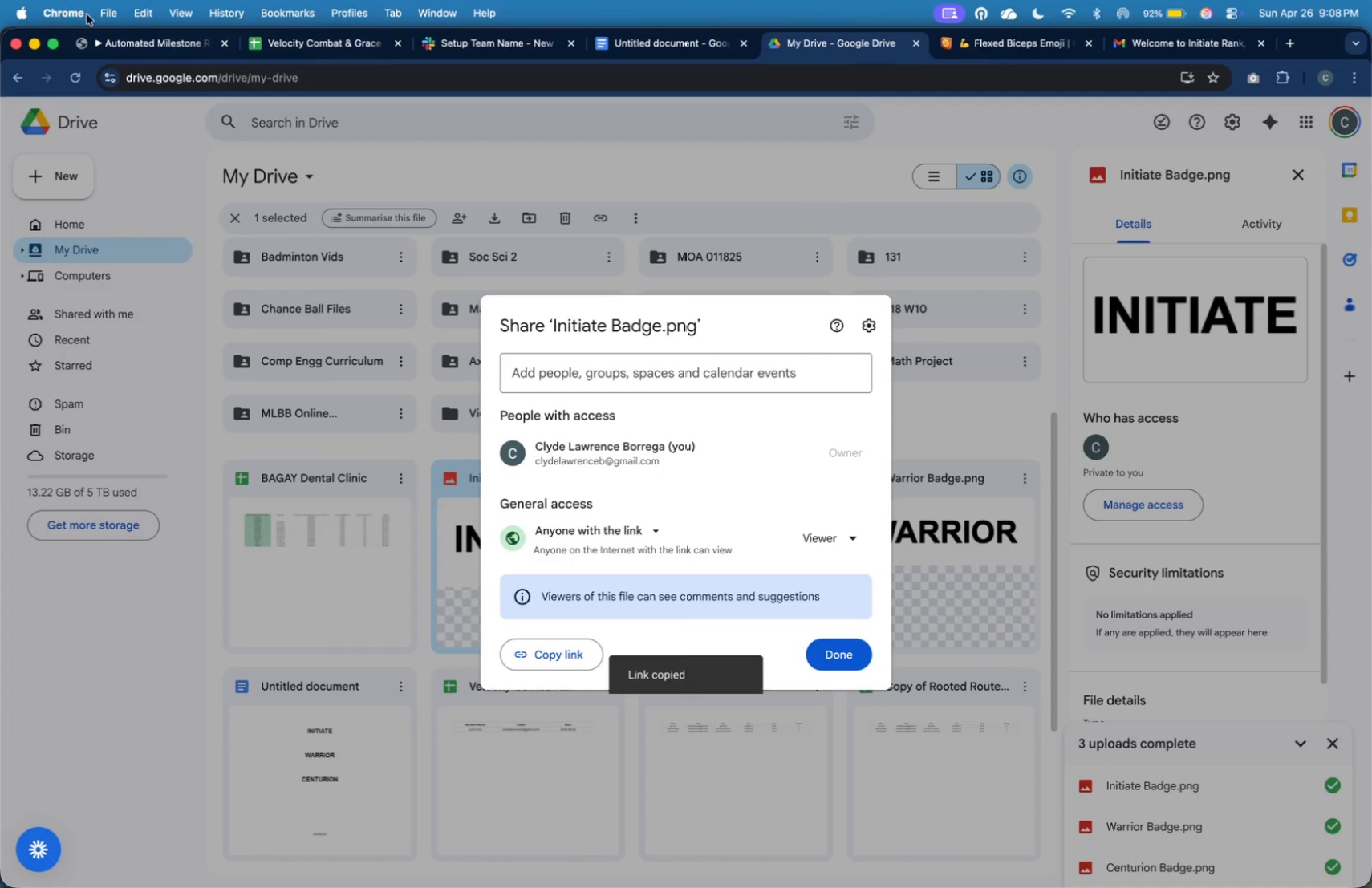 
left_click([114, 34])
 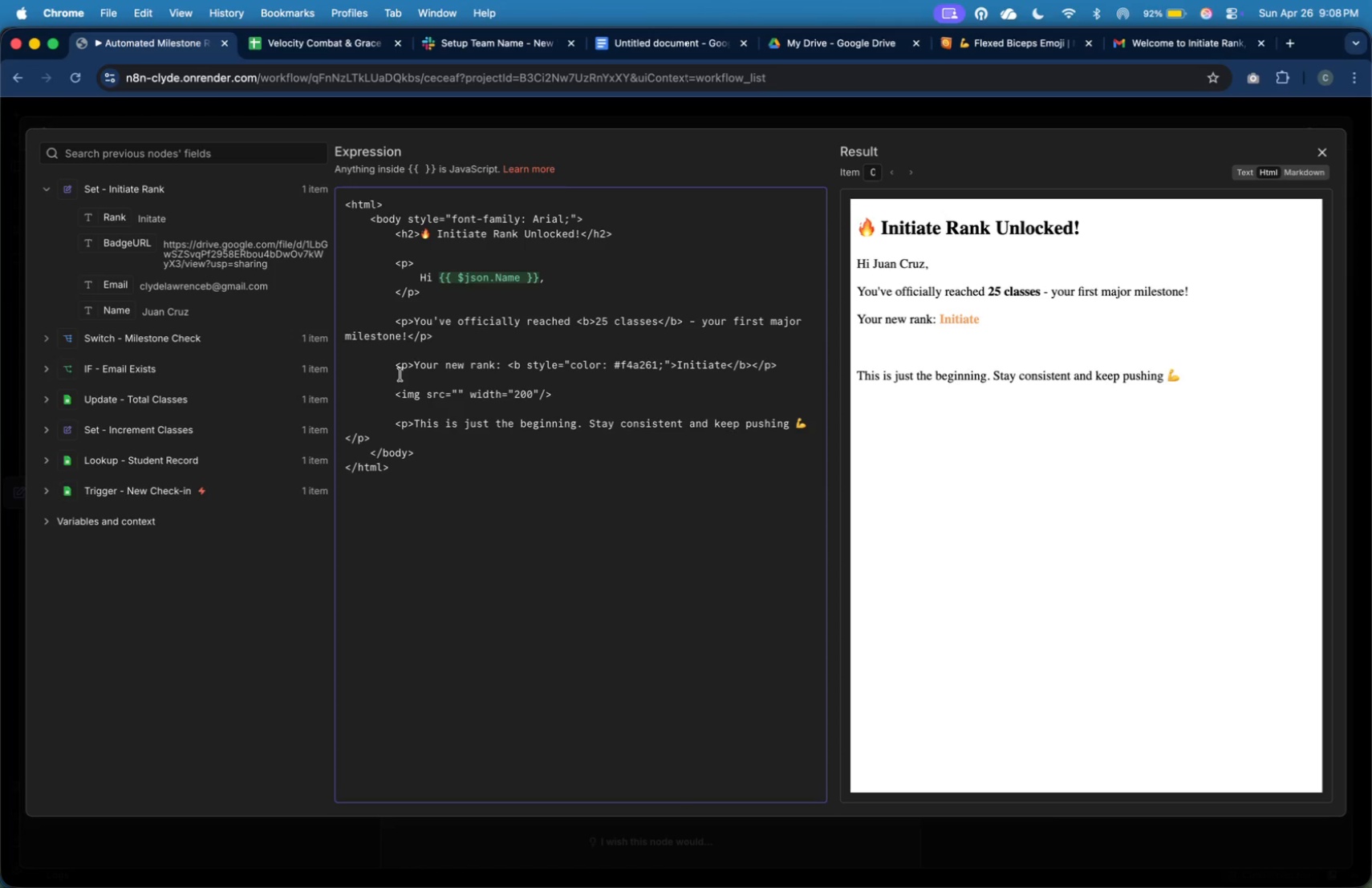 
key(Meta+V)
 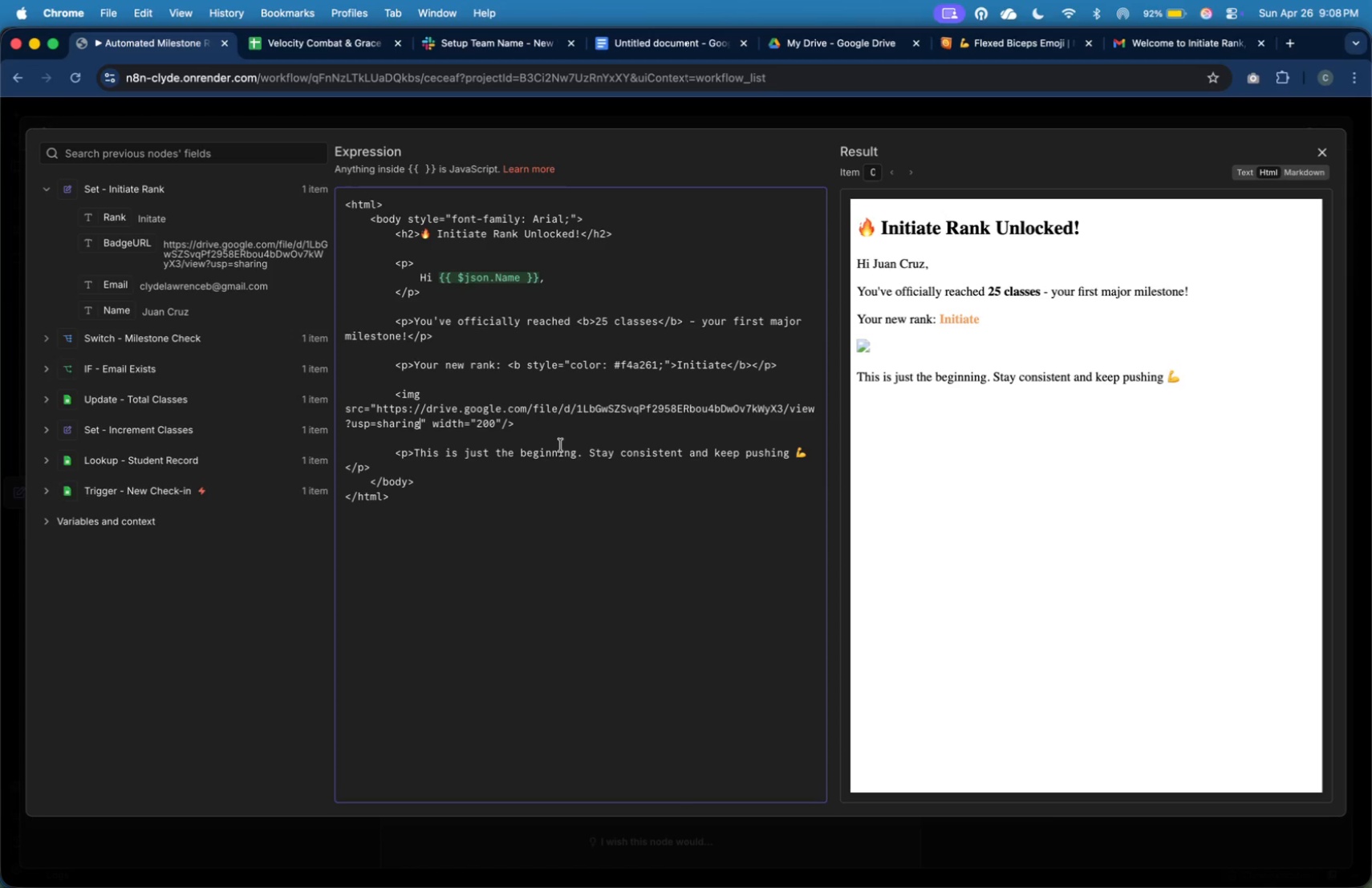 
hold_key(key=CommandLeft, duration=1.42)
 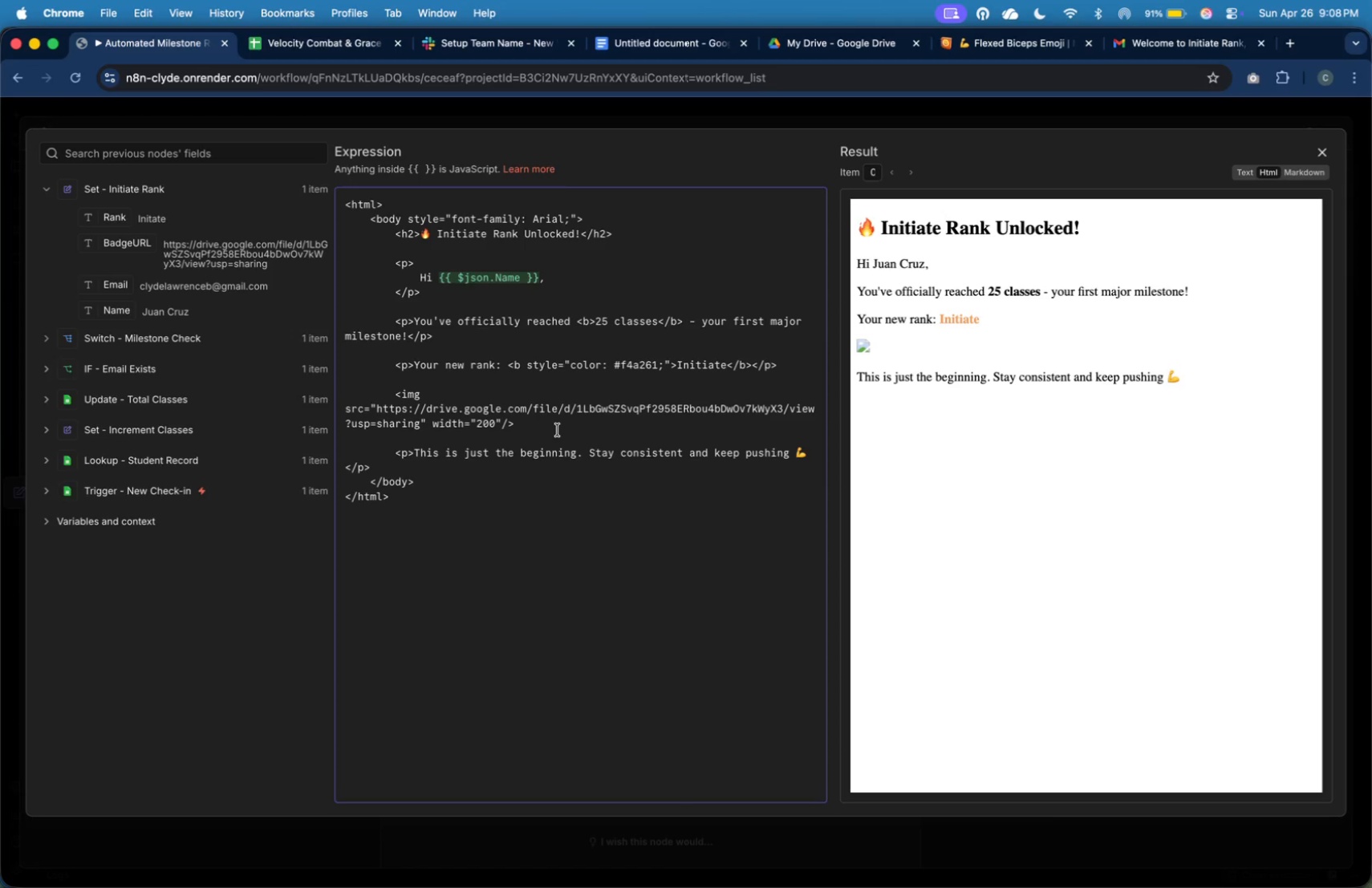 
wait(41.93)
 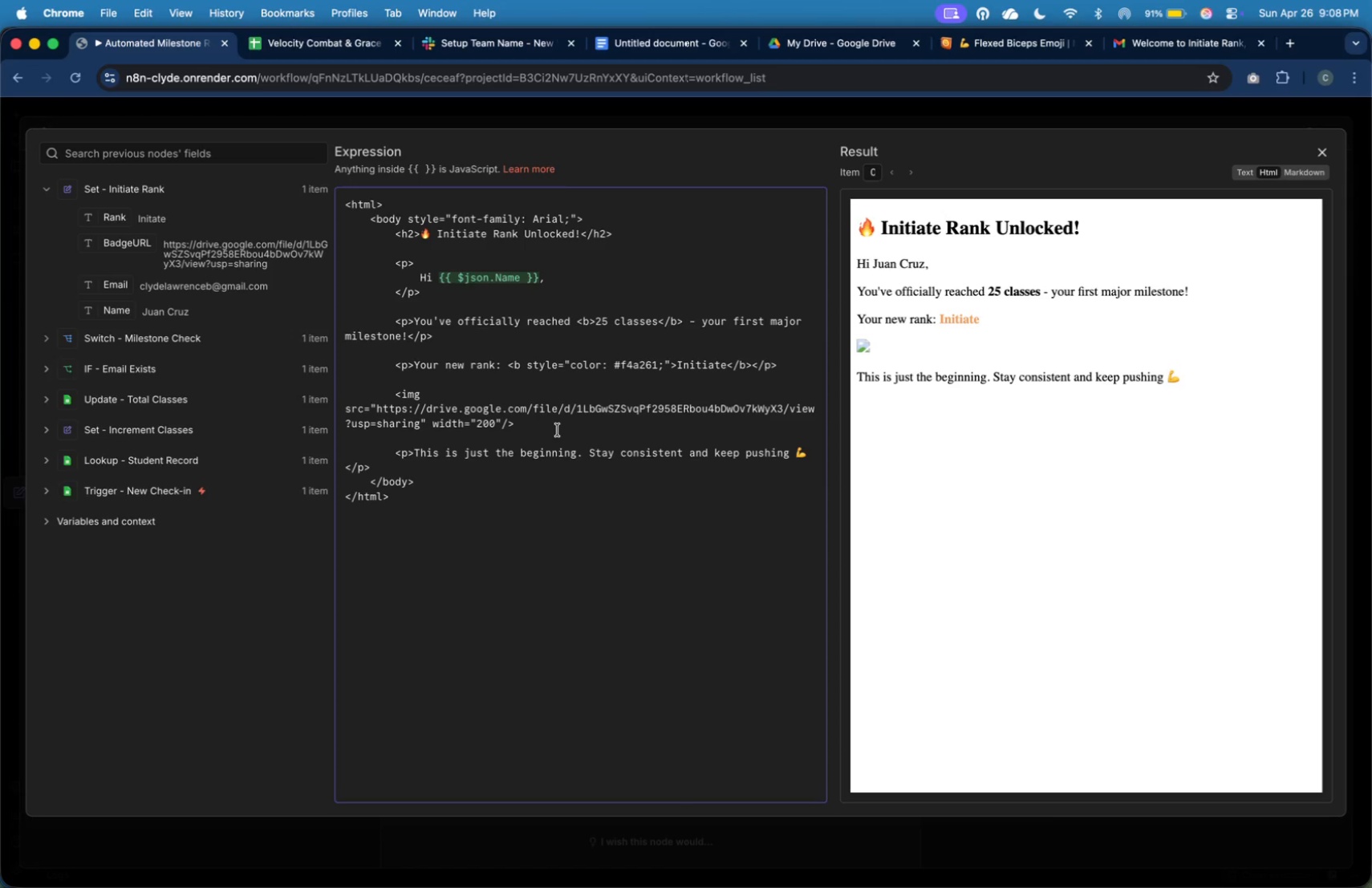 
left_click([1321, 151])
 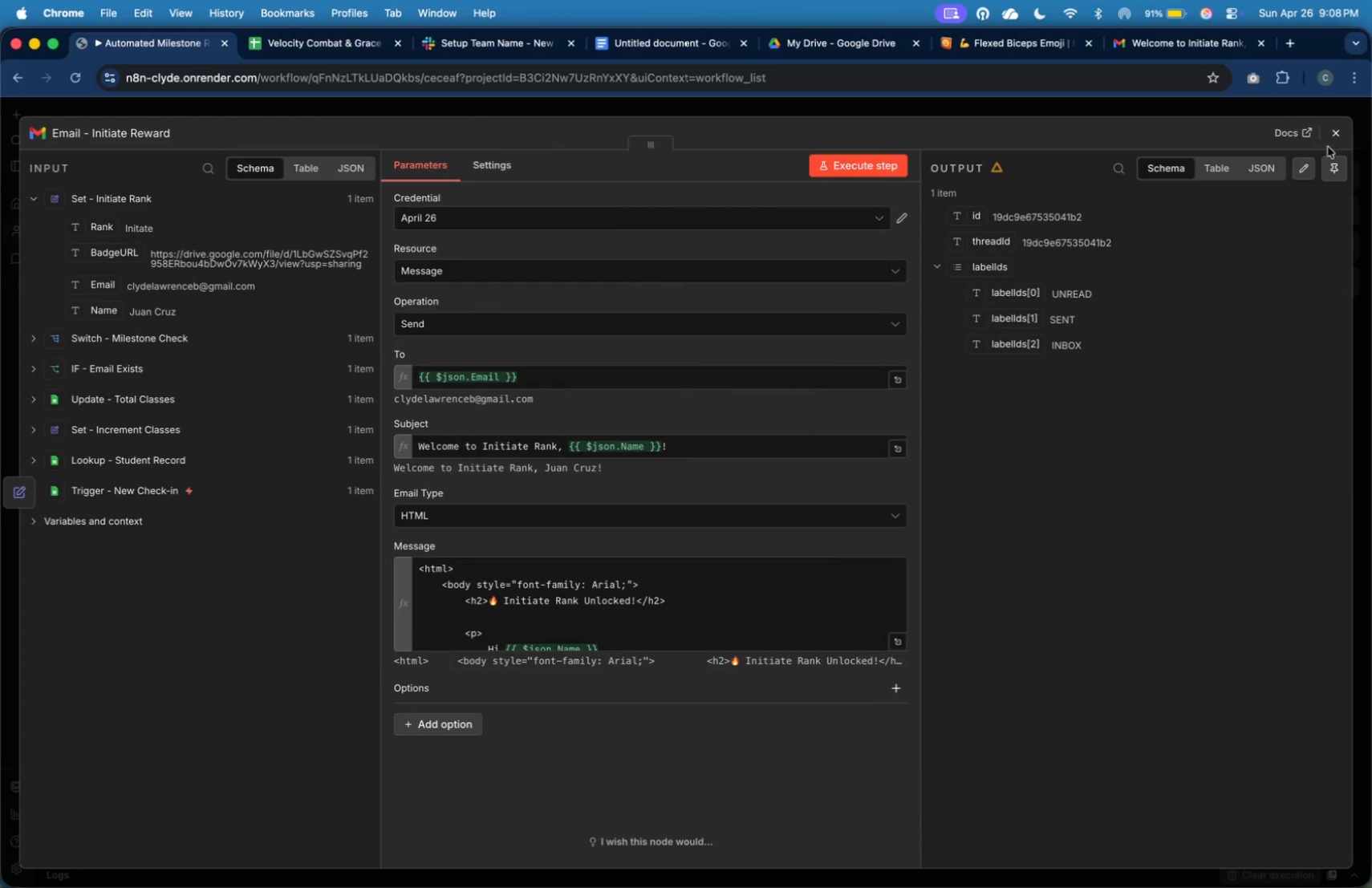 
left_click([1333, 140])
 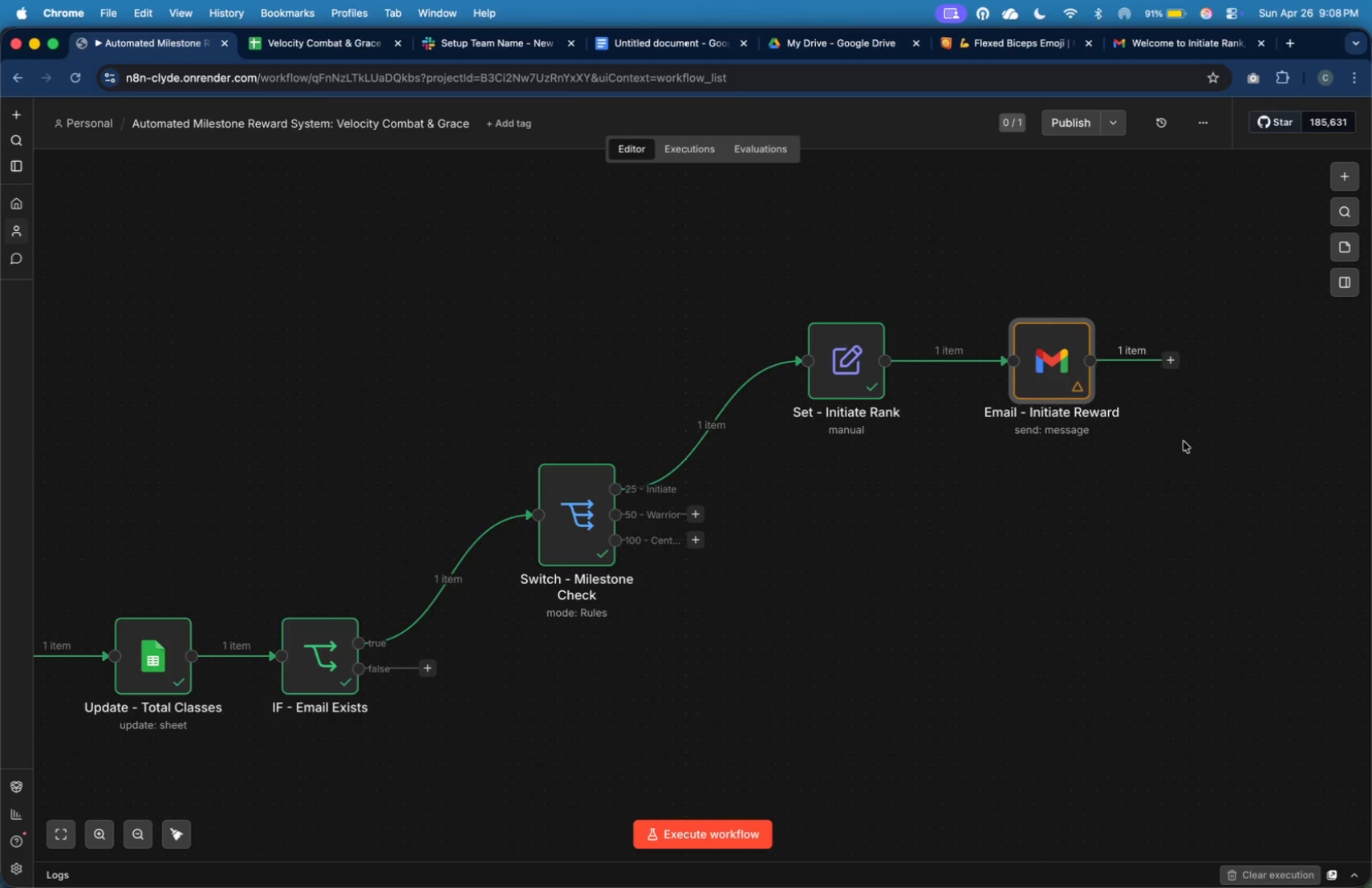 
left_click([1171, 493])
 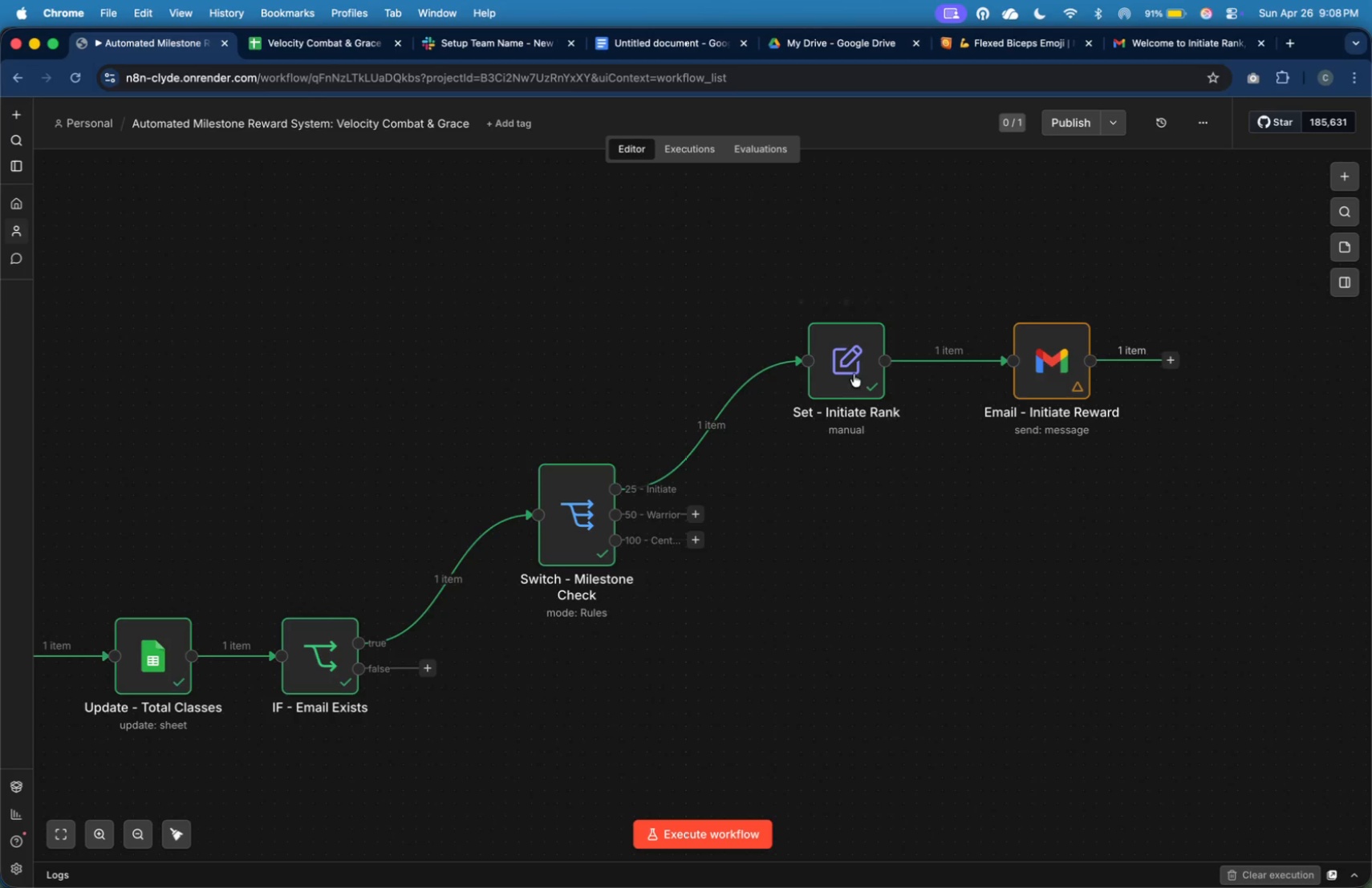 
left_click([848, 368])
 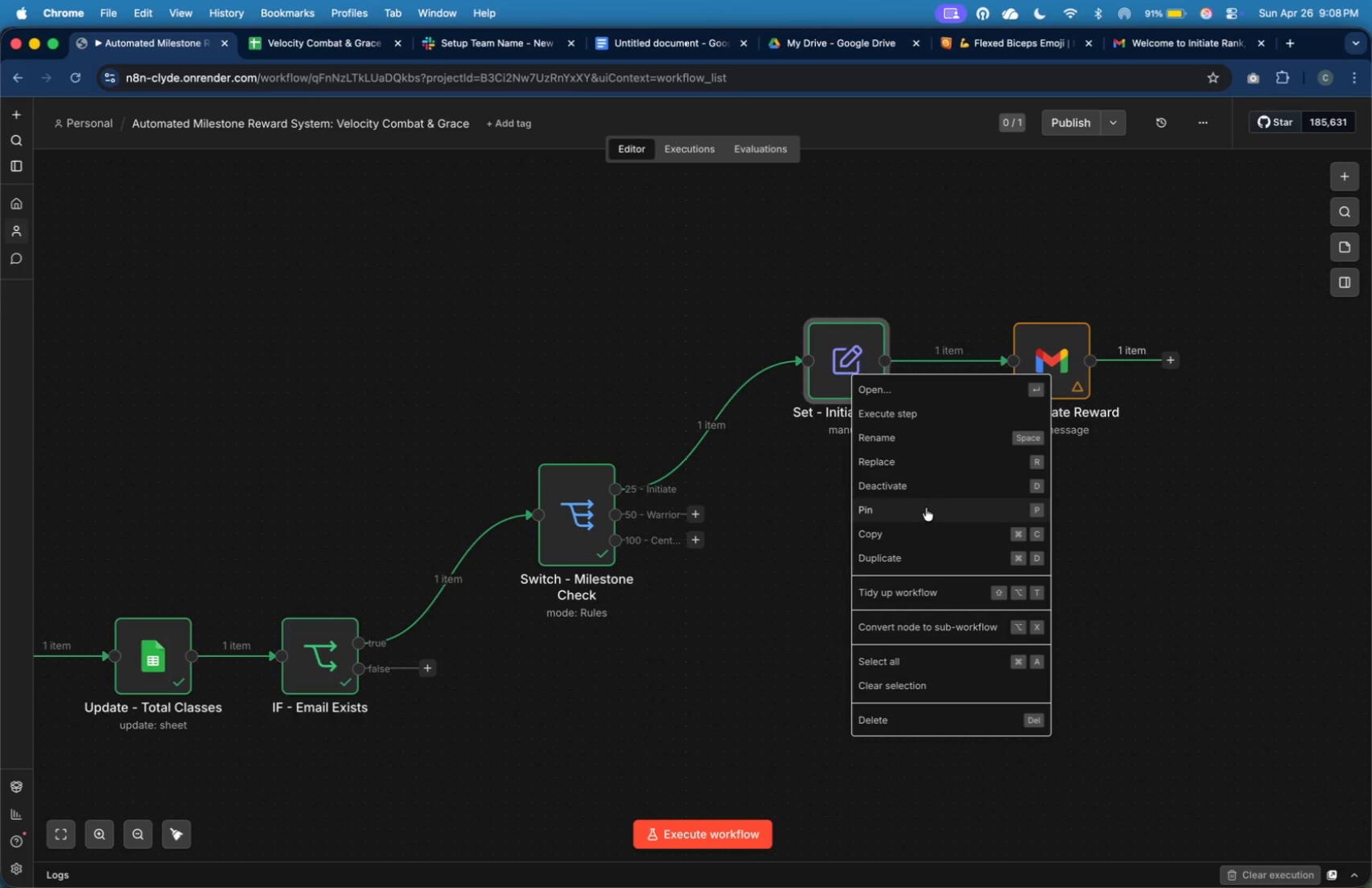 
left_click([940, 550])
 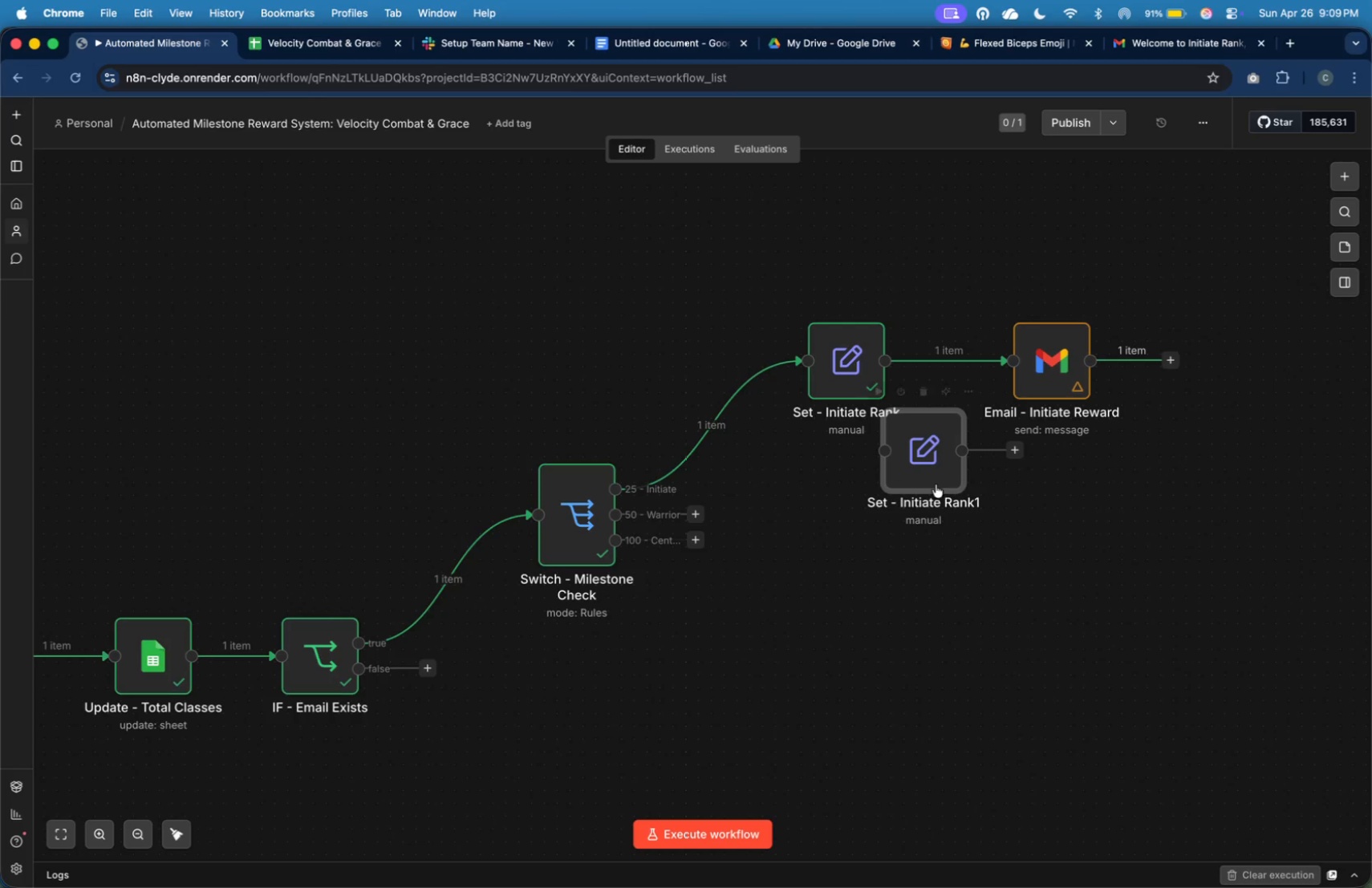 
left_click_drag(start_coordinate=[925, 463], to_coordinate=[879, 529])
 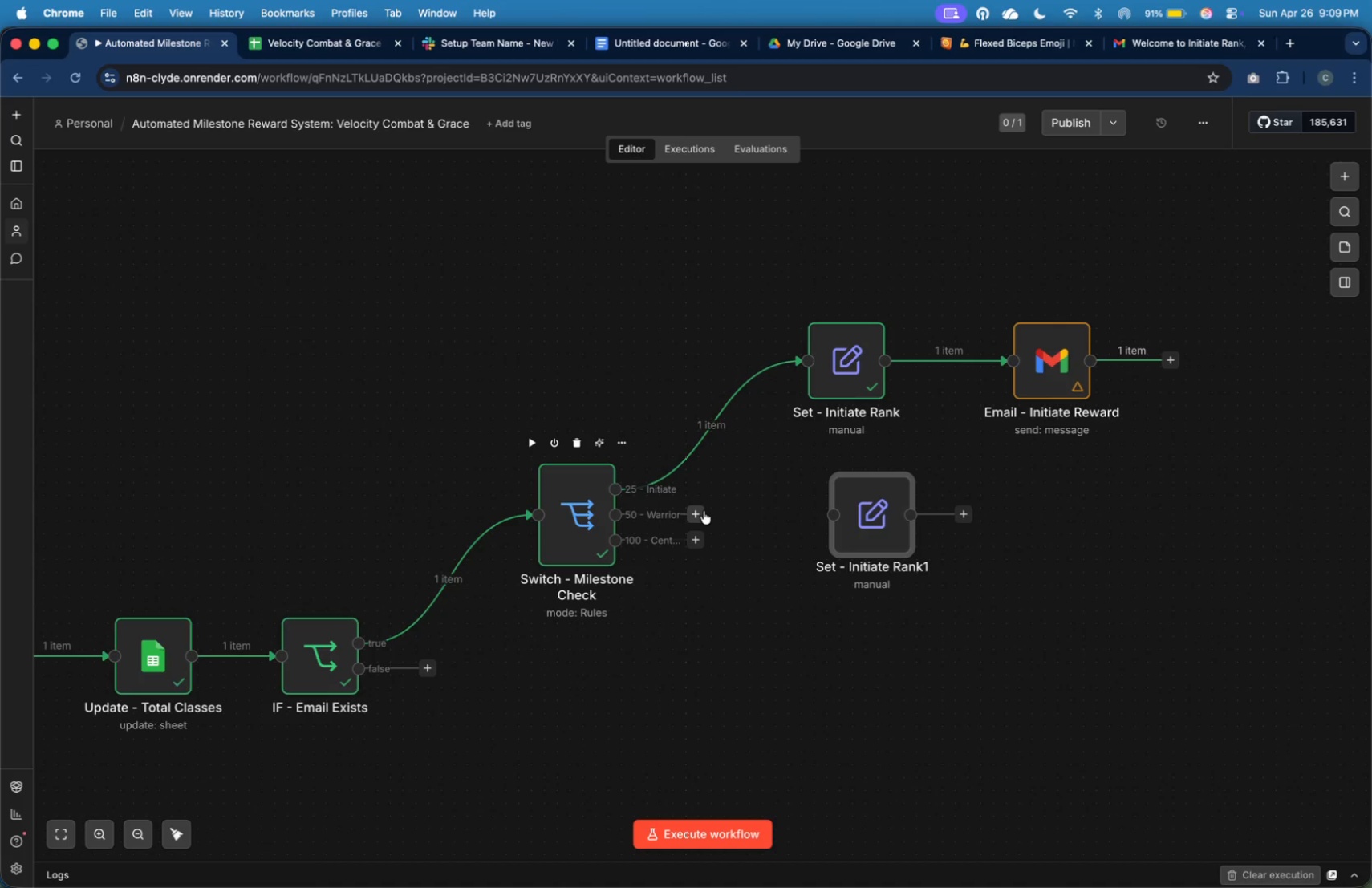 
left_click_drag(start_coordinate=[702, 512], to_coordinate=[814, 528])
 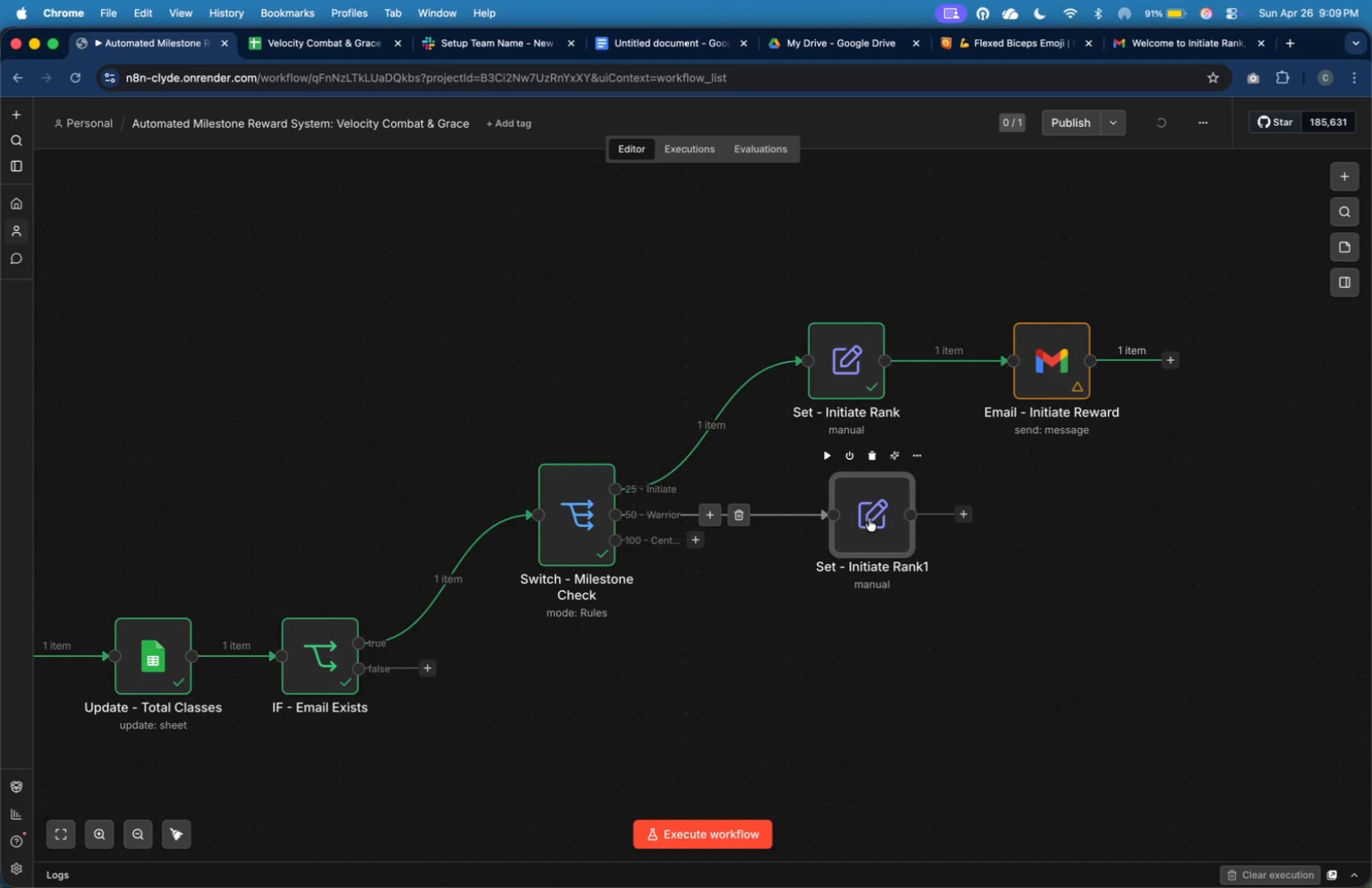 
left_click_drag(start_coordinate=[869, 518], to_coordinate=[843, 517])
 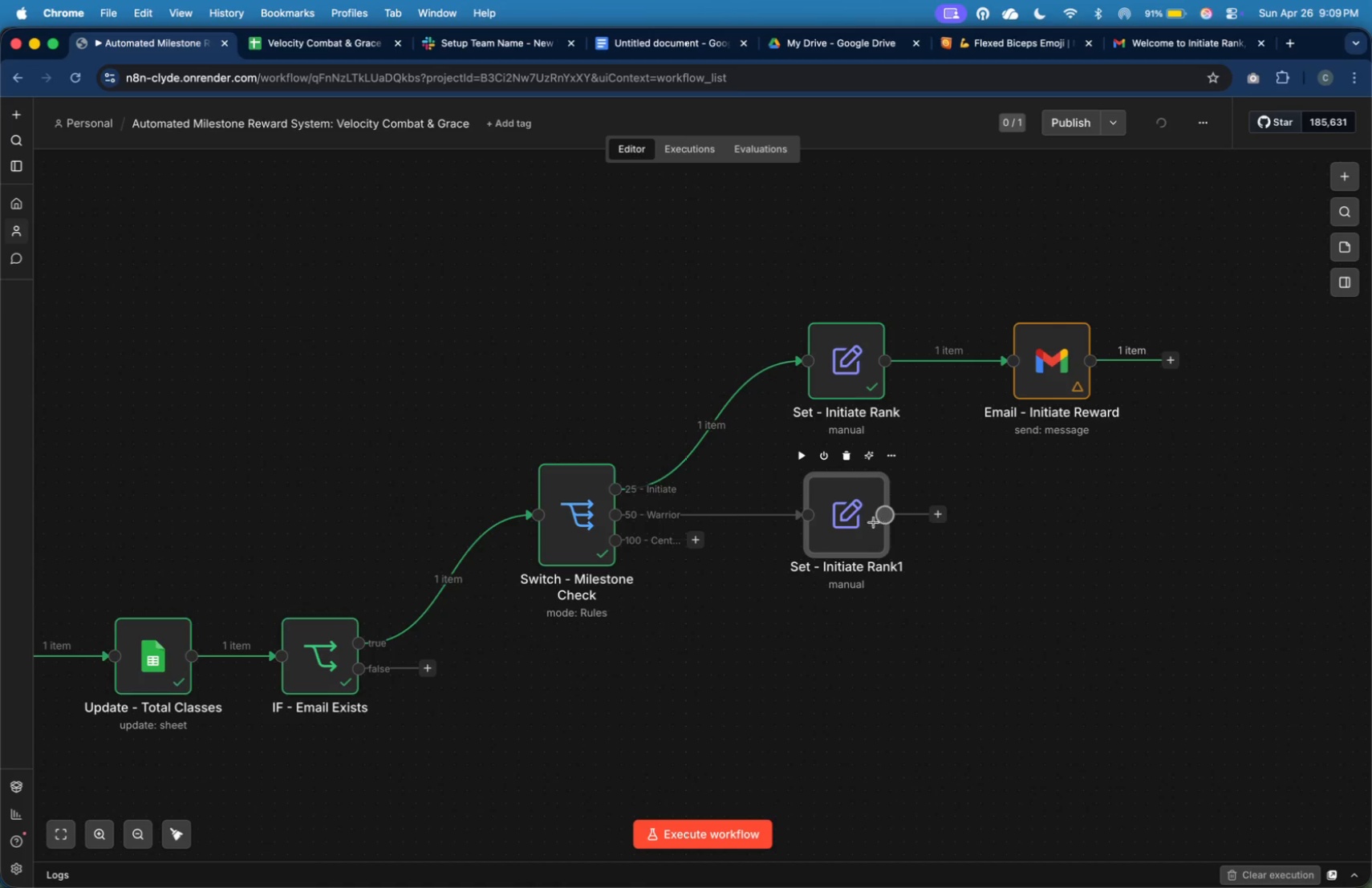 
double_click([865, 521])
 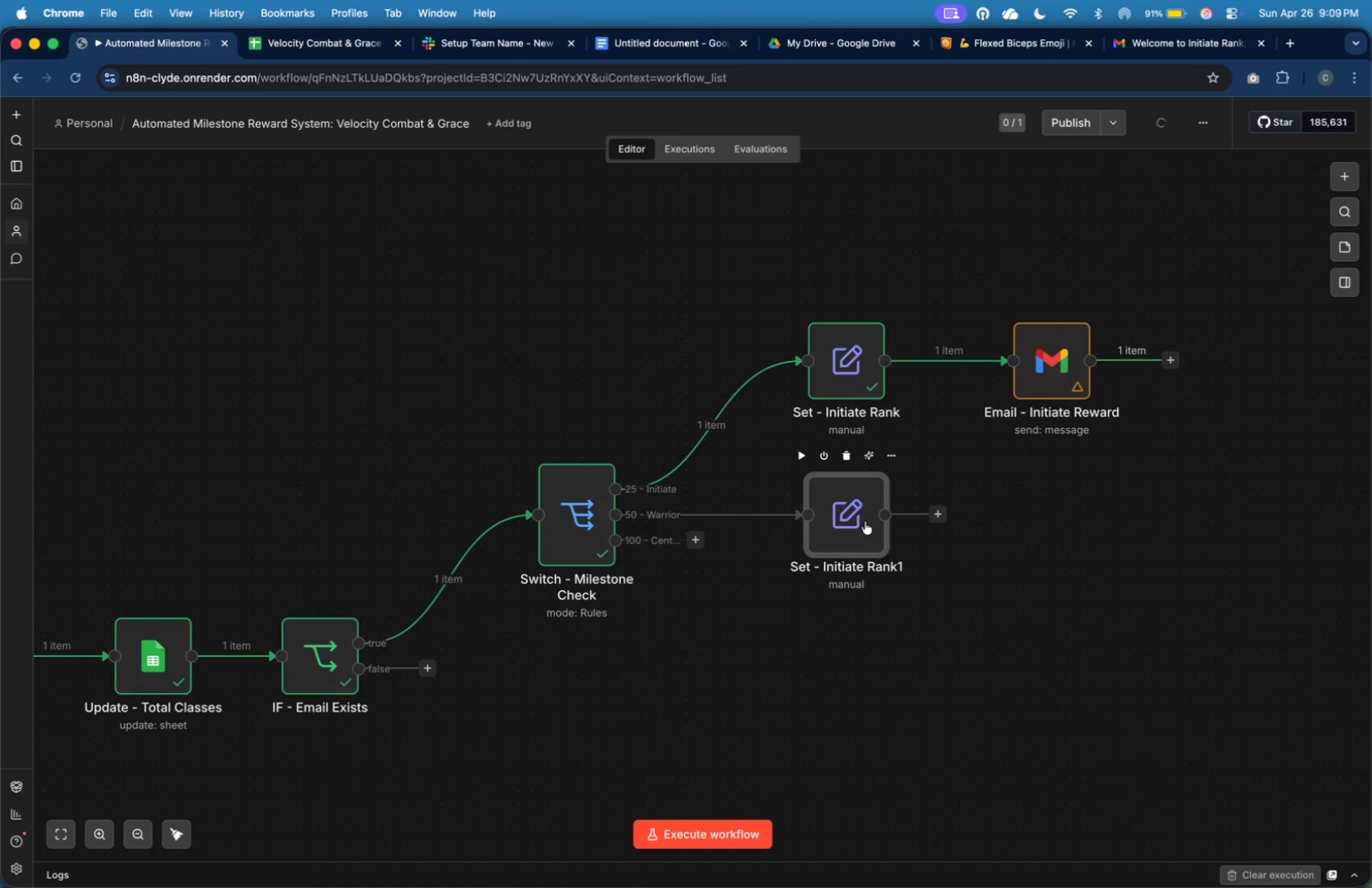 
triple_click([865, 521])
 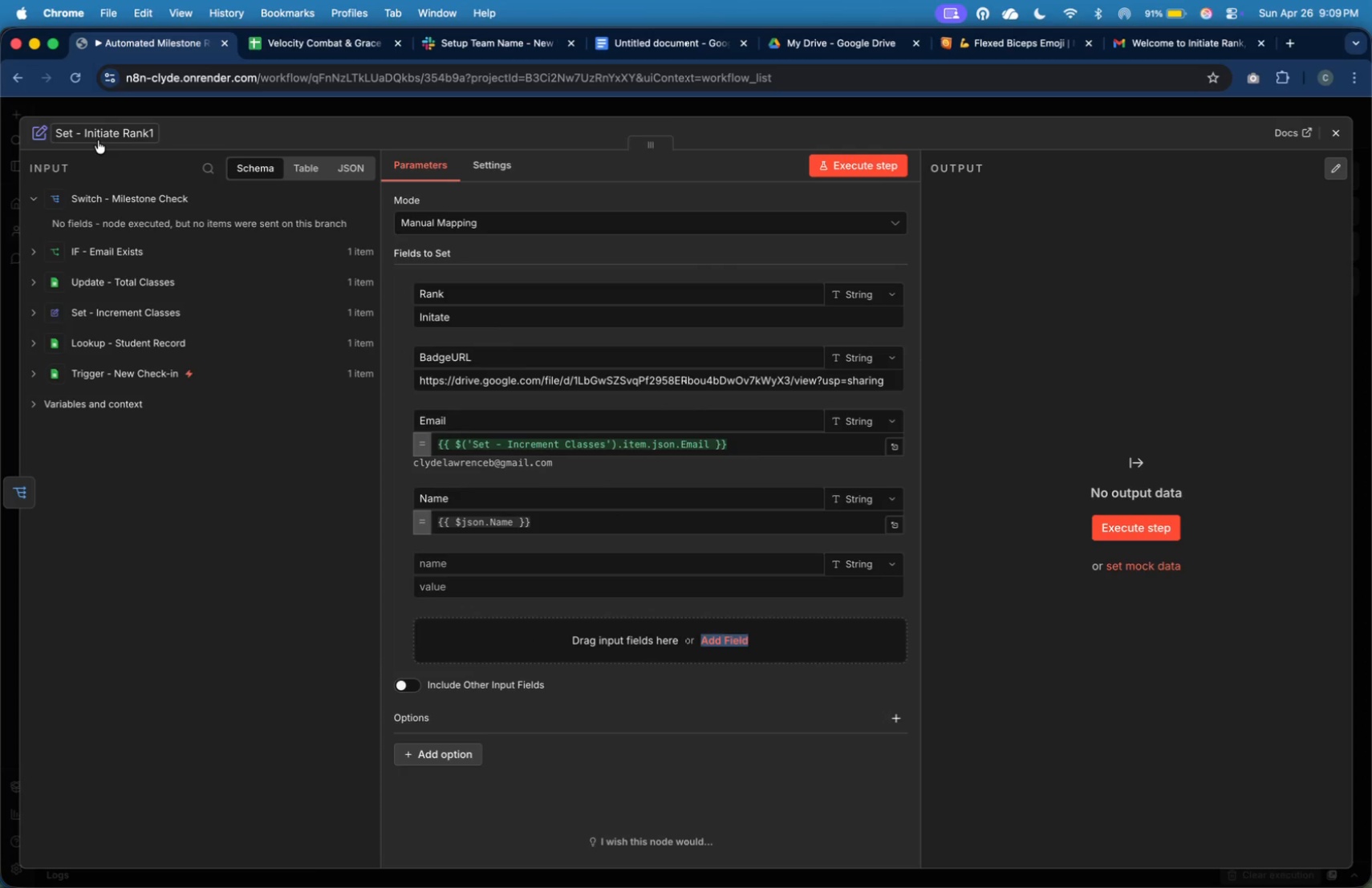 
double_click([99, 136])
 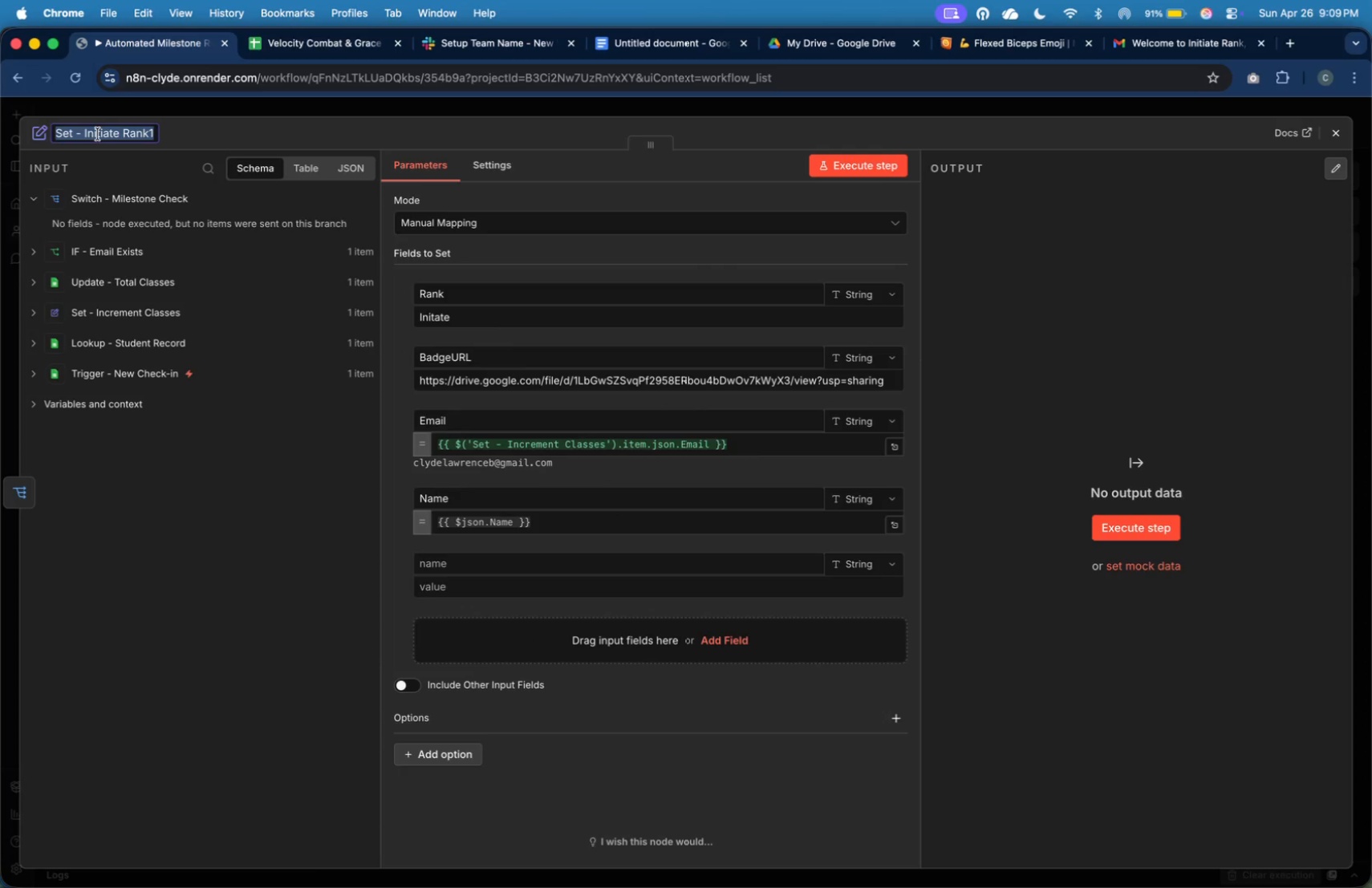 
key(ArrowLeft)
 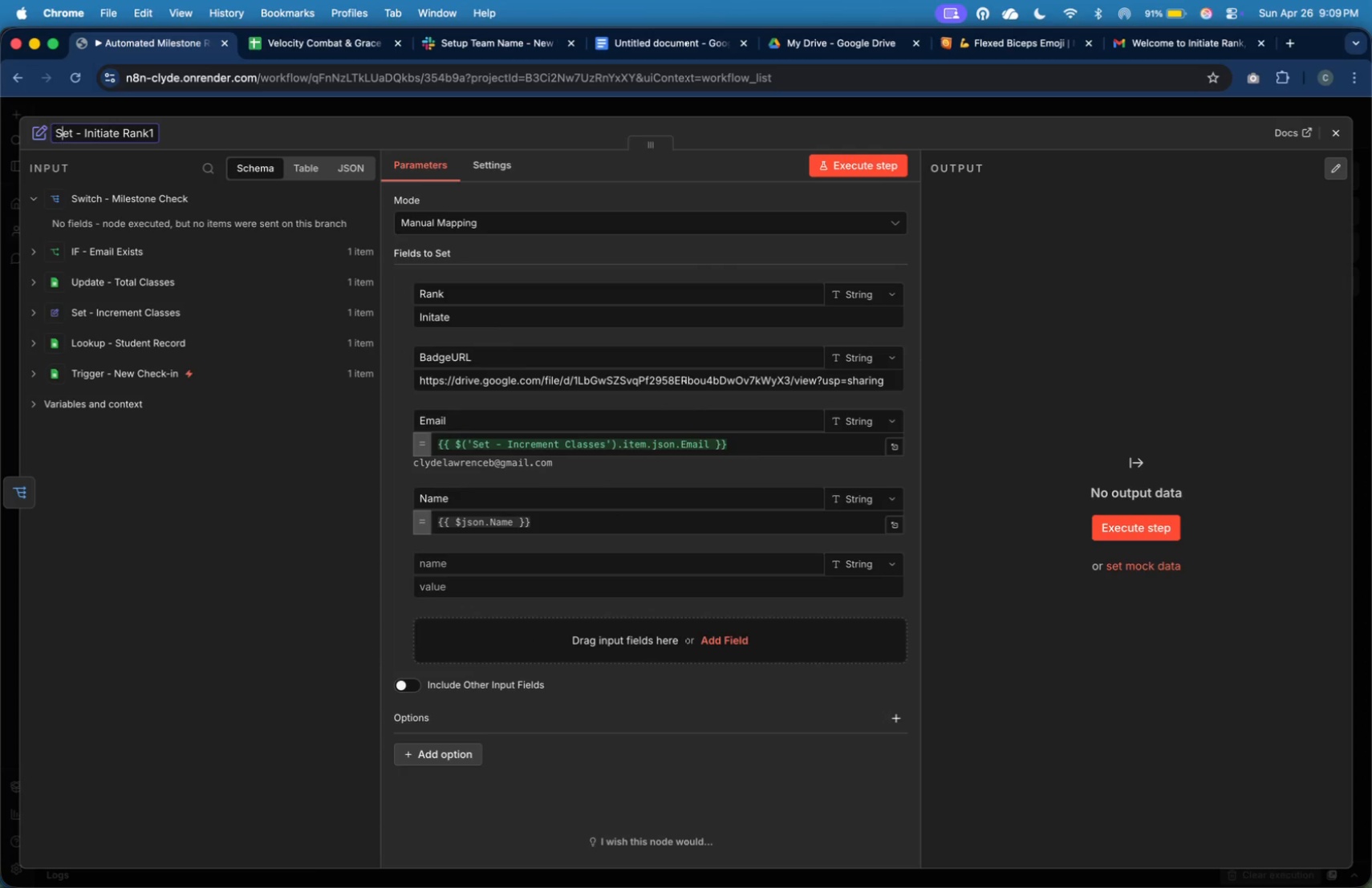 
hold_key(key=ArrowRight, duration=0.7)
 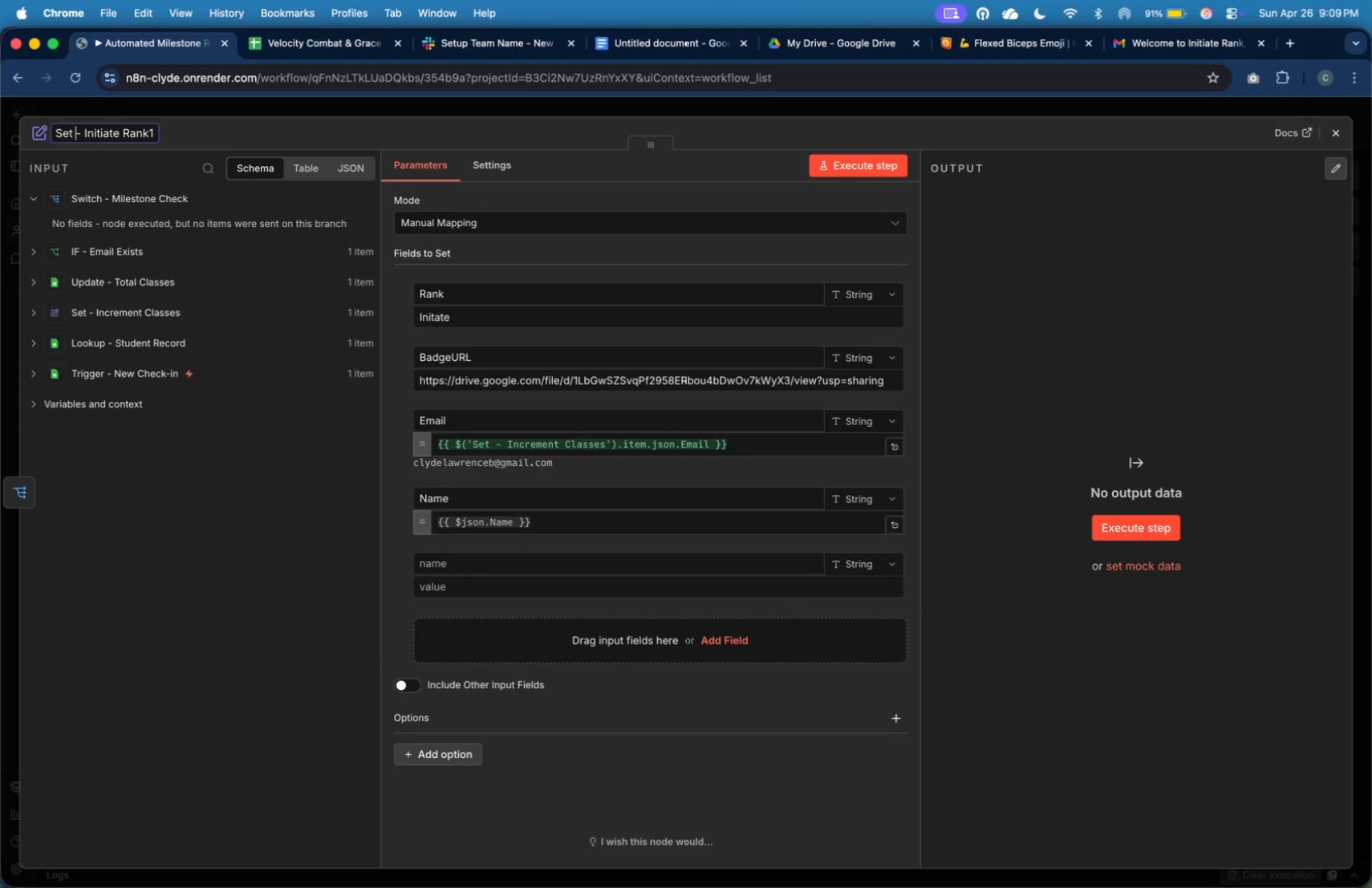 
key(ArrowRight)
 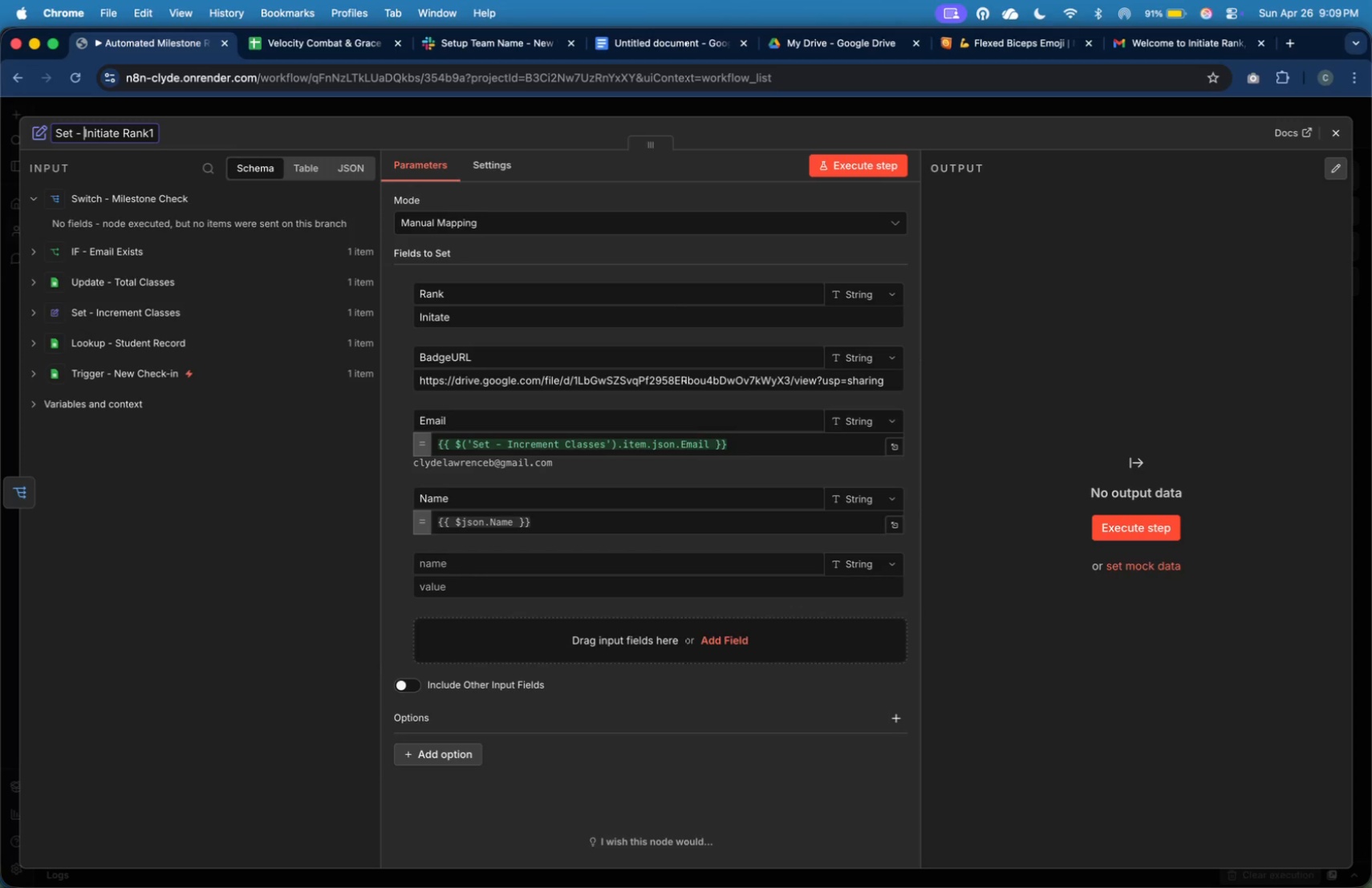 
key(ArrowRight)
 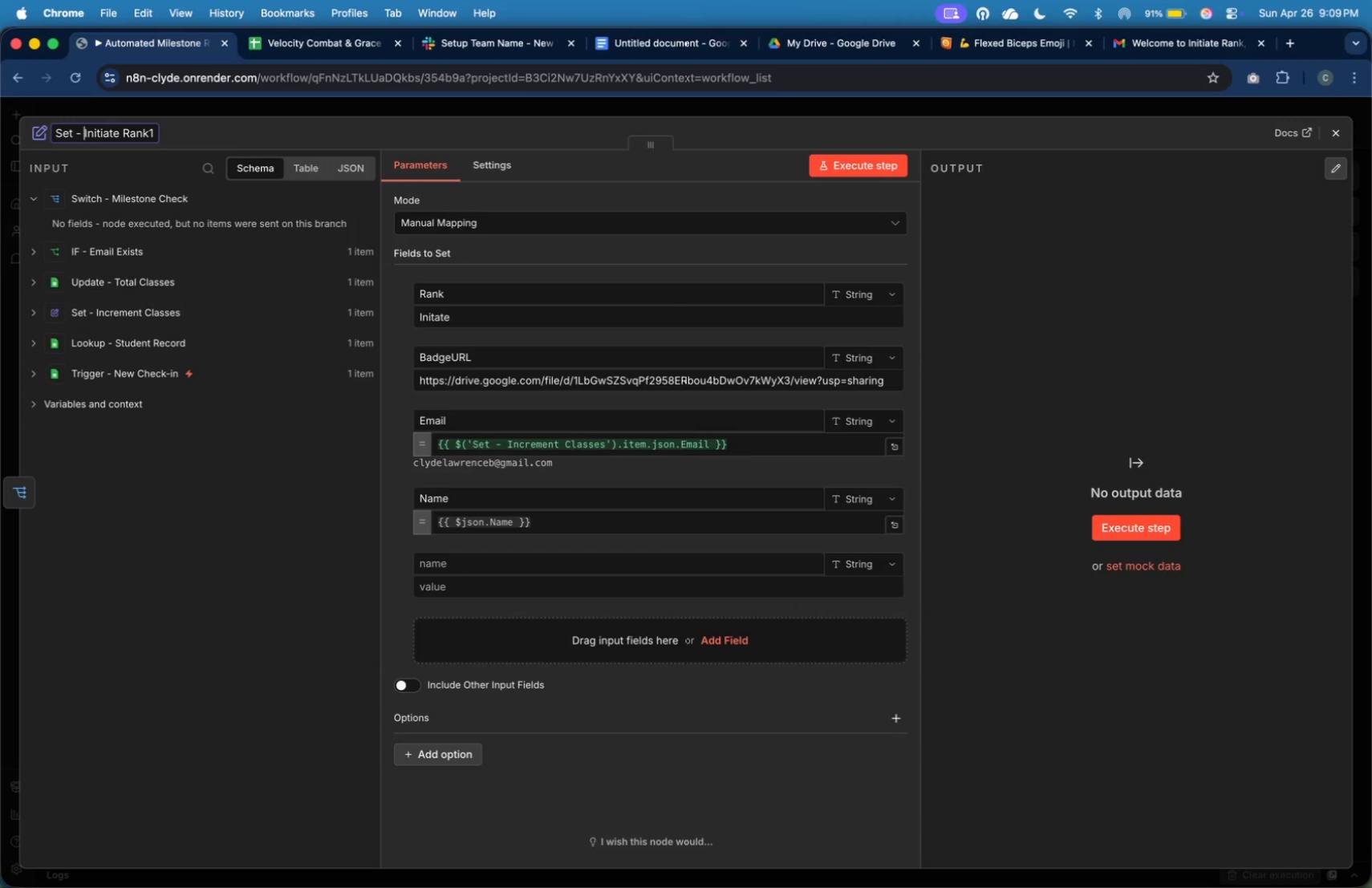 
key(Shift+ArrowRight)
 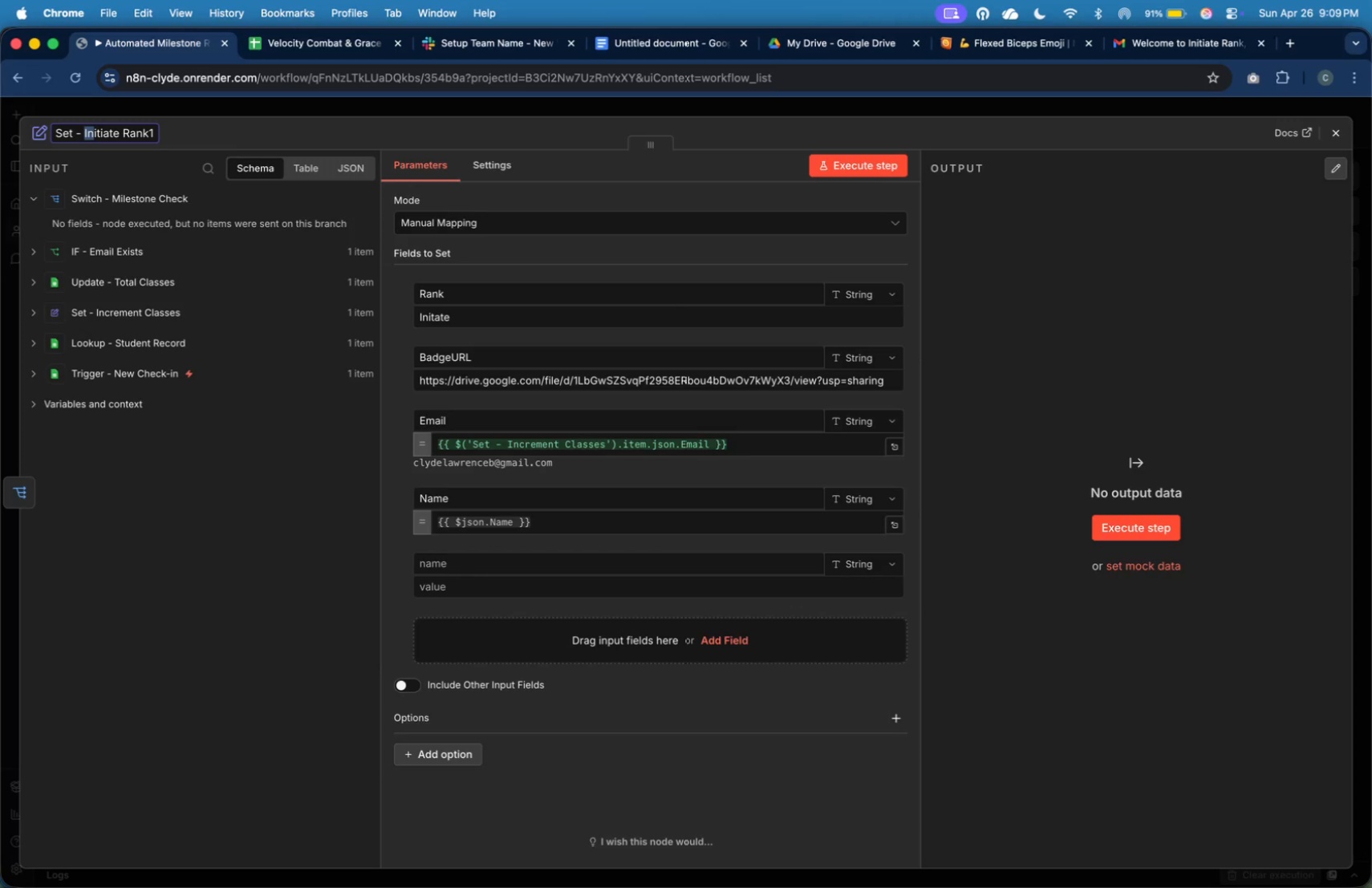 
key(Shift+ArrowRight)
 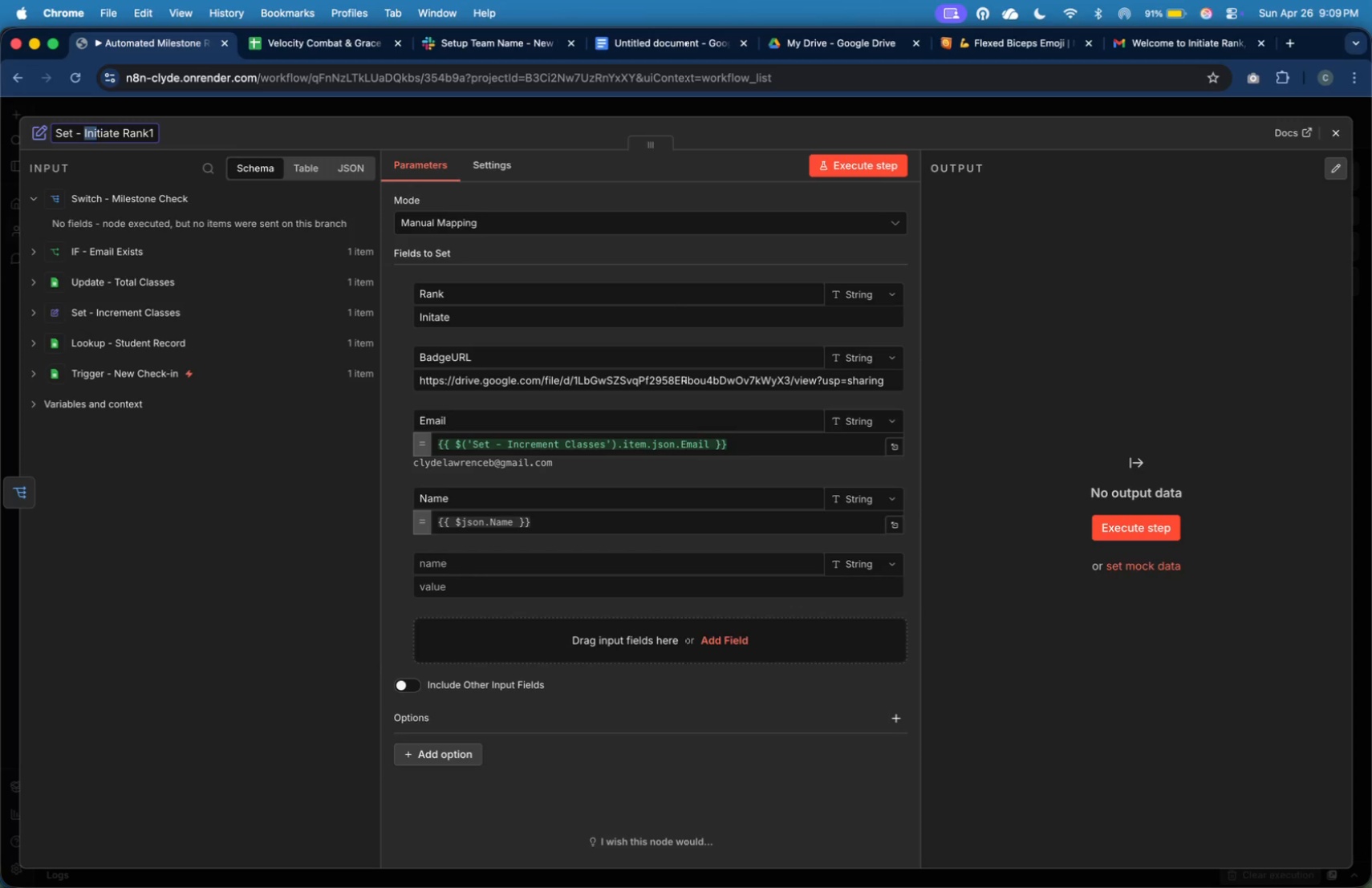 
key(Shift+ArrowRight)
 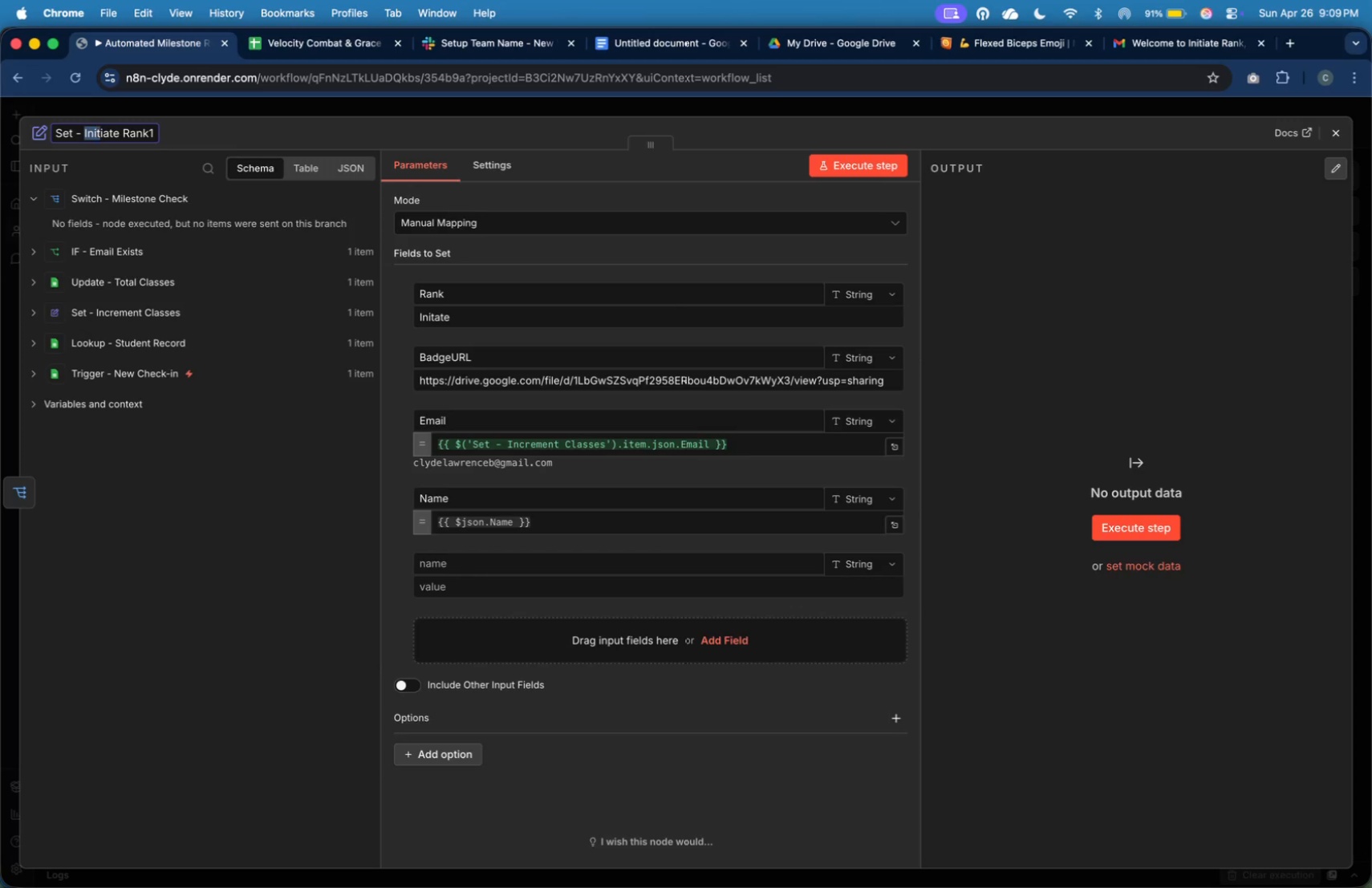 
key(Shift+ArrowRight)
 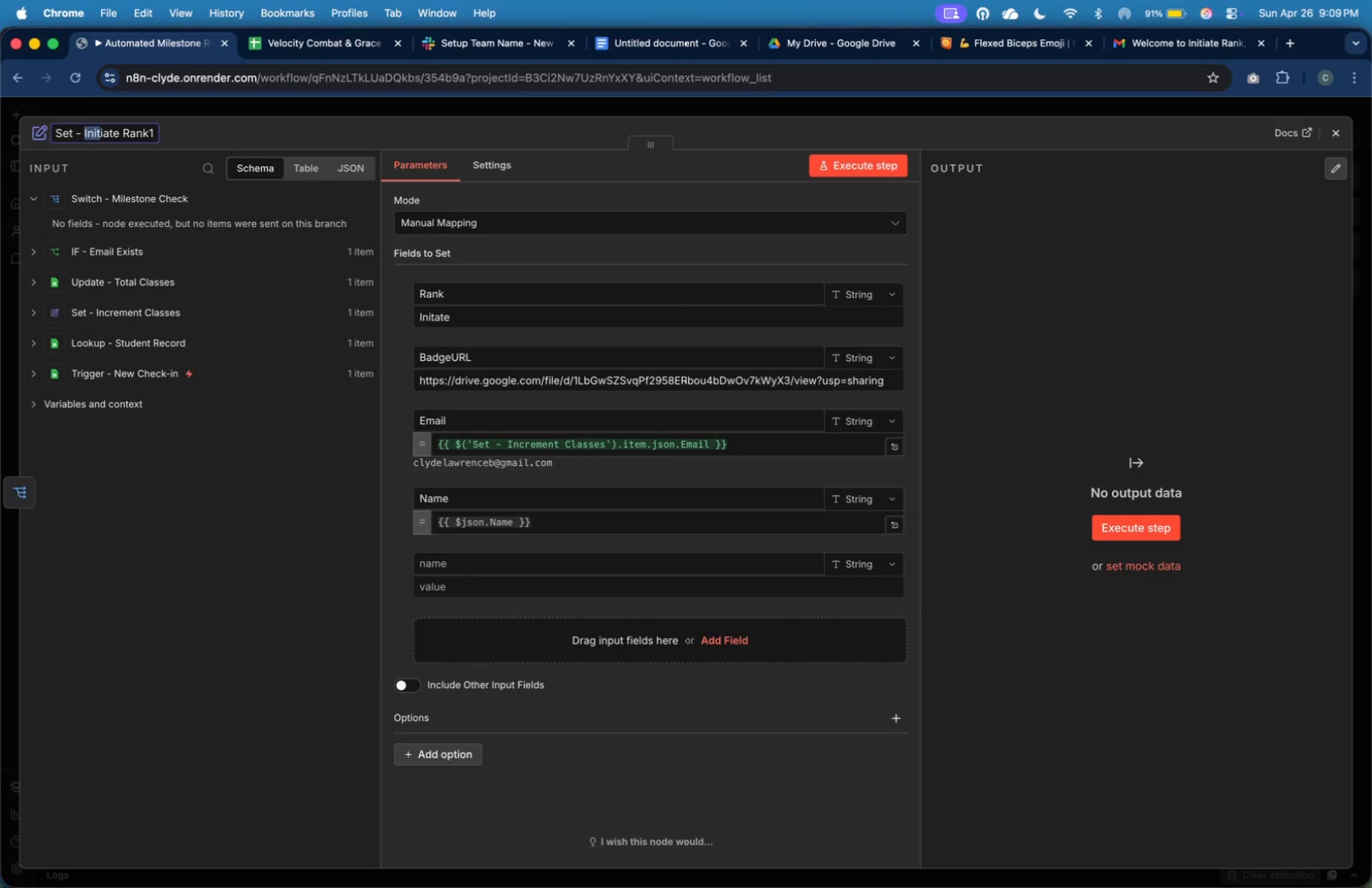 
key(Shift+ArrowRight)
 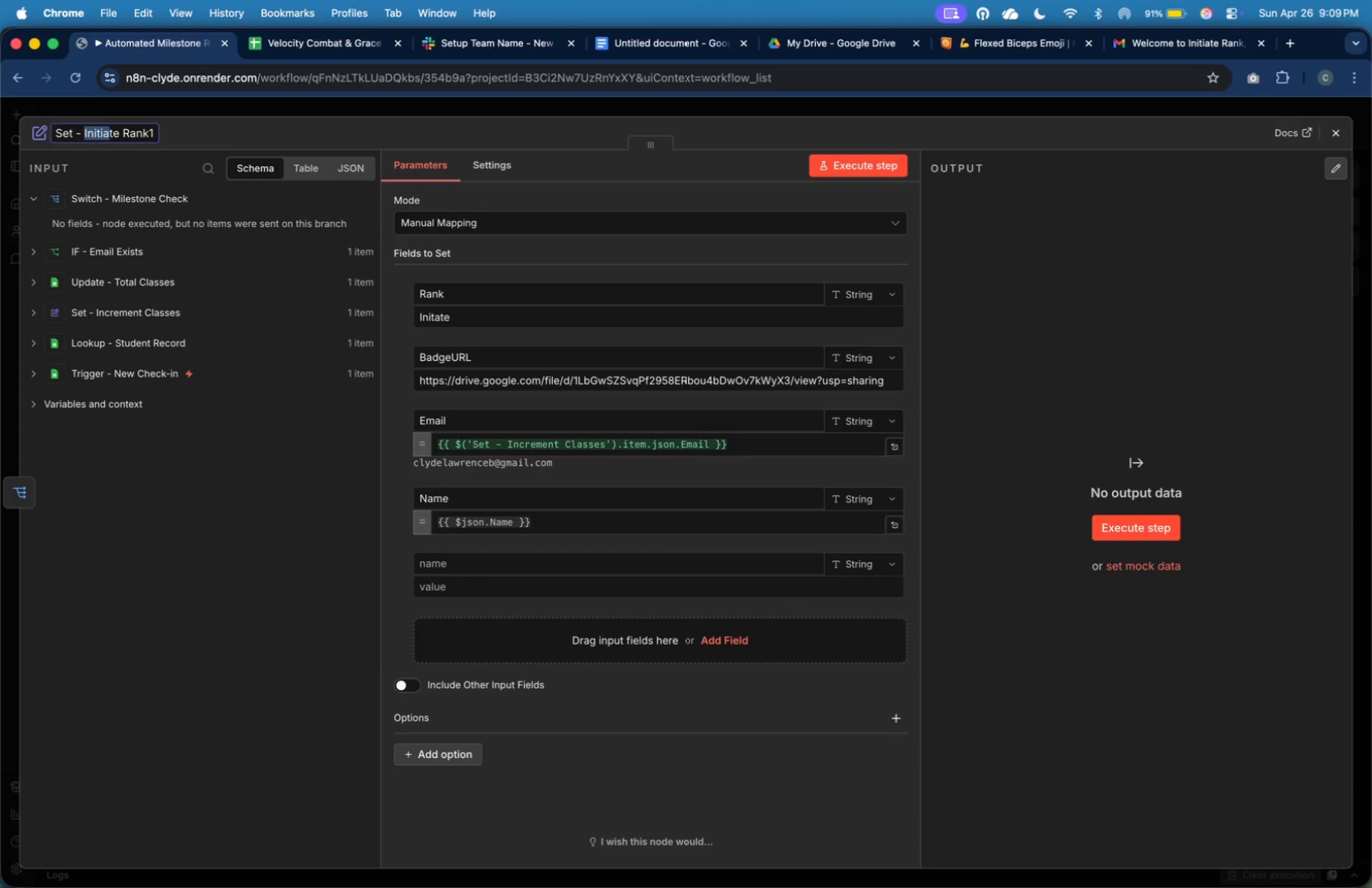 
key(Shift+ArrowRight)
 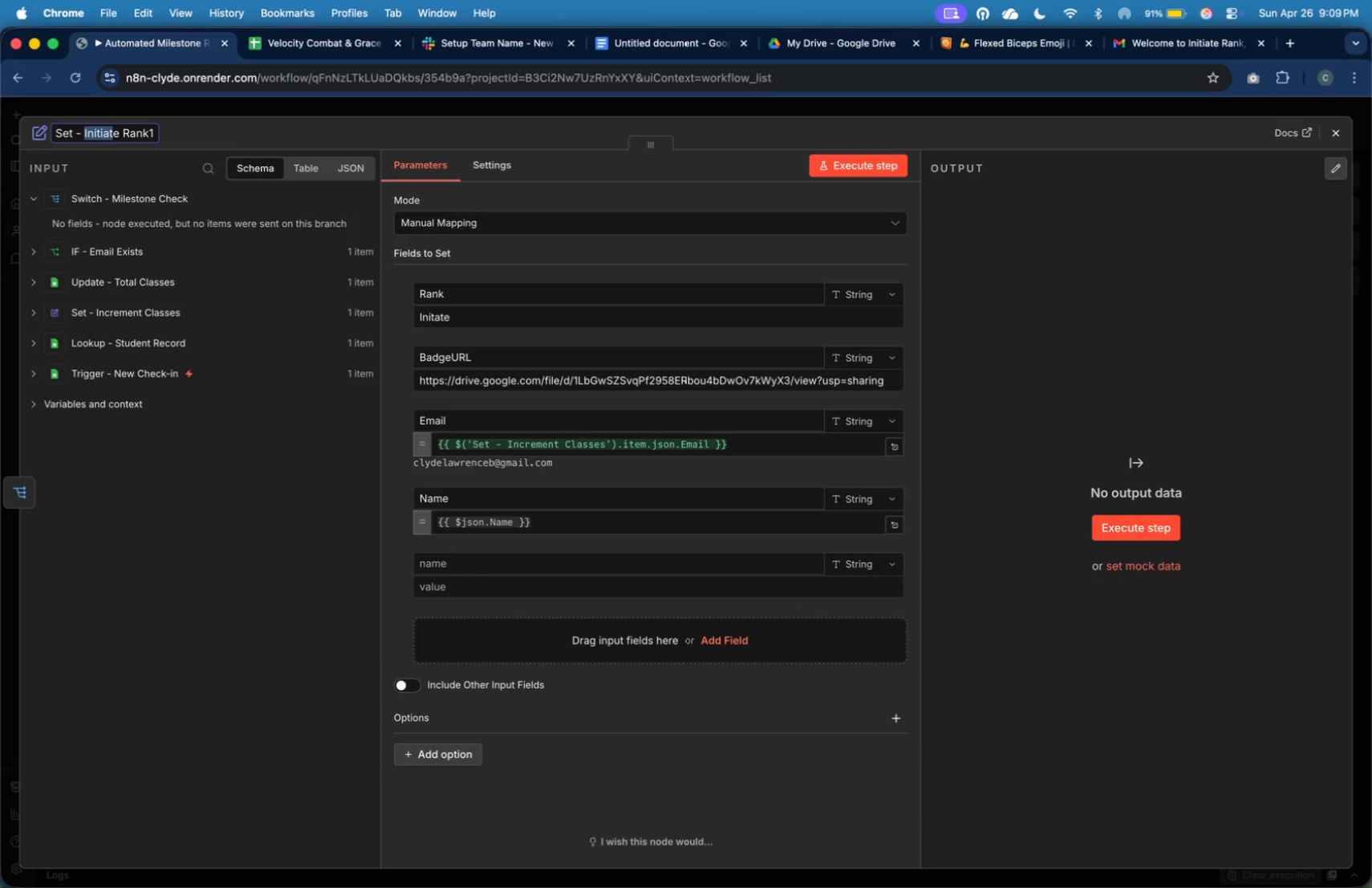 
key(Shift+ArrowRight)
 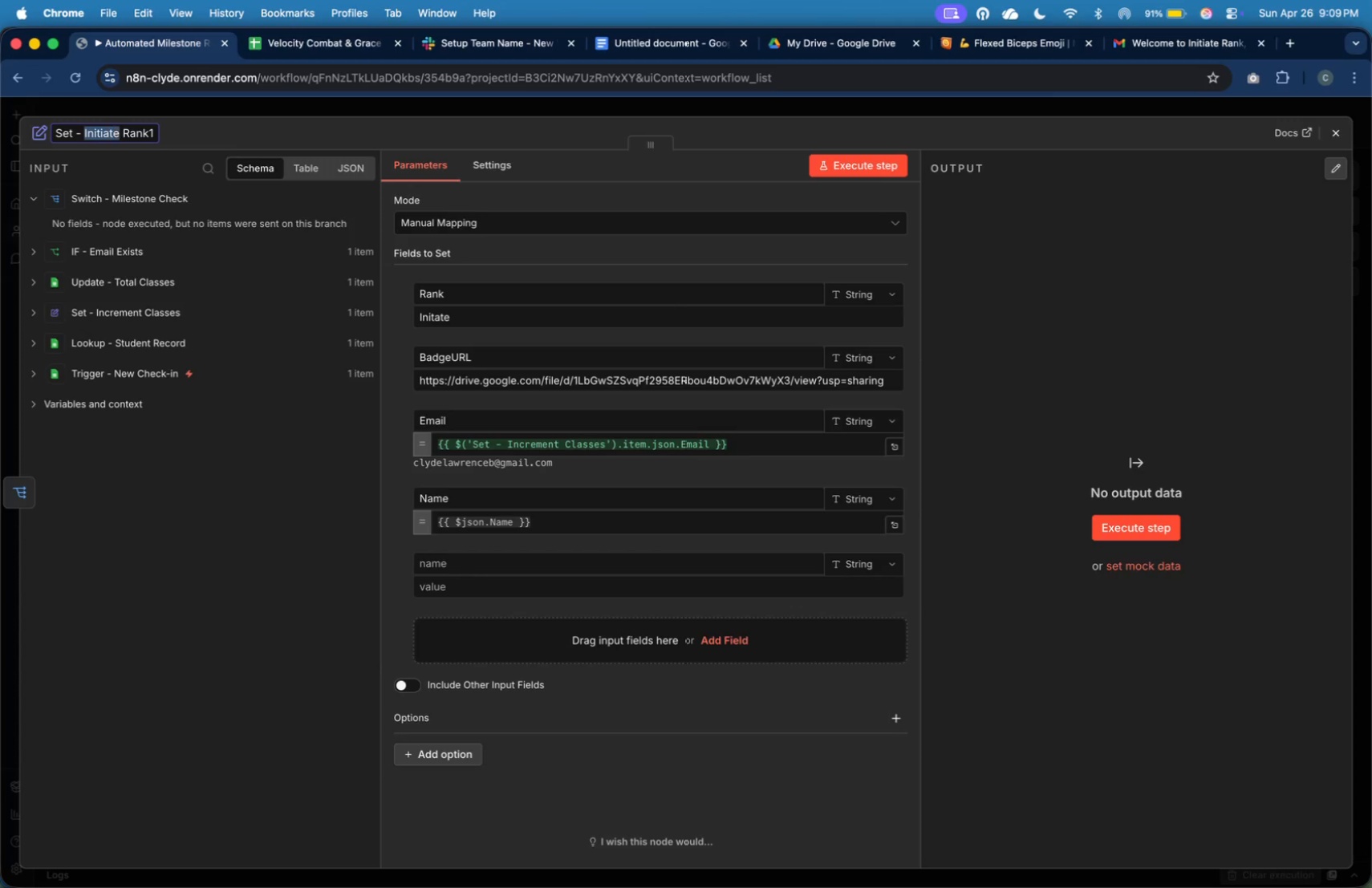 
key(Shift+ArrowRight)
 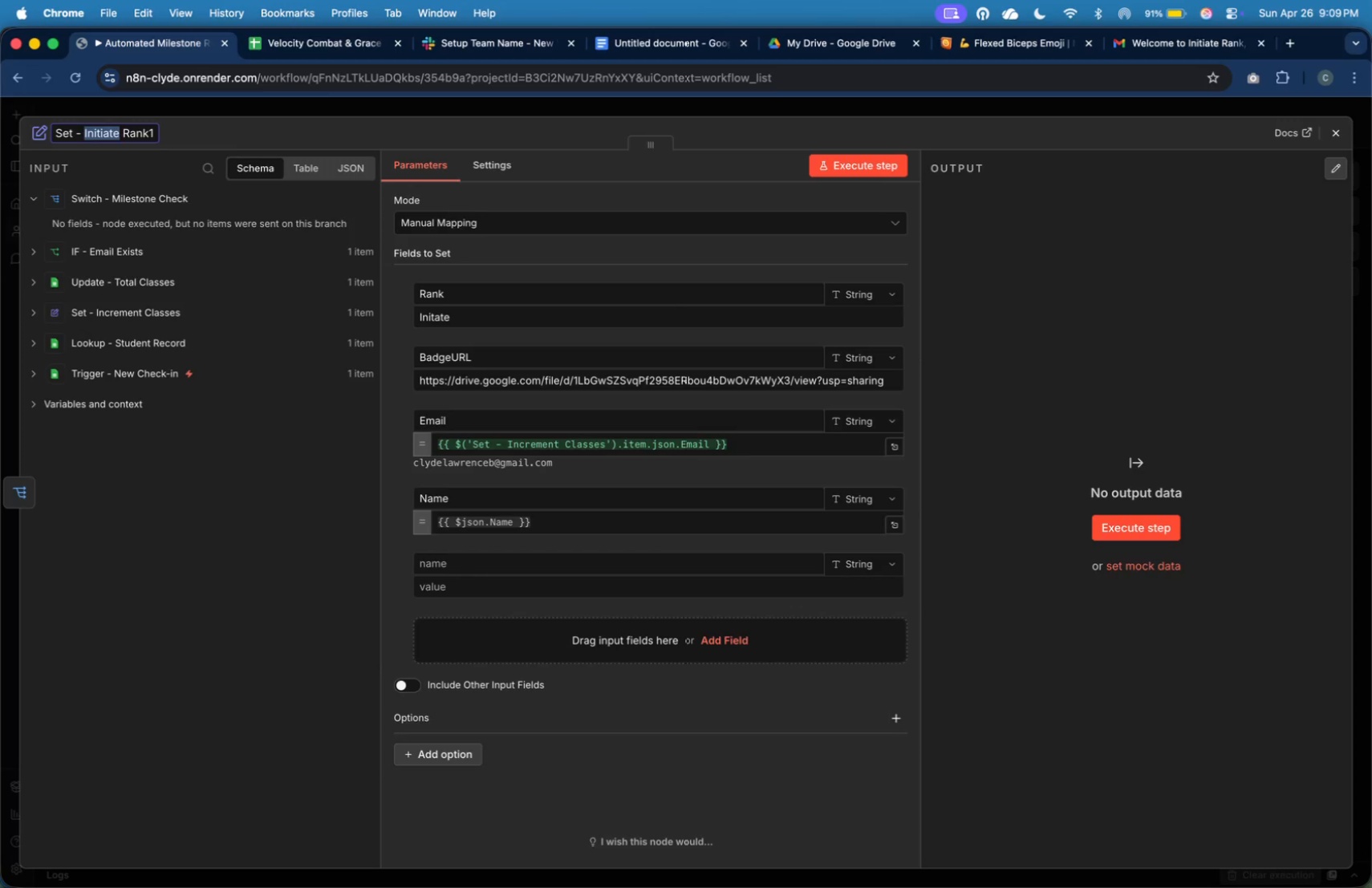 
type(Warrior)
 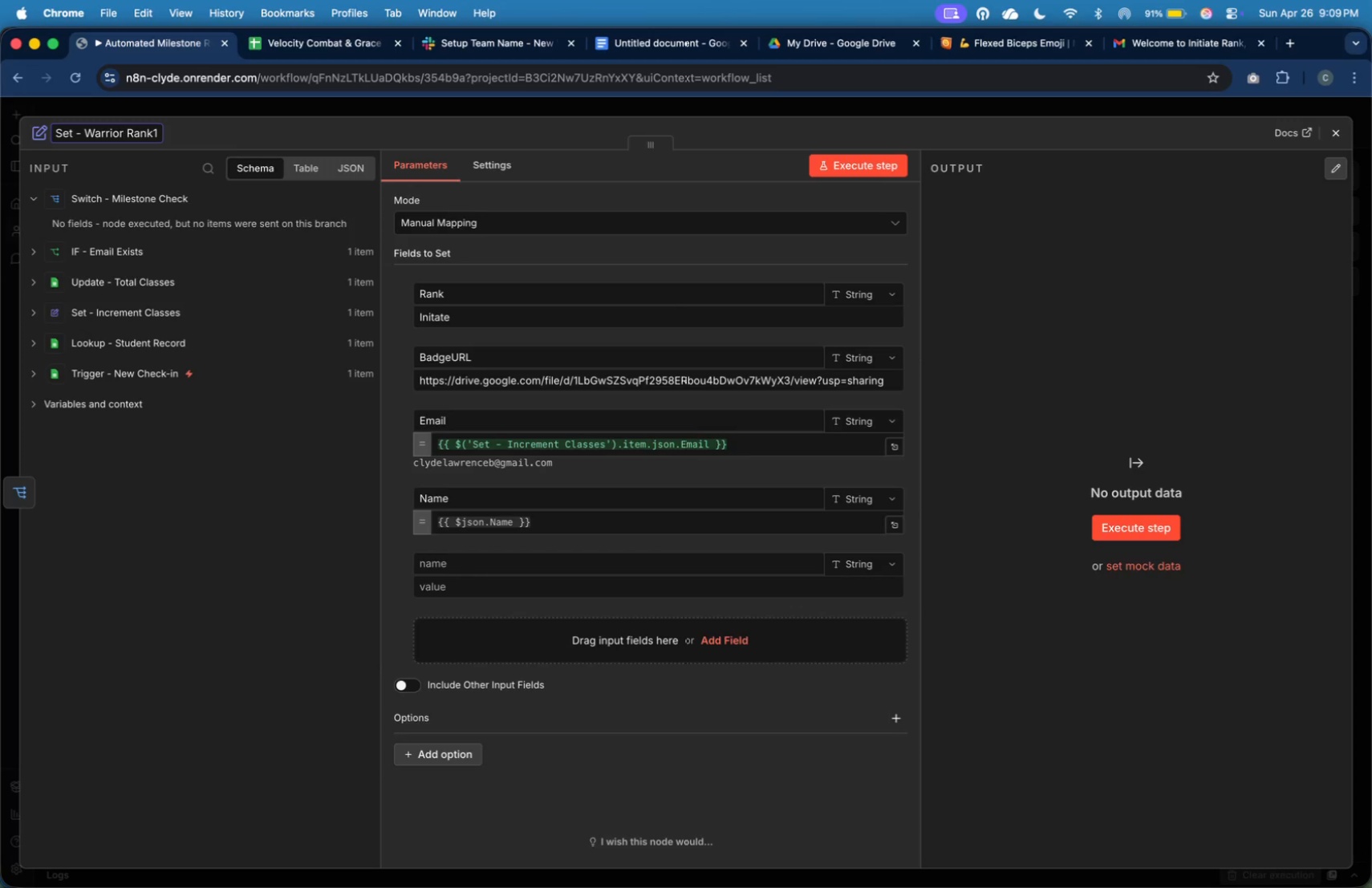 
key(ArrowDown)
 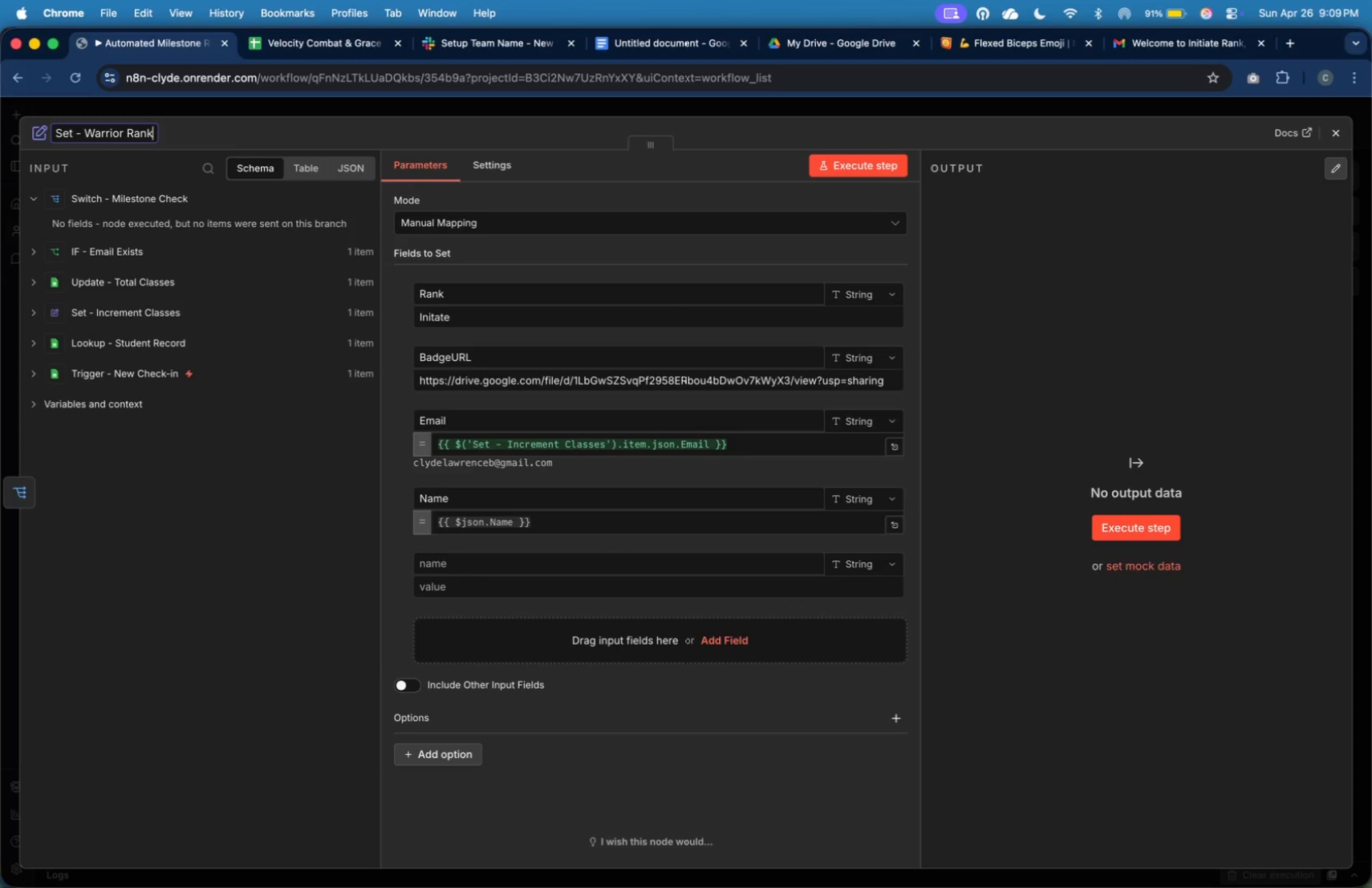 
key(Backspace)
 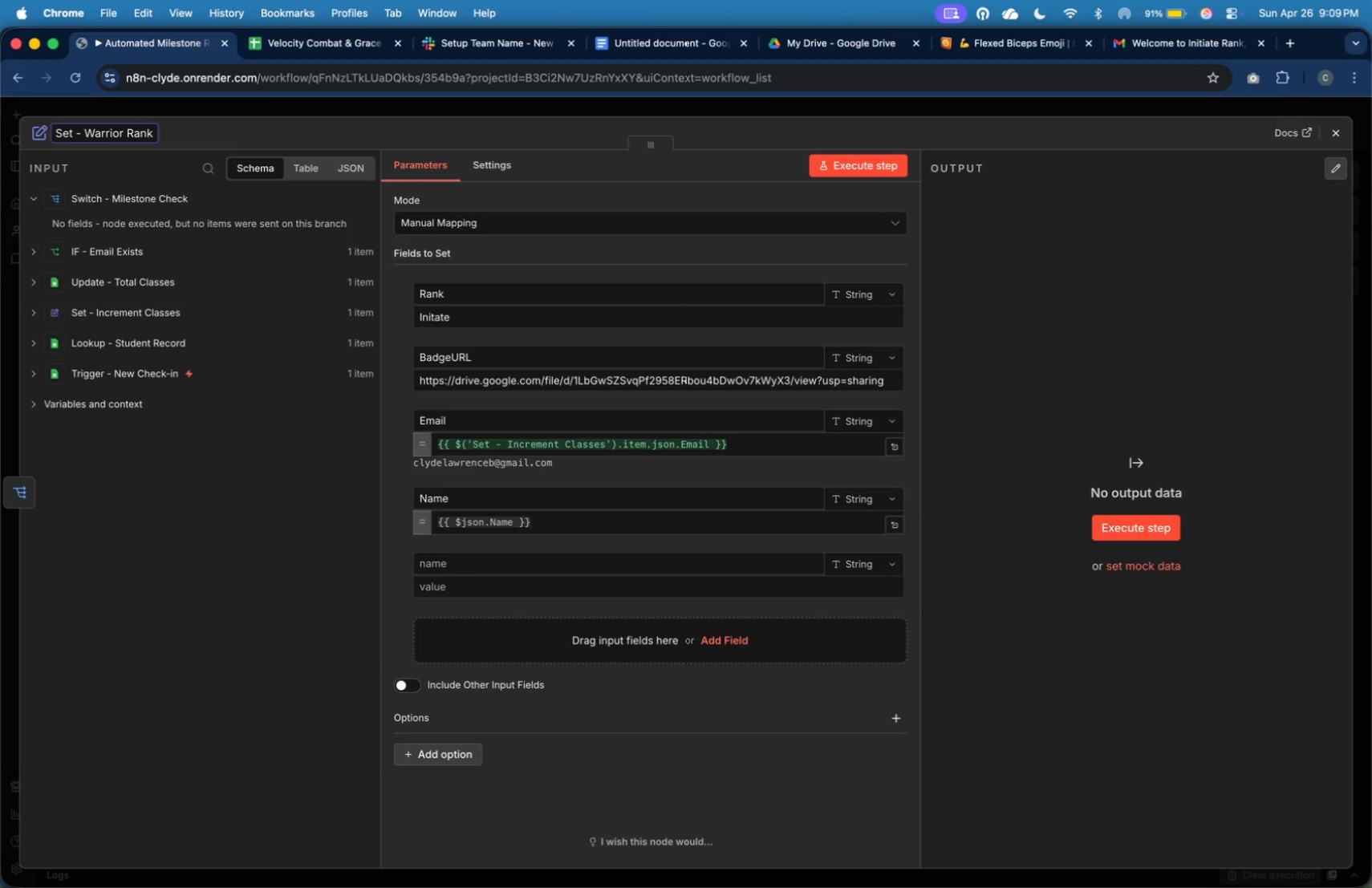 
key(Enter)
 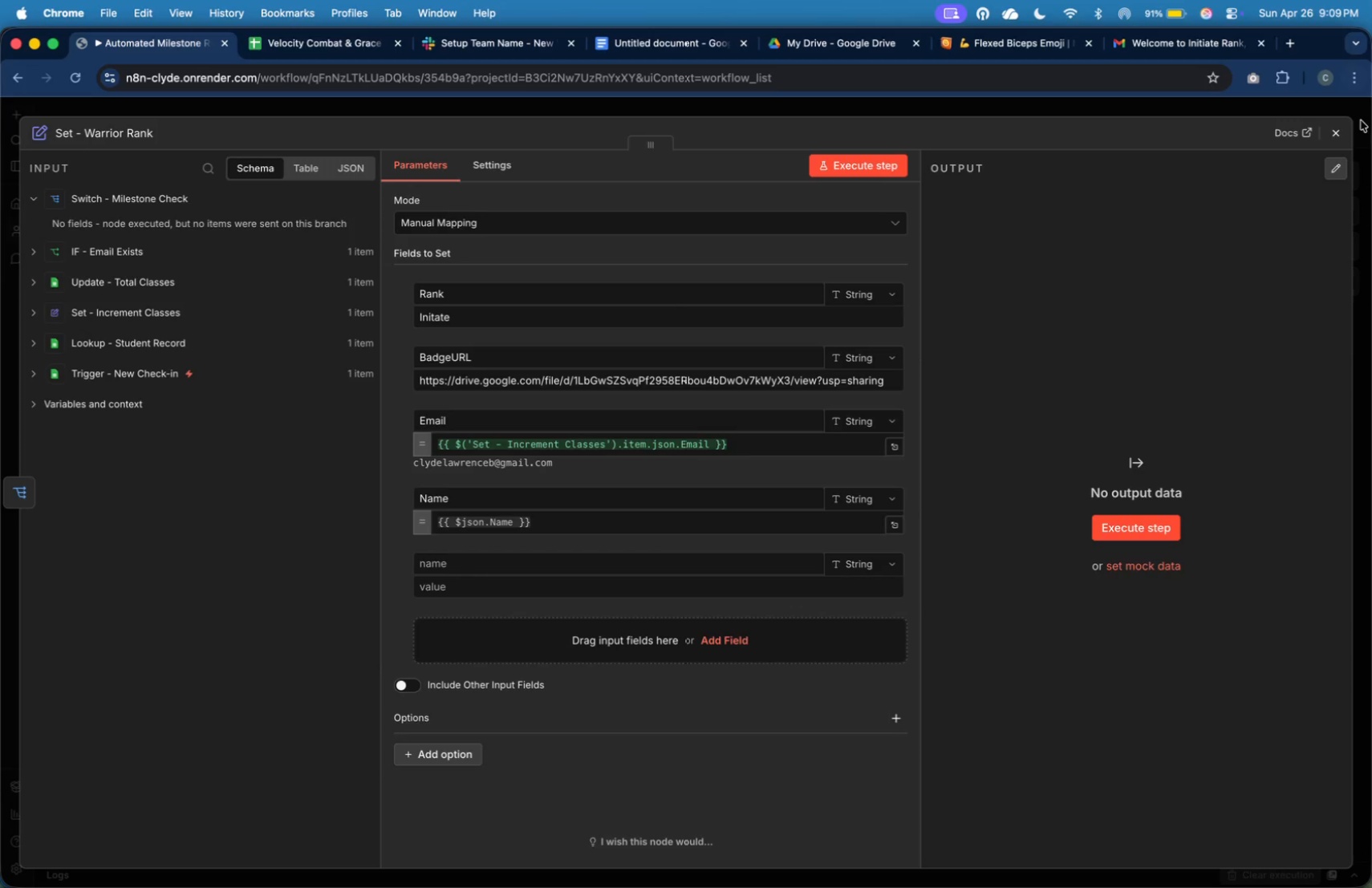 
left_click([1342, 132])
 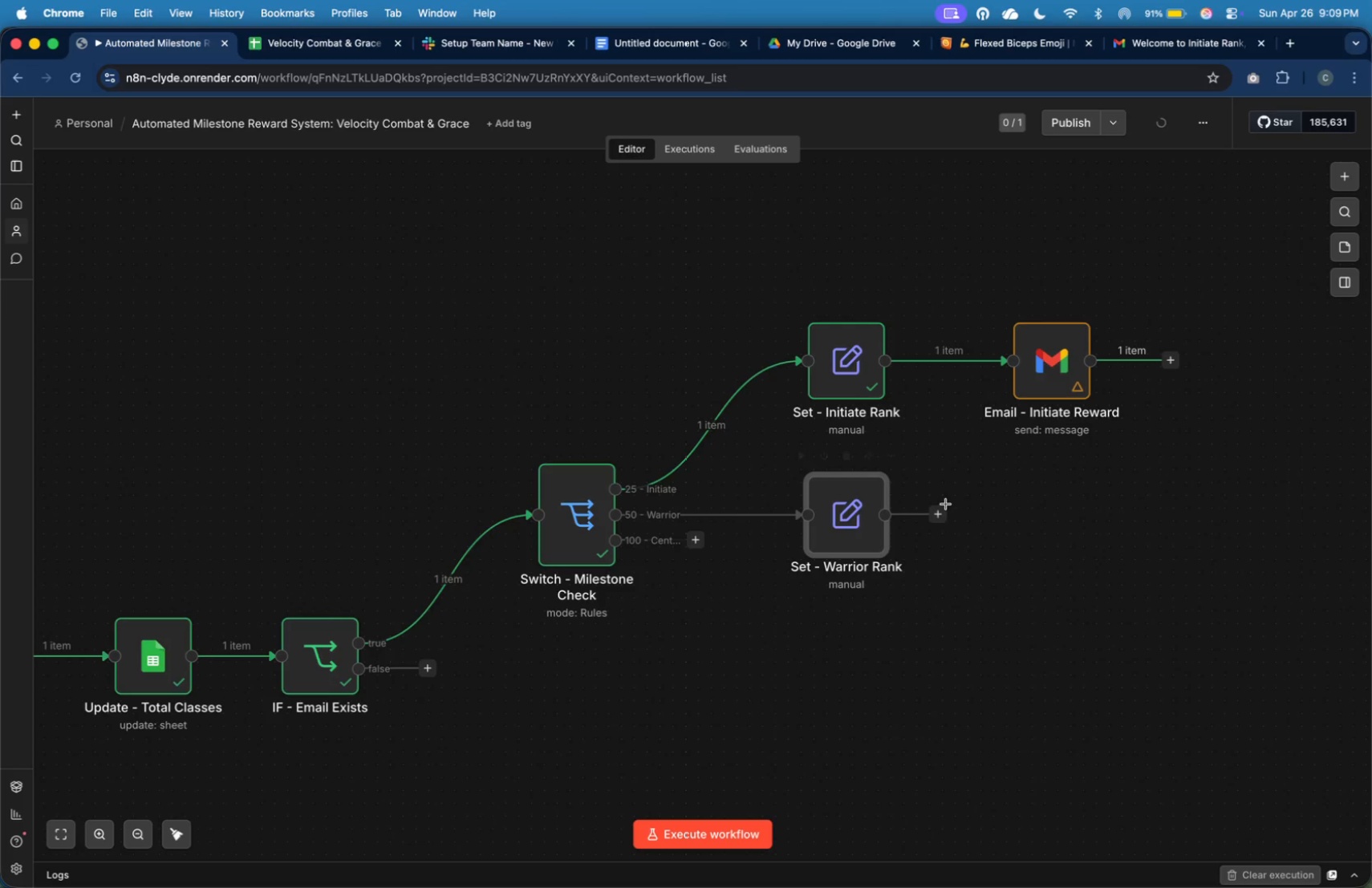 
left_click([1051, 373])
 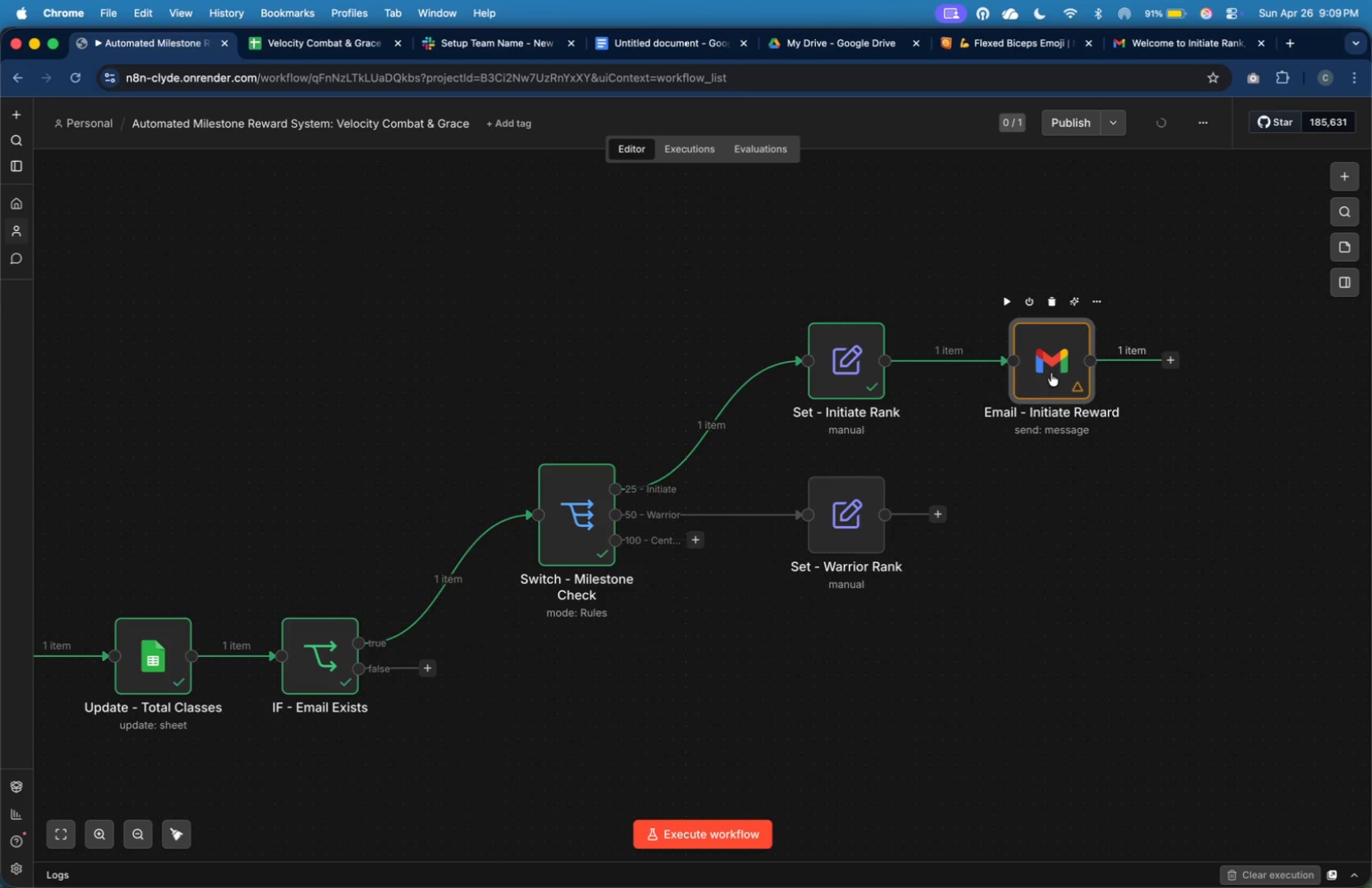 
key(Meta+C)
 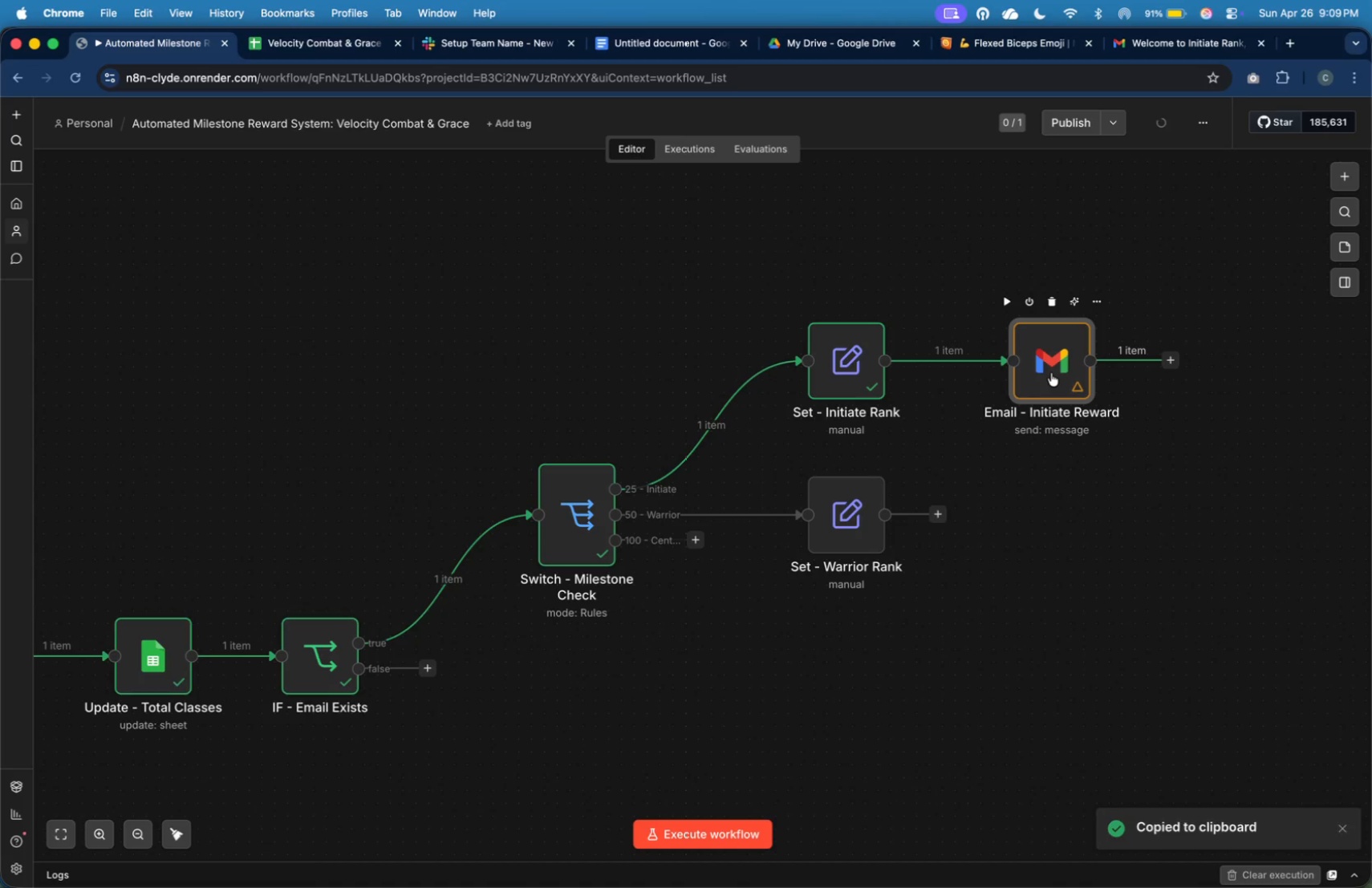 
key(Meta+V)
 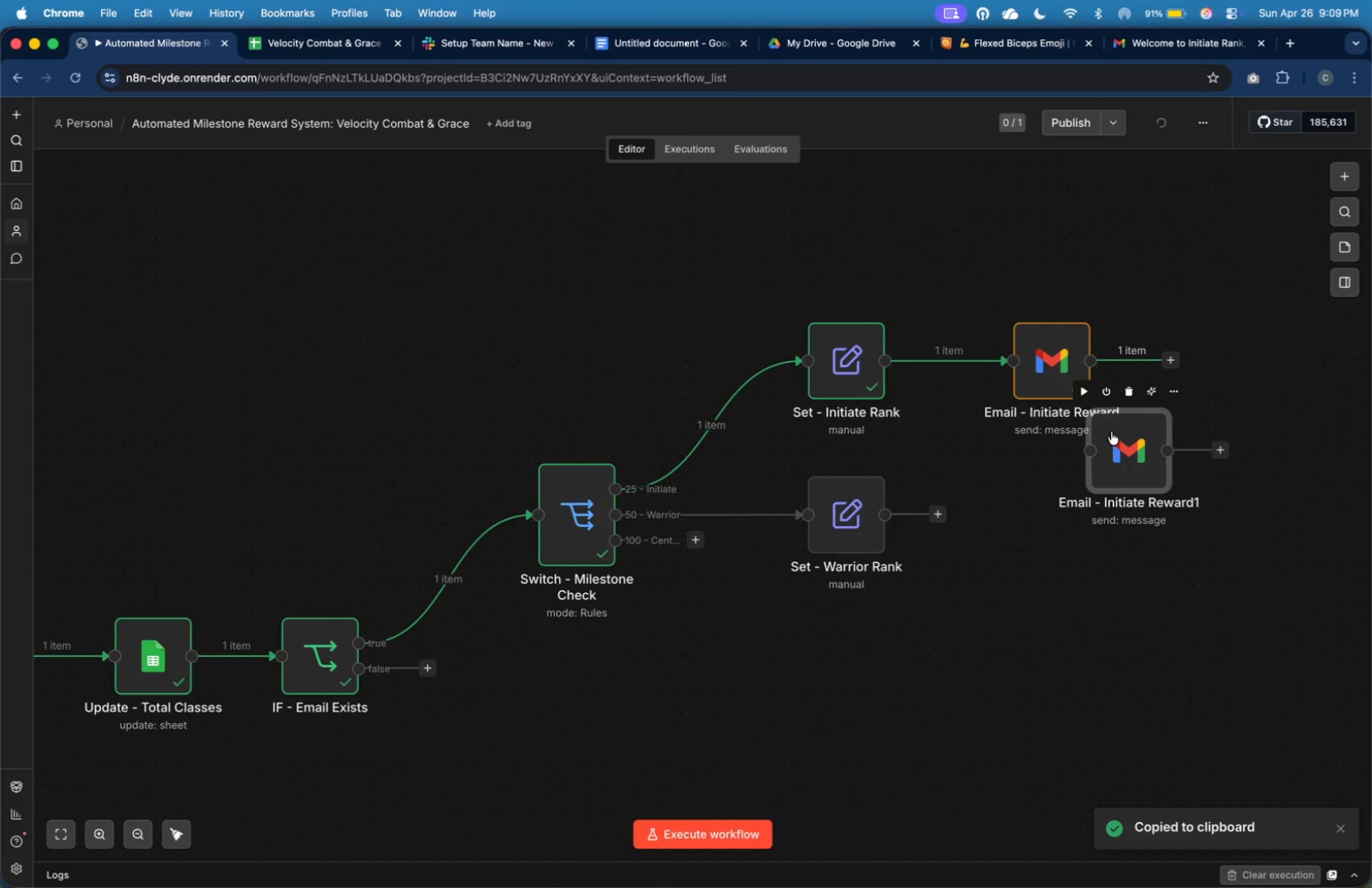 
left_click_drag(start_coordinate=[1118, 437], to_coordinate=[1049, 506])
 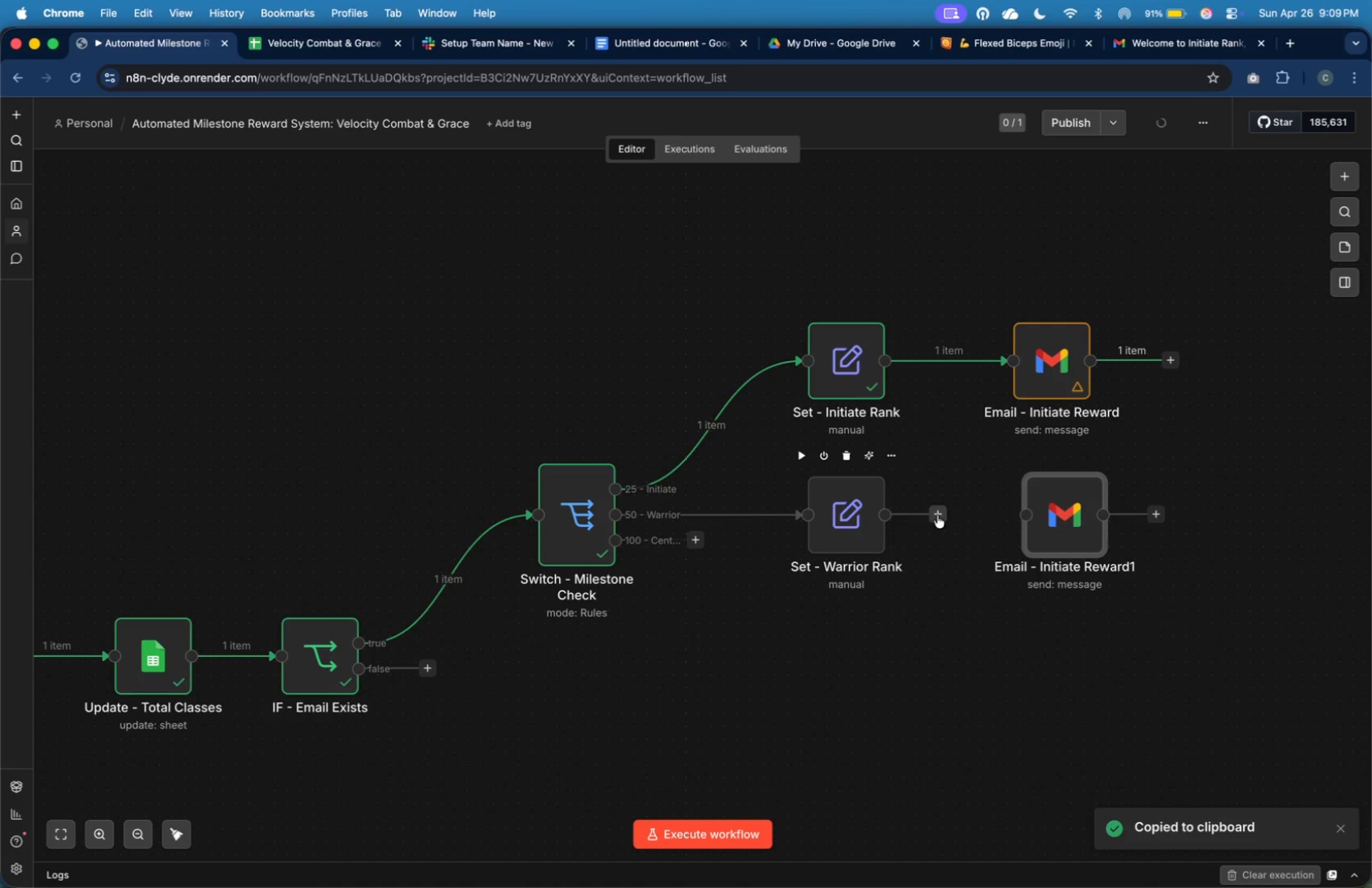 
left_click_drag(start_coordinate=[940, 515], to_coordinate=[1005, 522])
 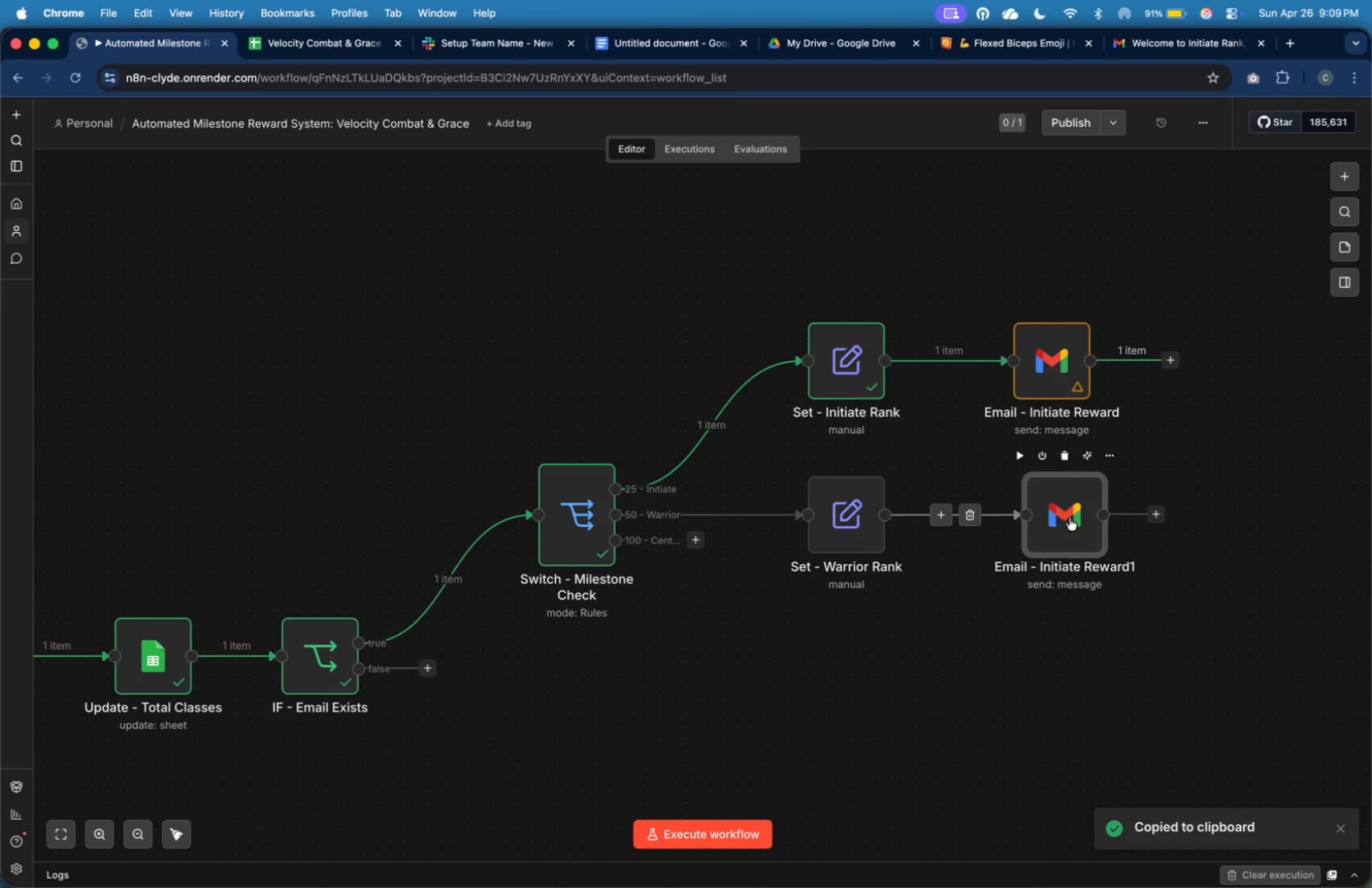 
left_click_drag(start_coordinate=[1070, 517], to_coordinate=[1057, 518])
 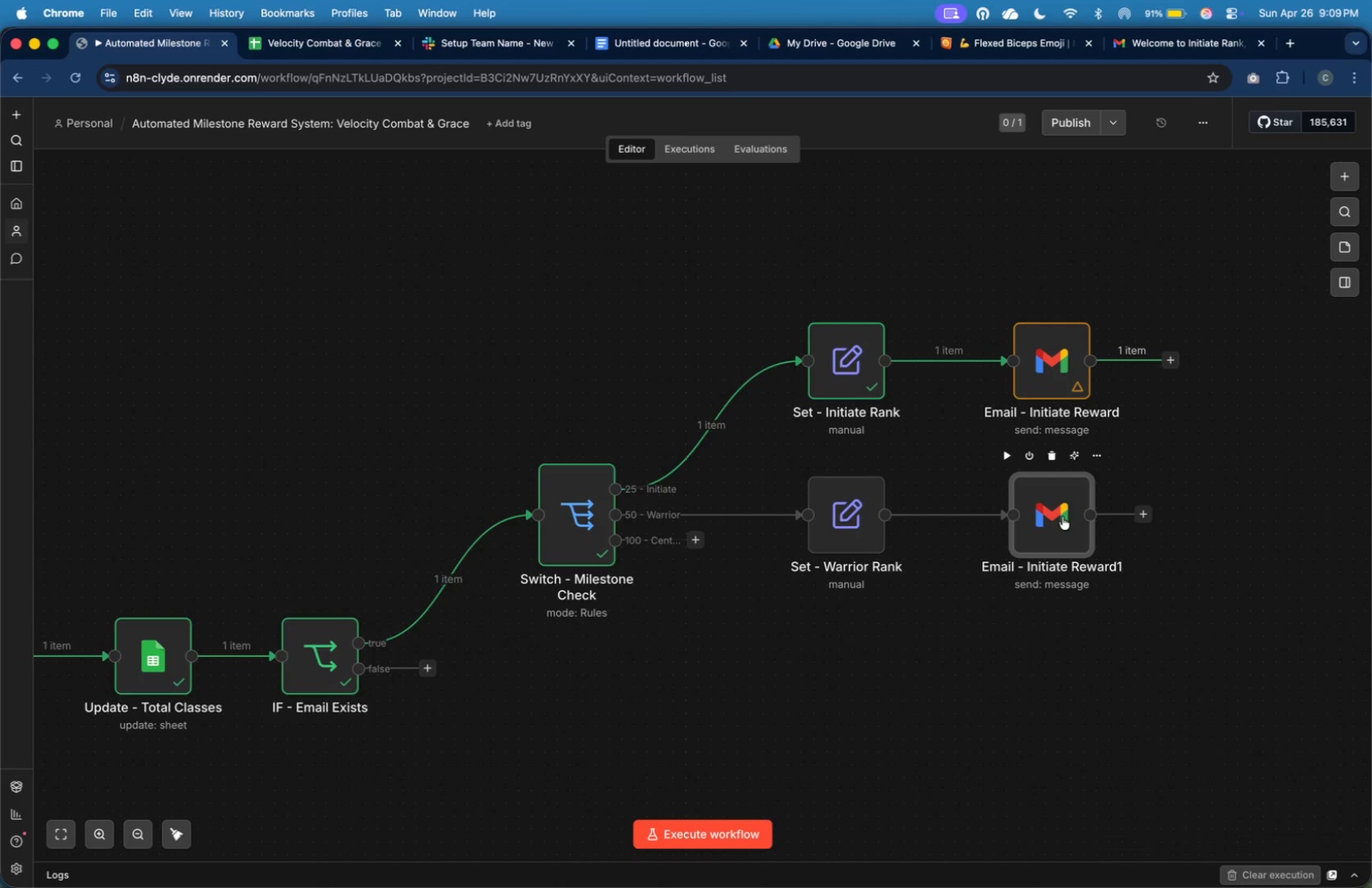 
double_click([1062, 517])
 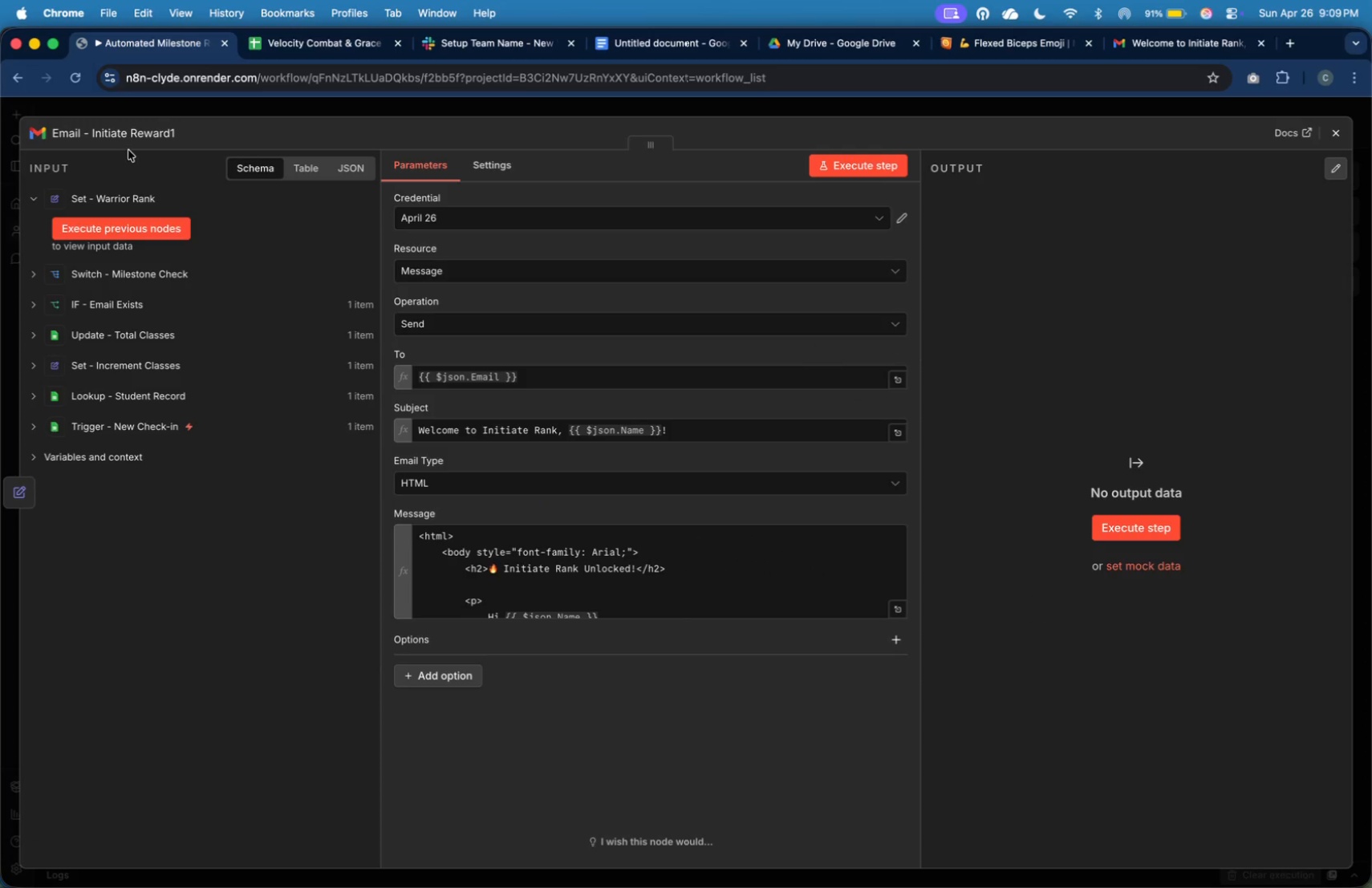 
double_click([117, 132])
 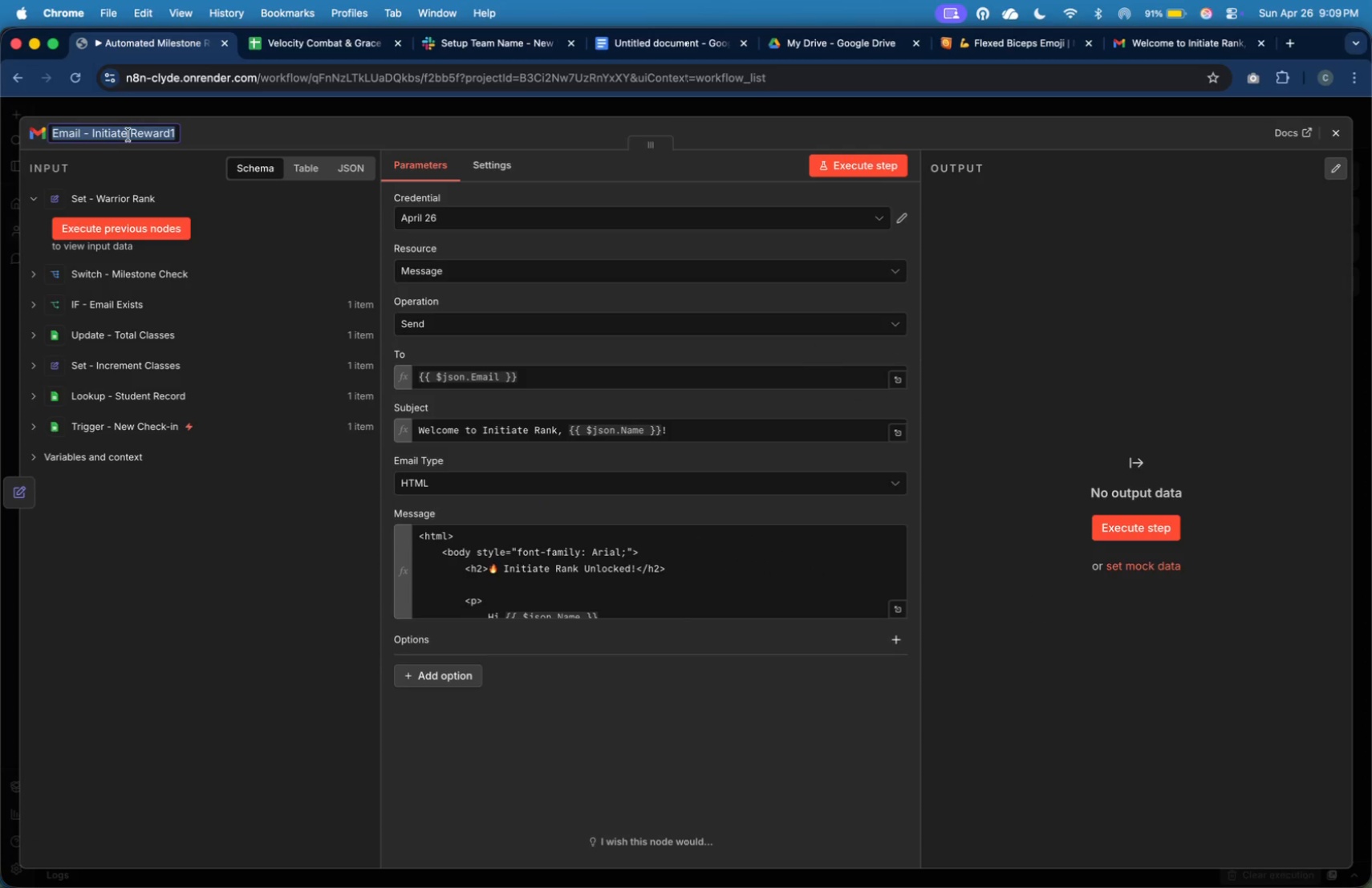 
triple_click([128, 135])
 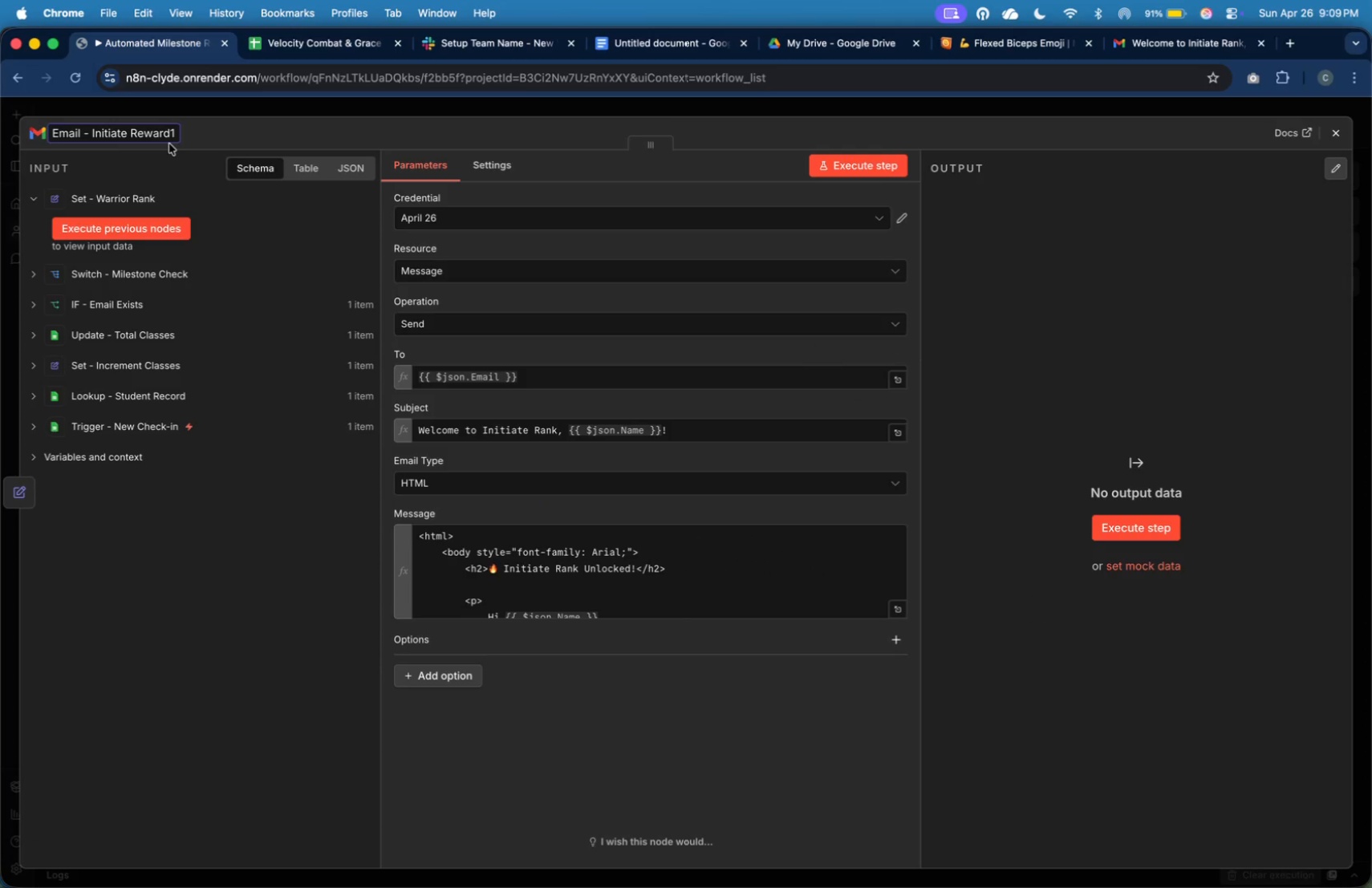 
key(ArrowLeft)
 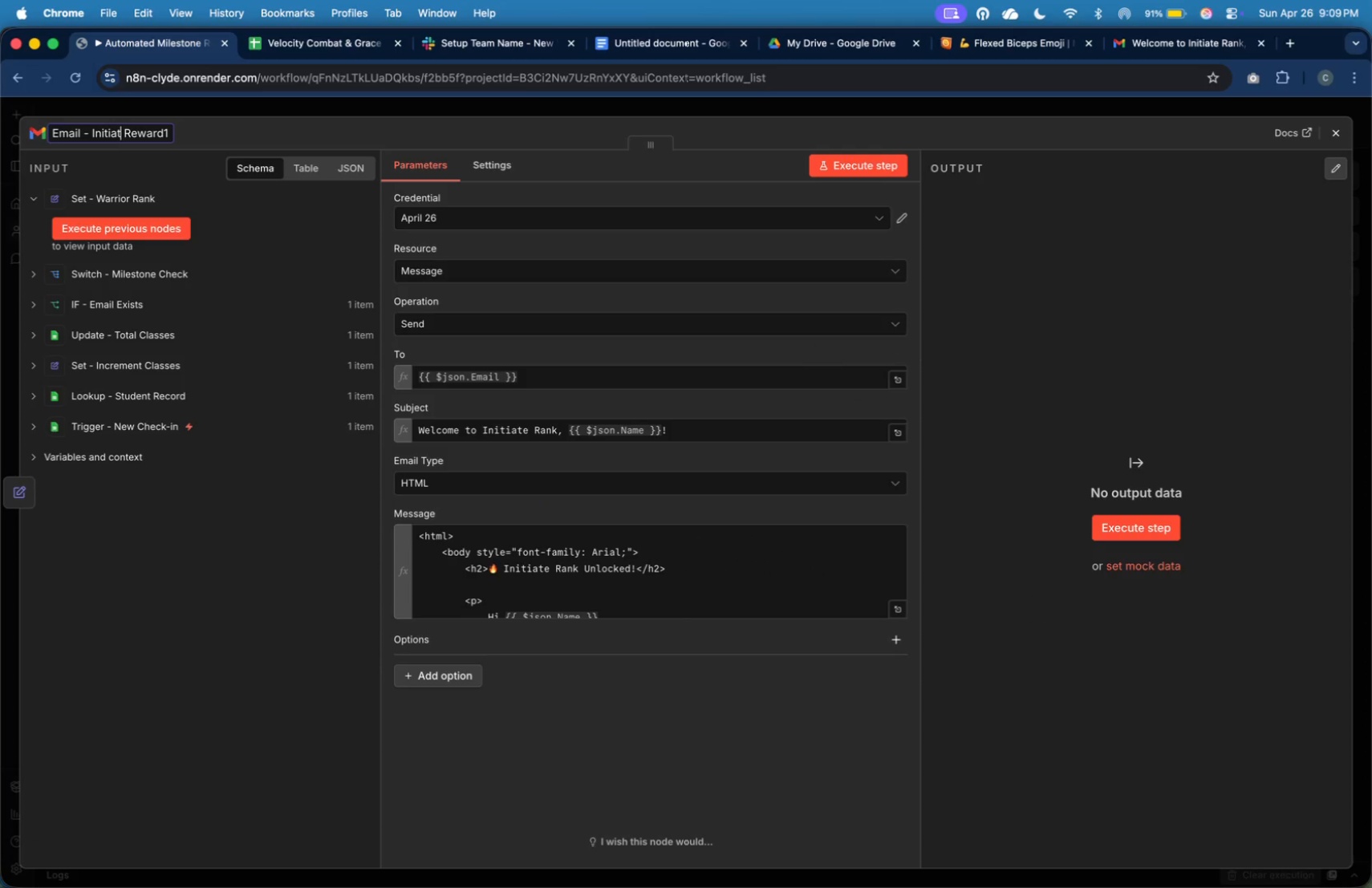 
key(Backspace)
key(Backspace)
key(Backspace)
key(Backspace)
key(Backspace)
key(Backspace)
key(Backspace)
key(Backspace)
type(Warrior)
 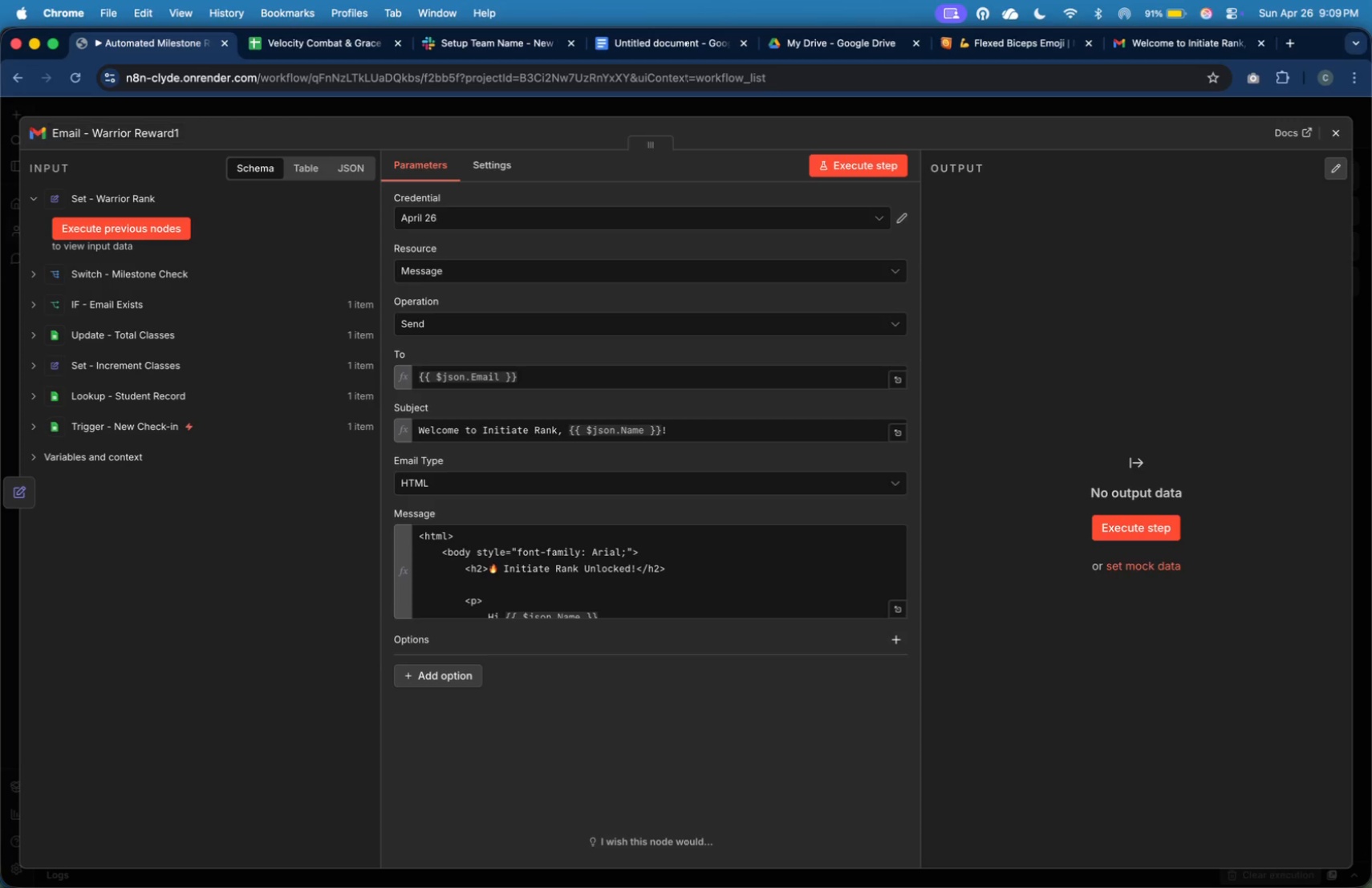 
 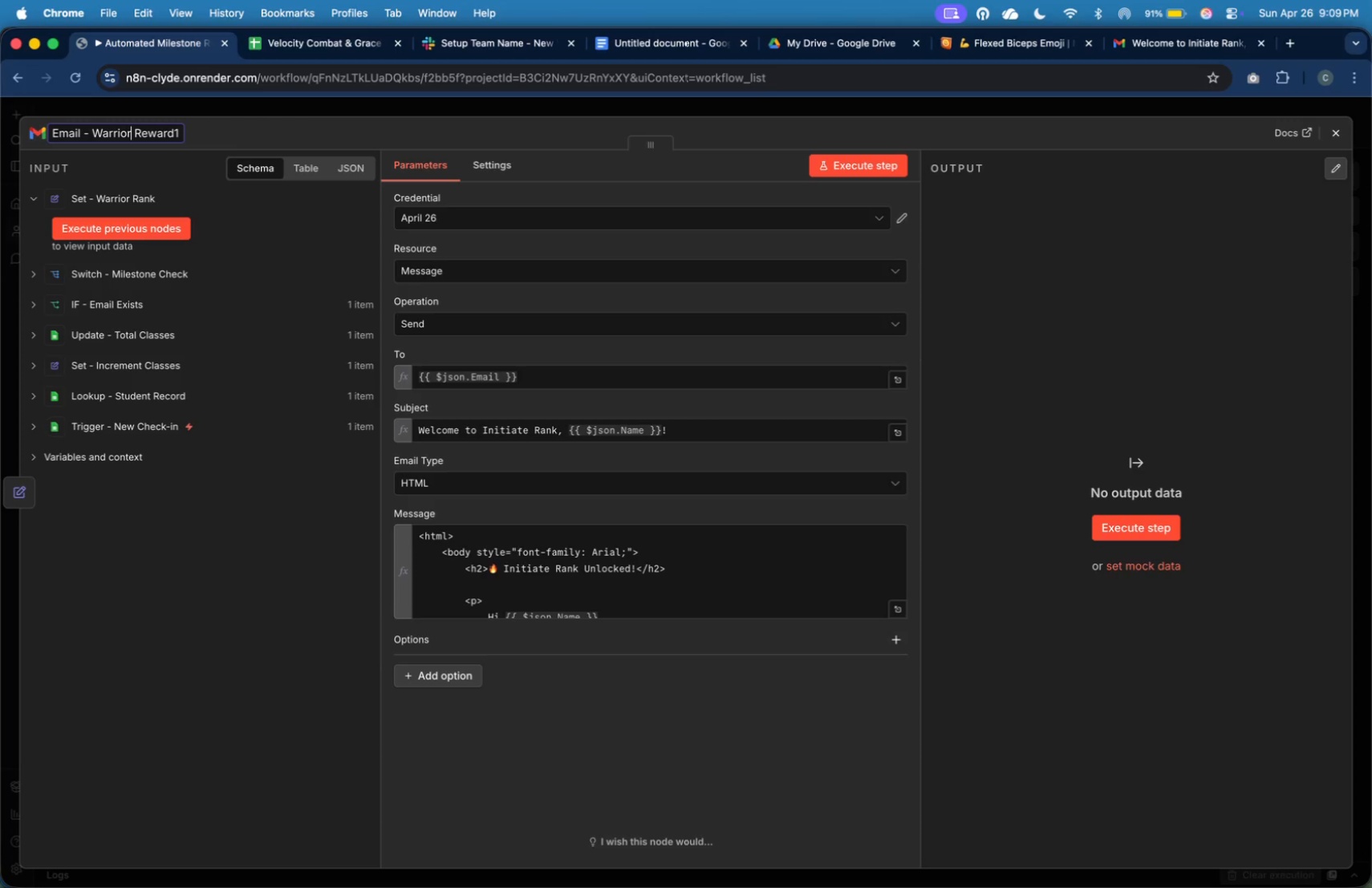 
key(Enter)
 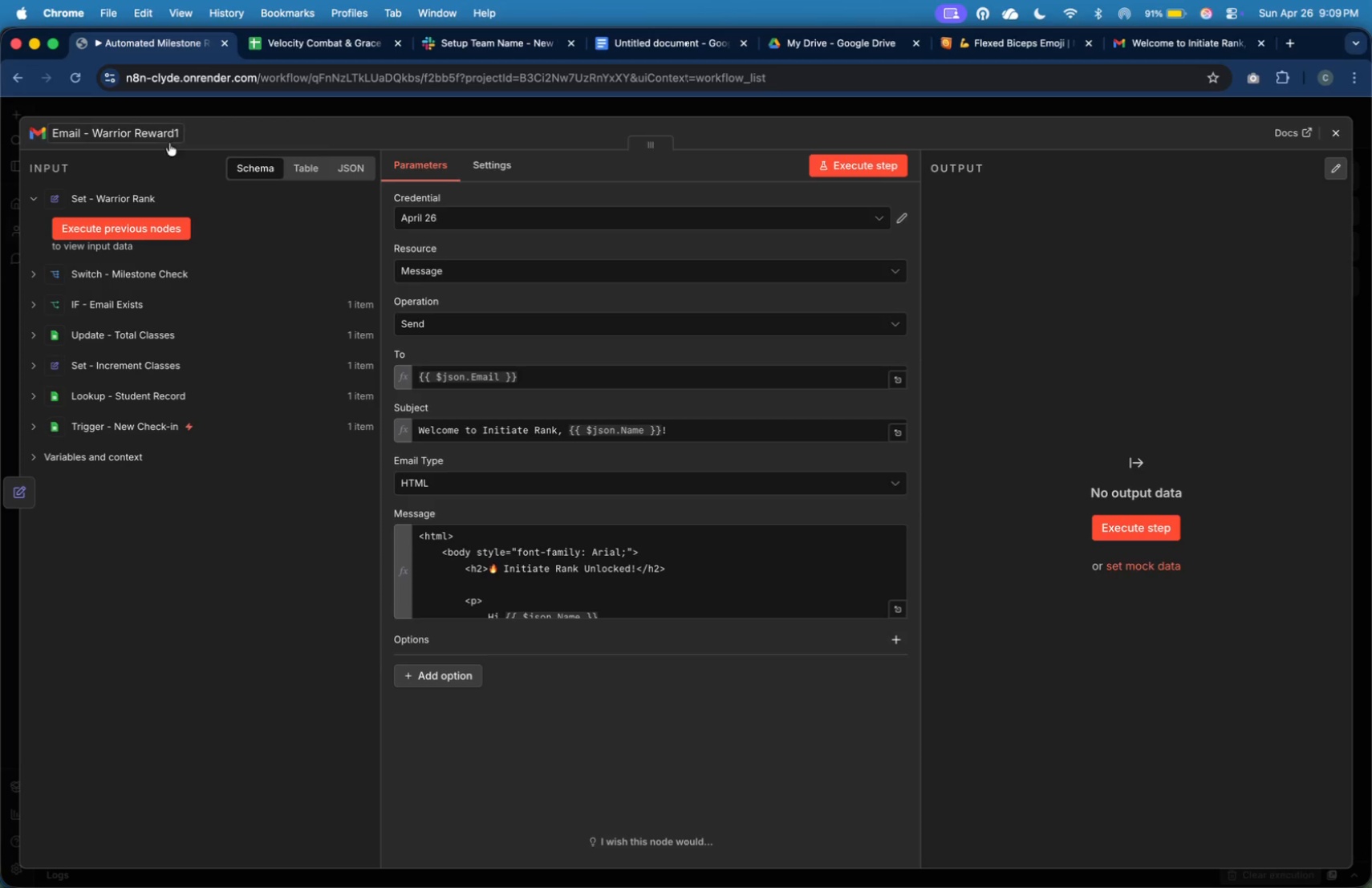 
left_click([156, 128])
 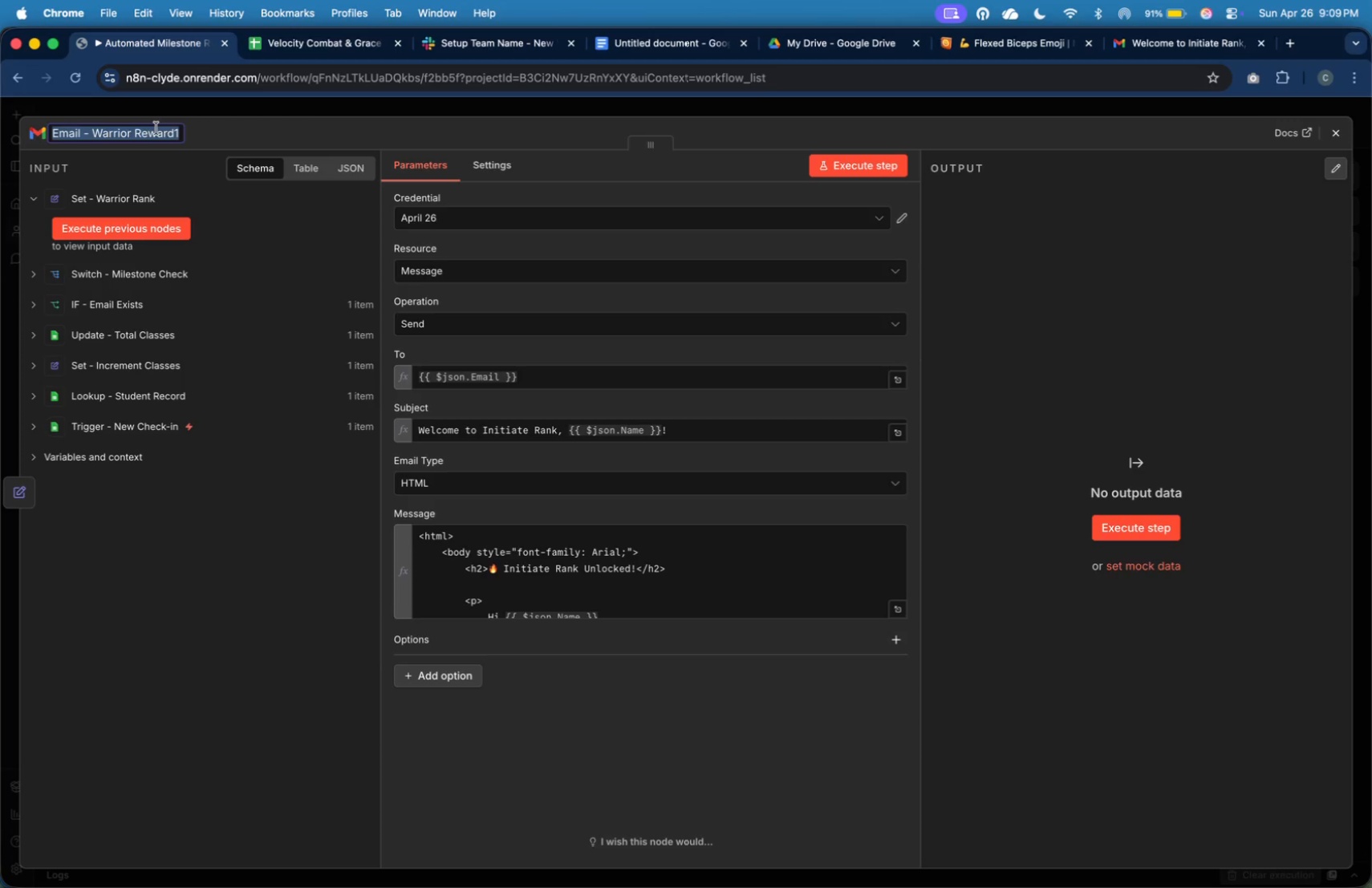 
key(ArrowDown)
 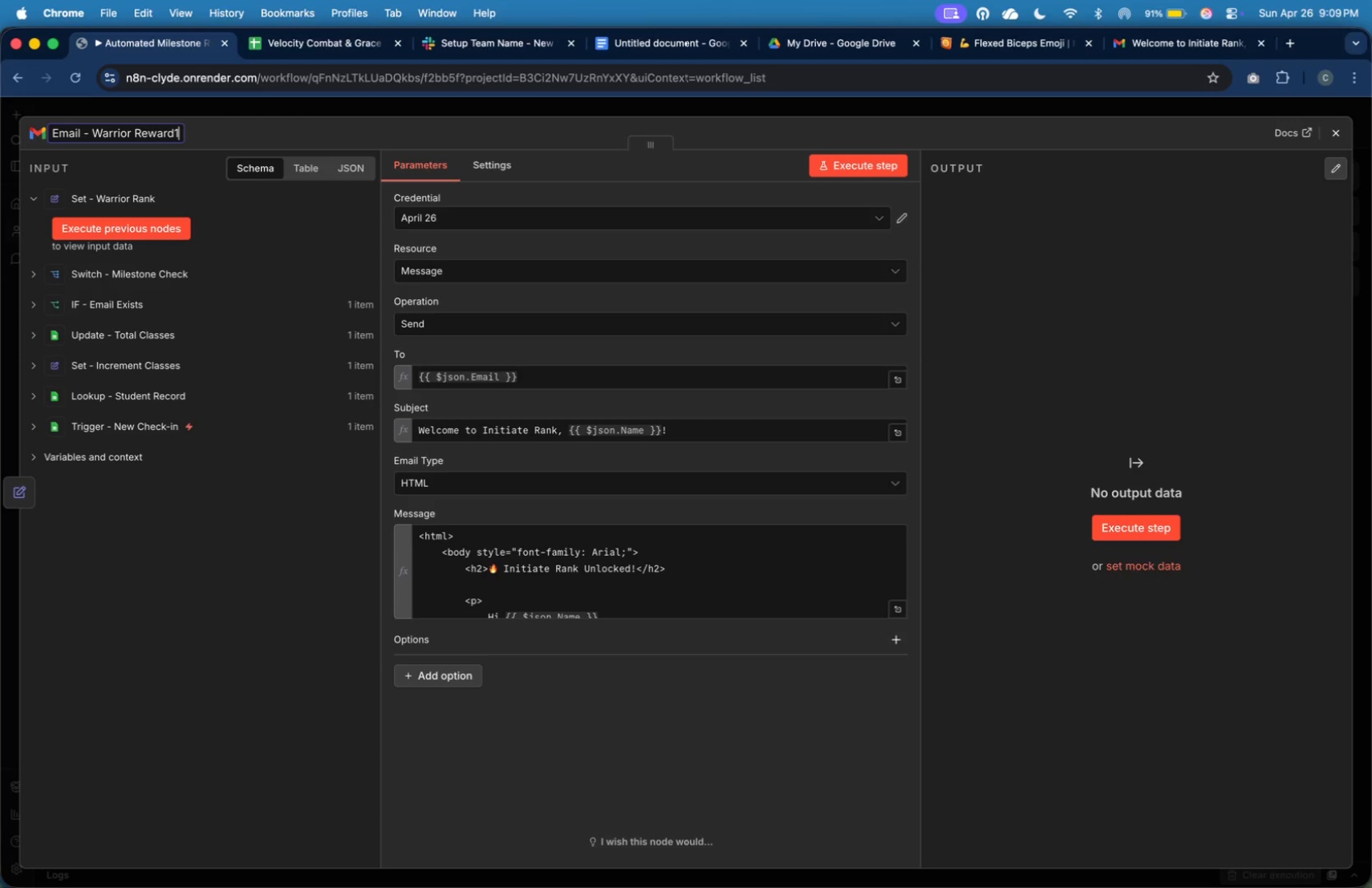 
key(Backspace)
 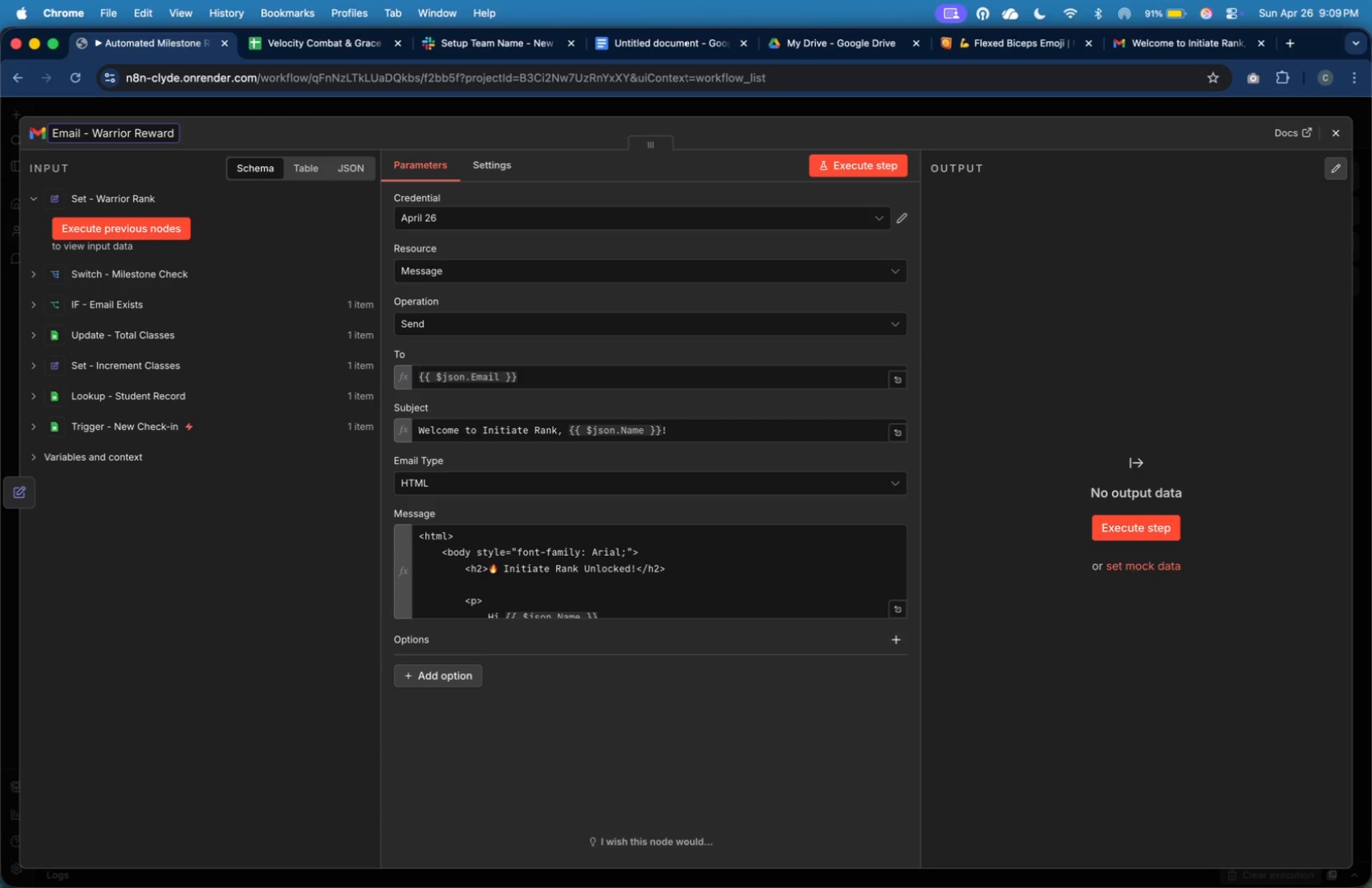 
key(Enter)
 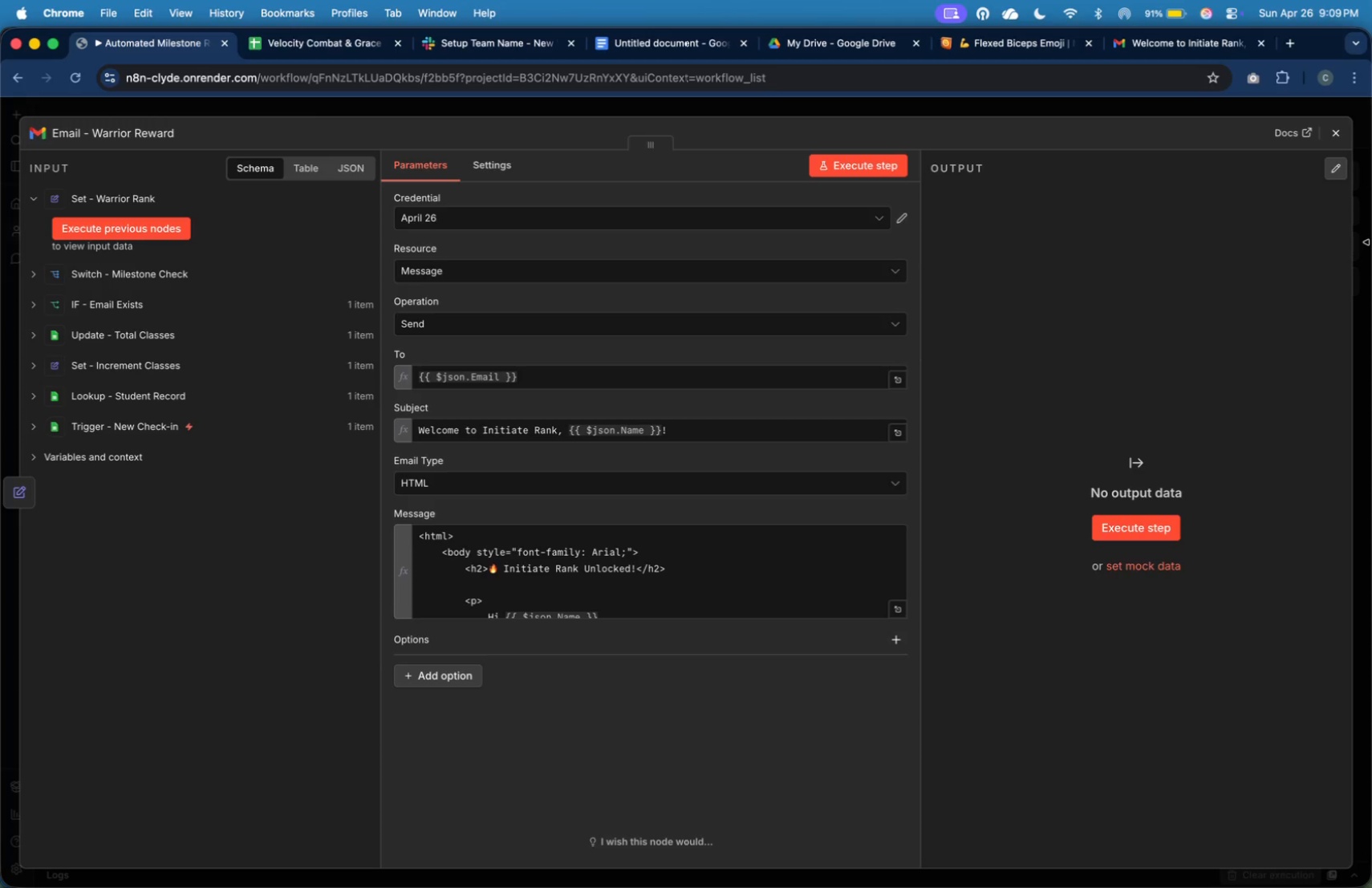 
wait(18.05)
 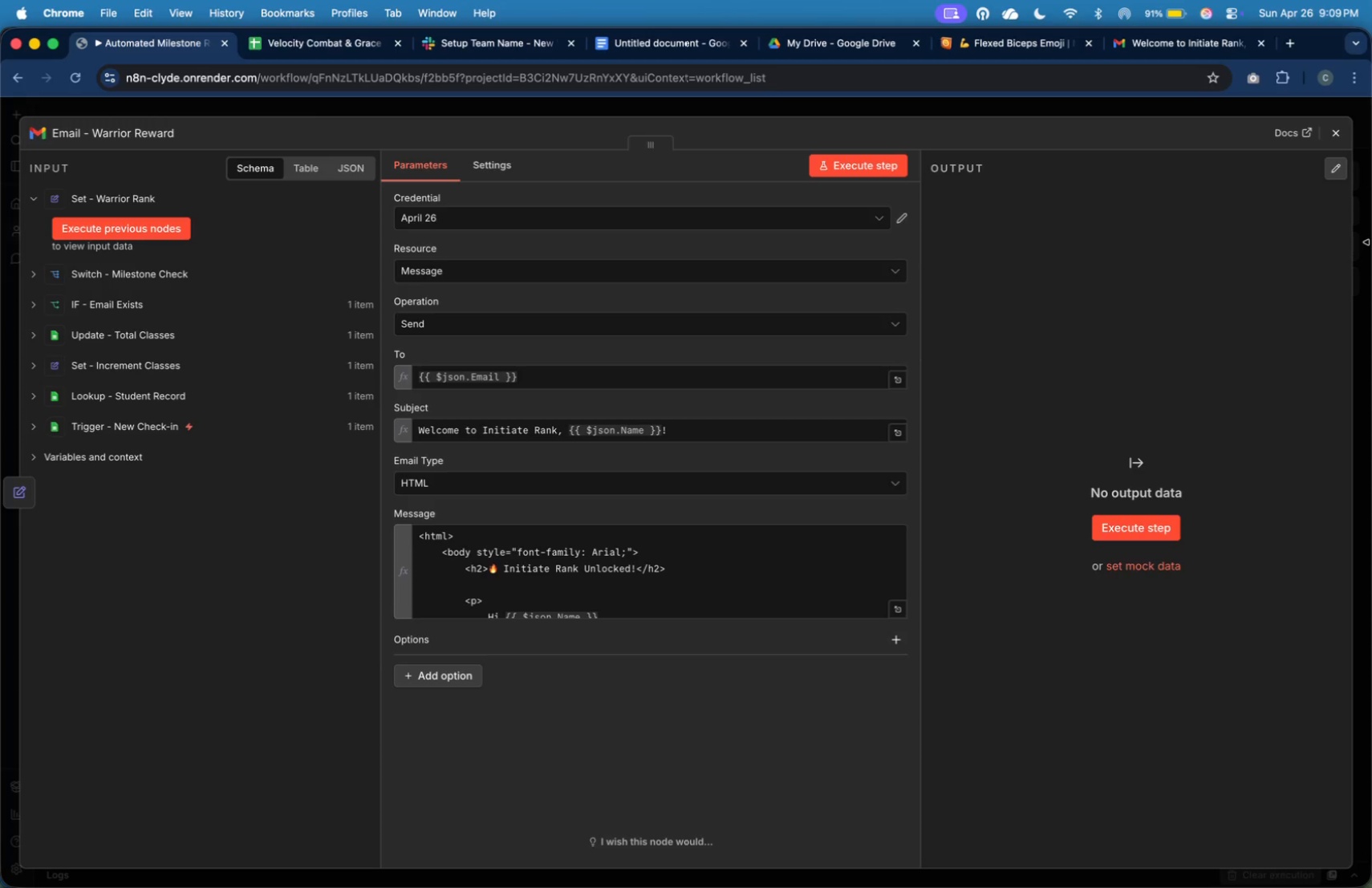 
left_click([1328, 128])
 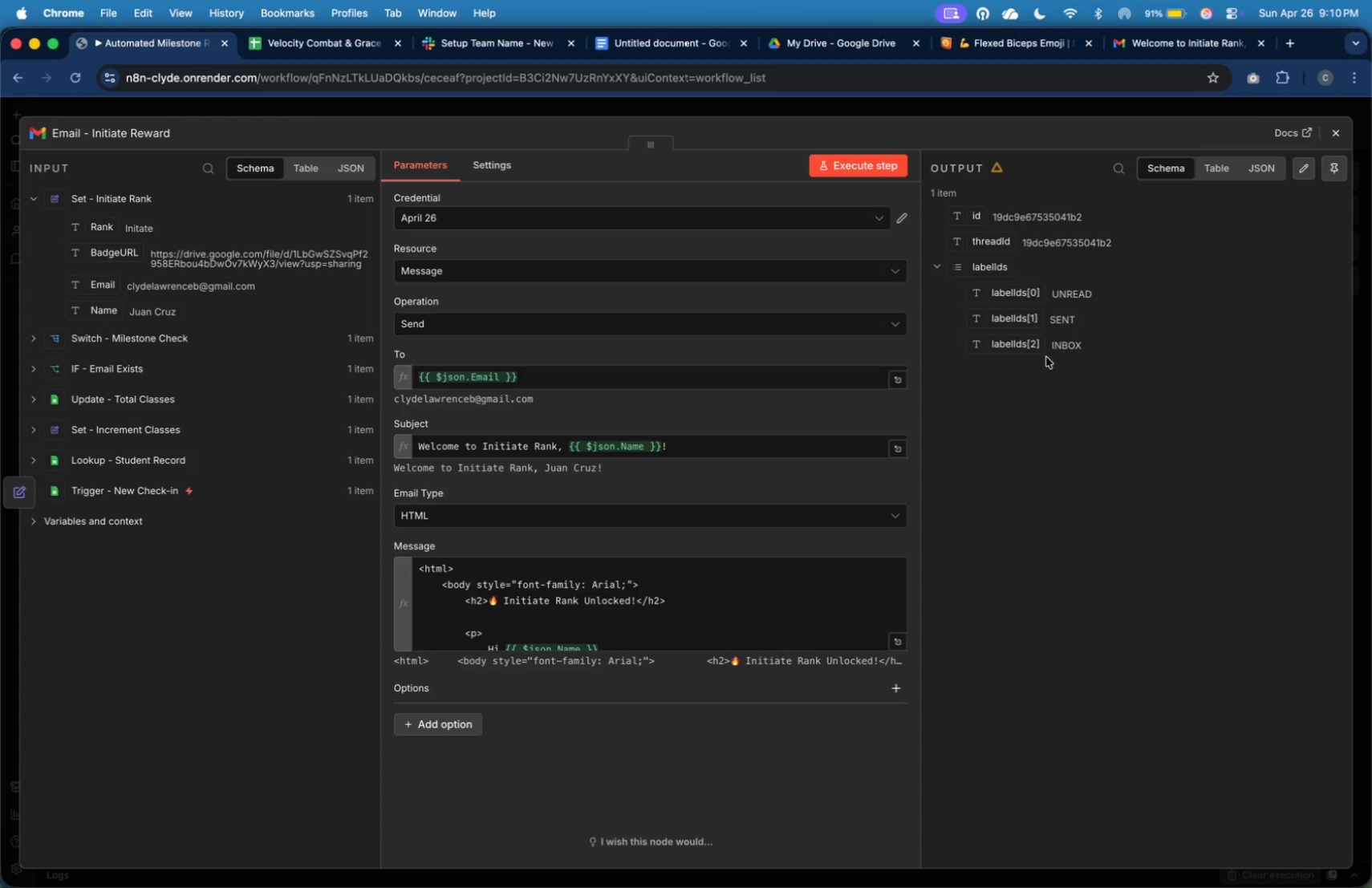 
wait(53.46)
 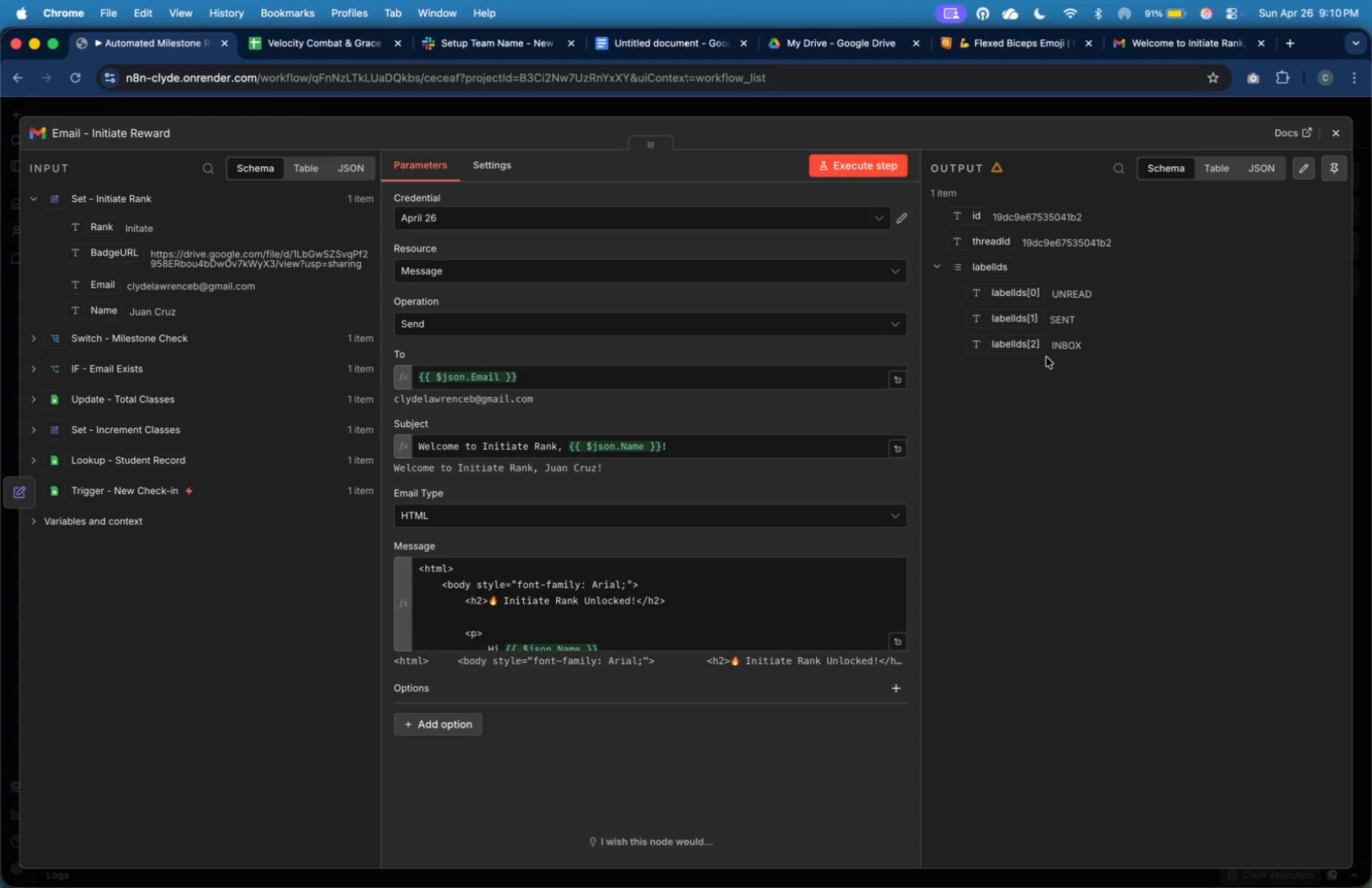 
left_click([485, 381])
 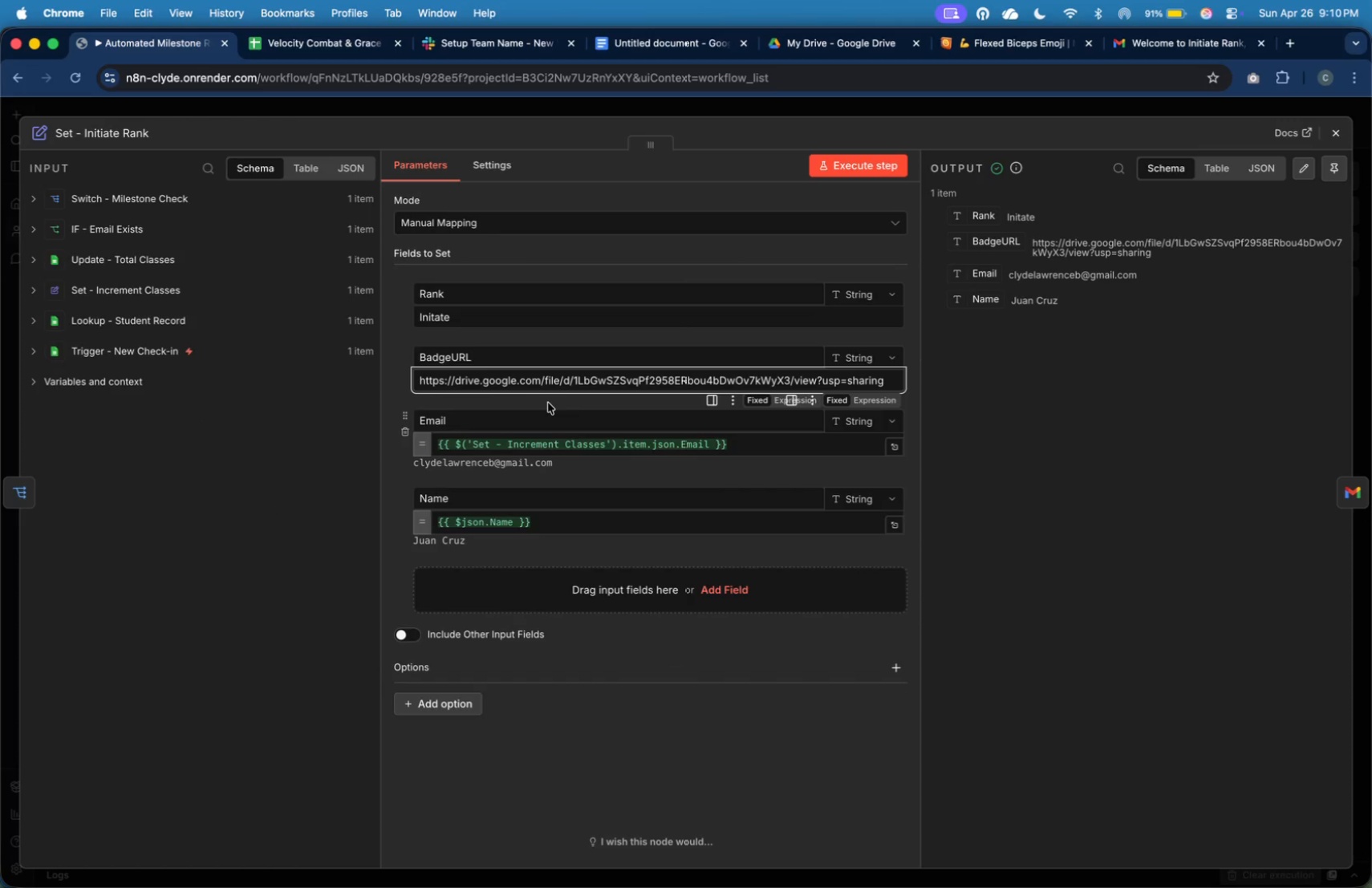 
wait(10.64)
 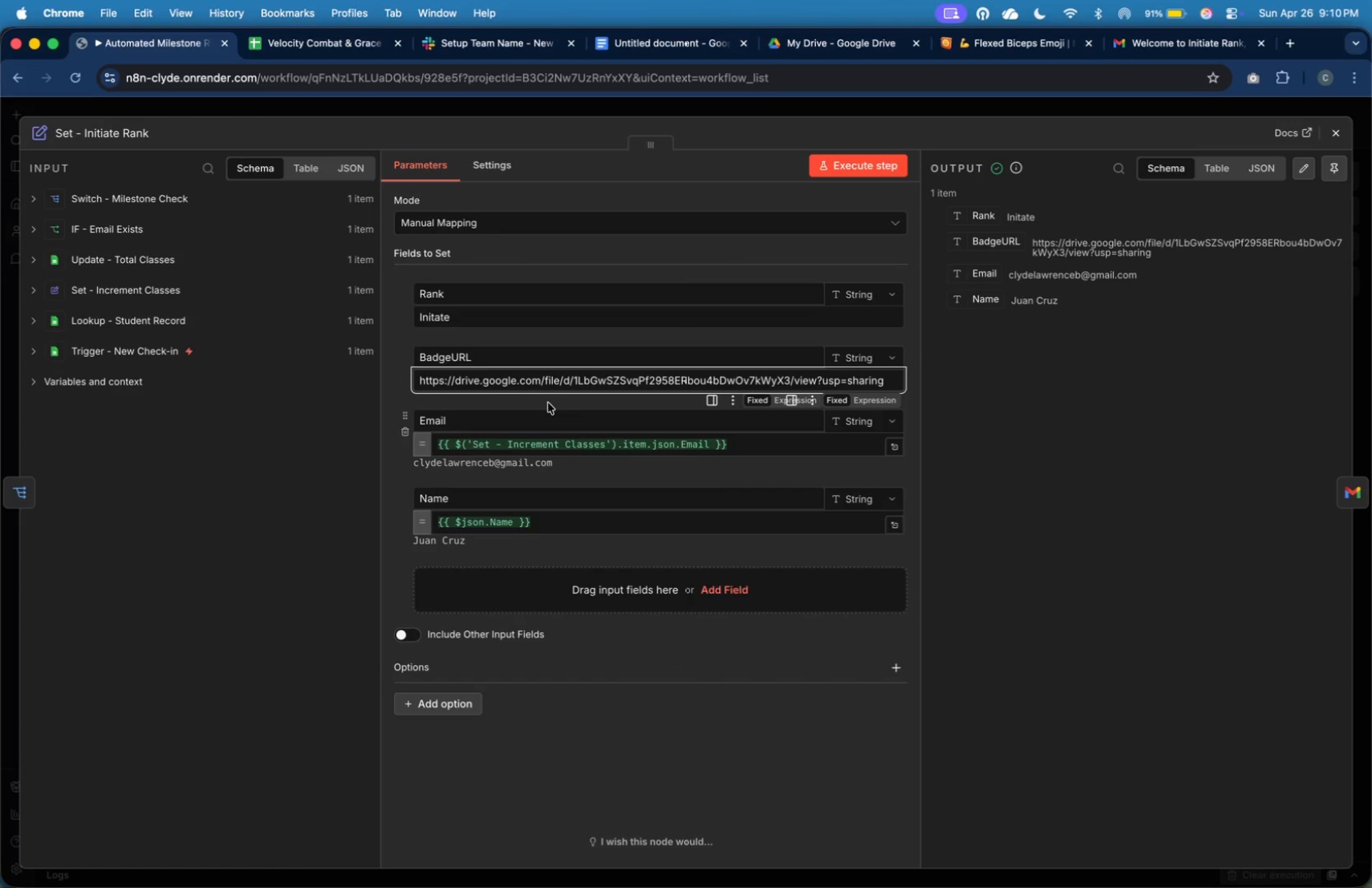 
left_click_drag(start_coordinate=[546, 383], to_coordinate=[554, 405])
 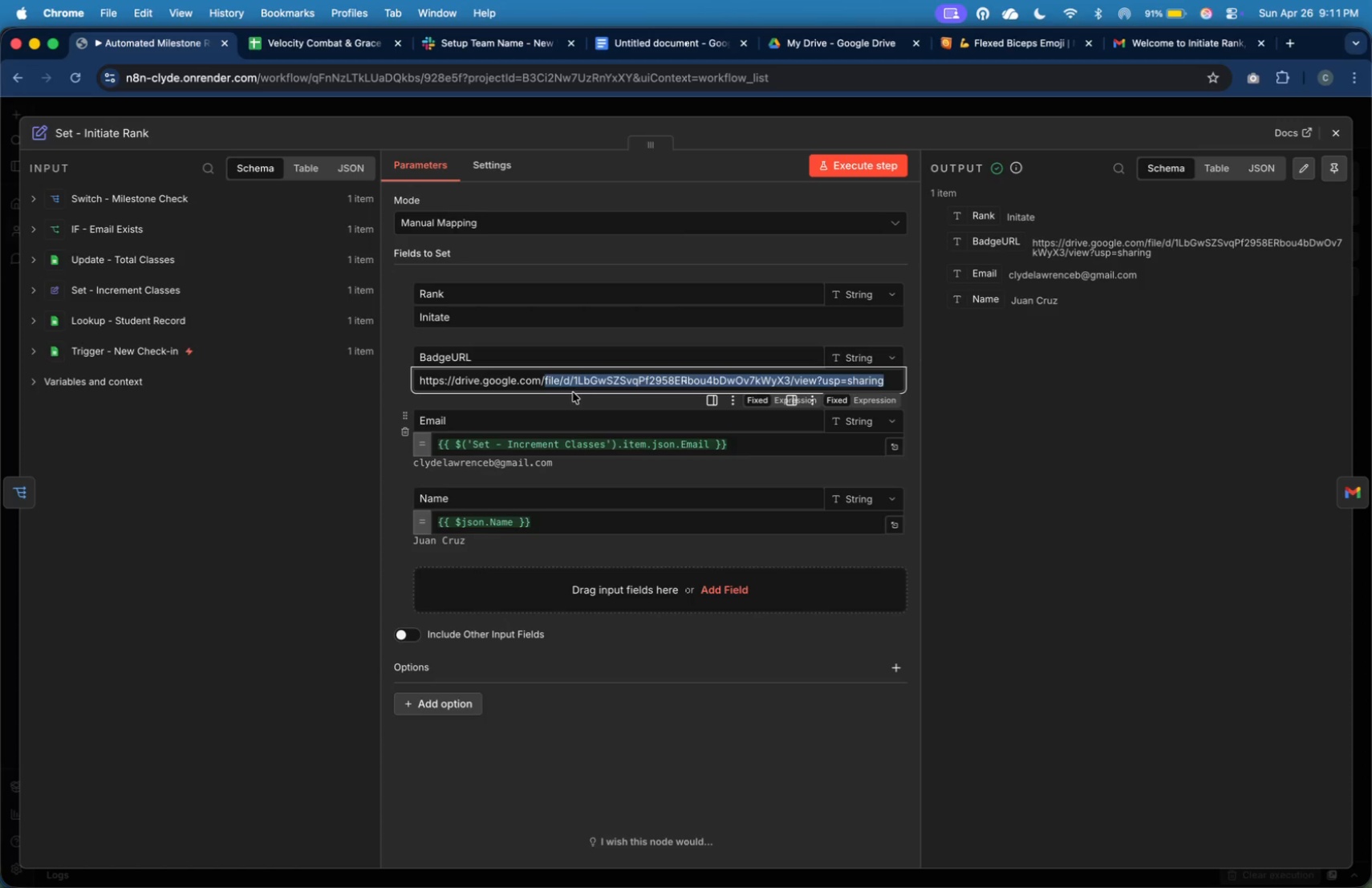 
key(Backspace)
type(uc?export)
 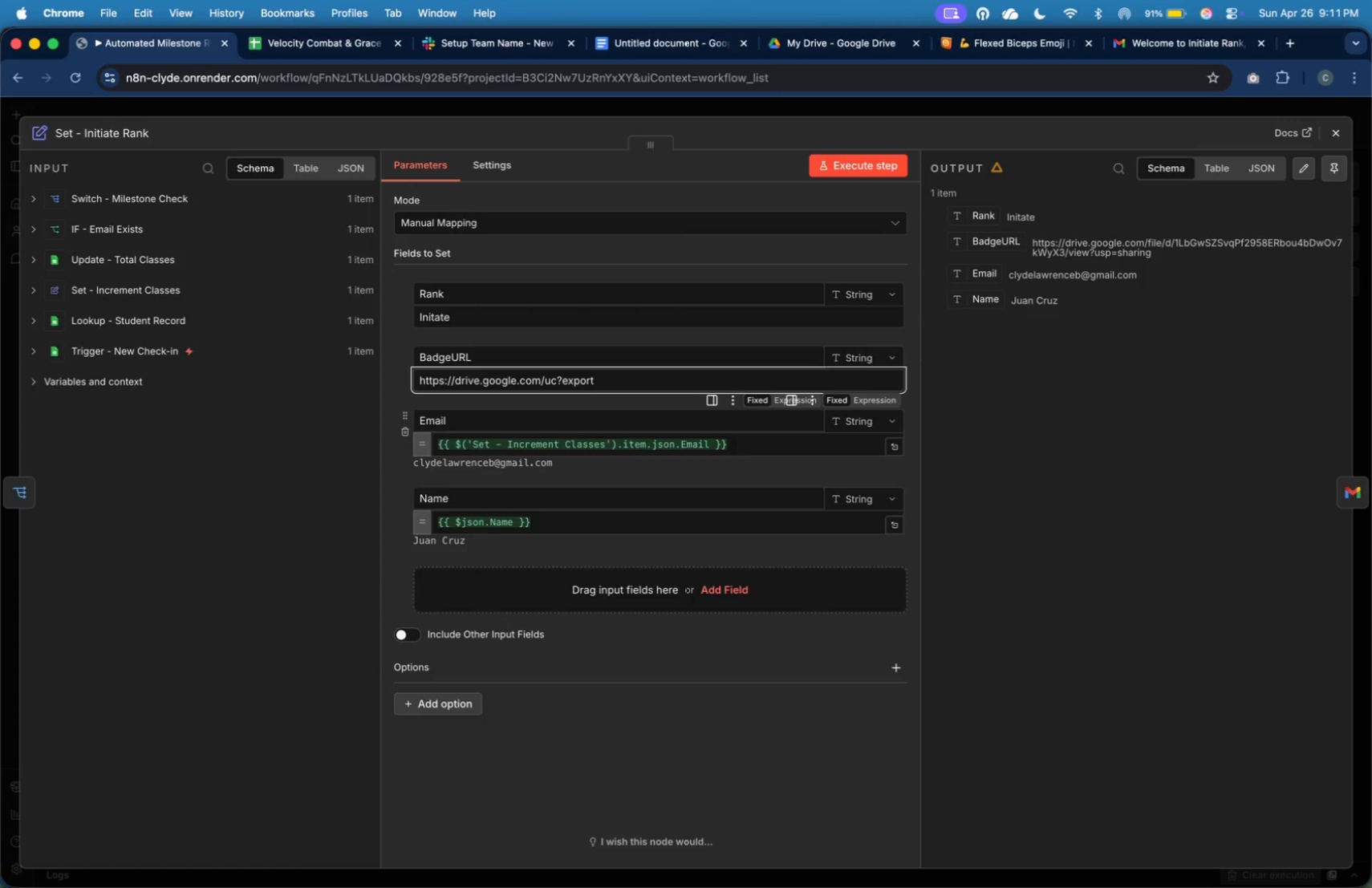 
type(=view)
 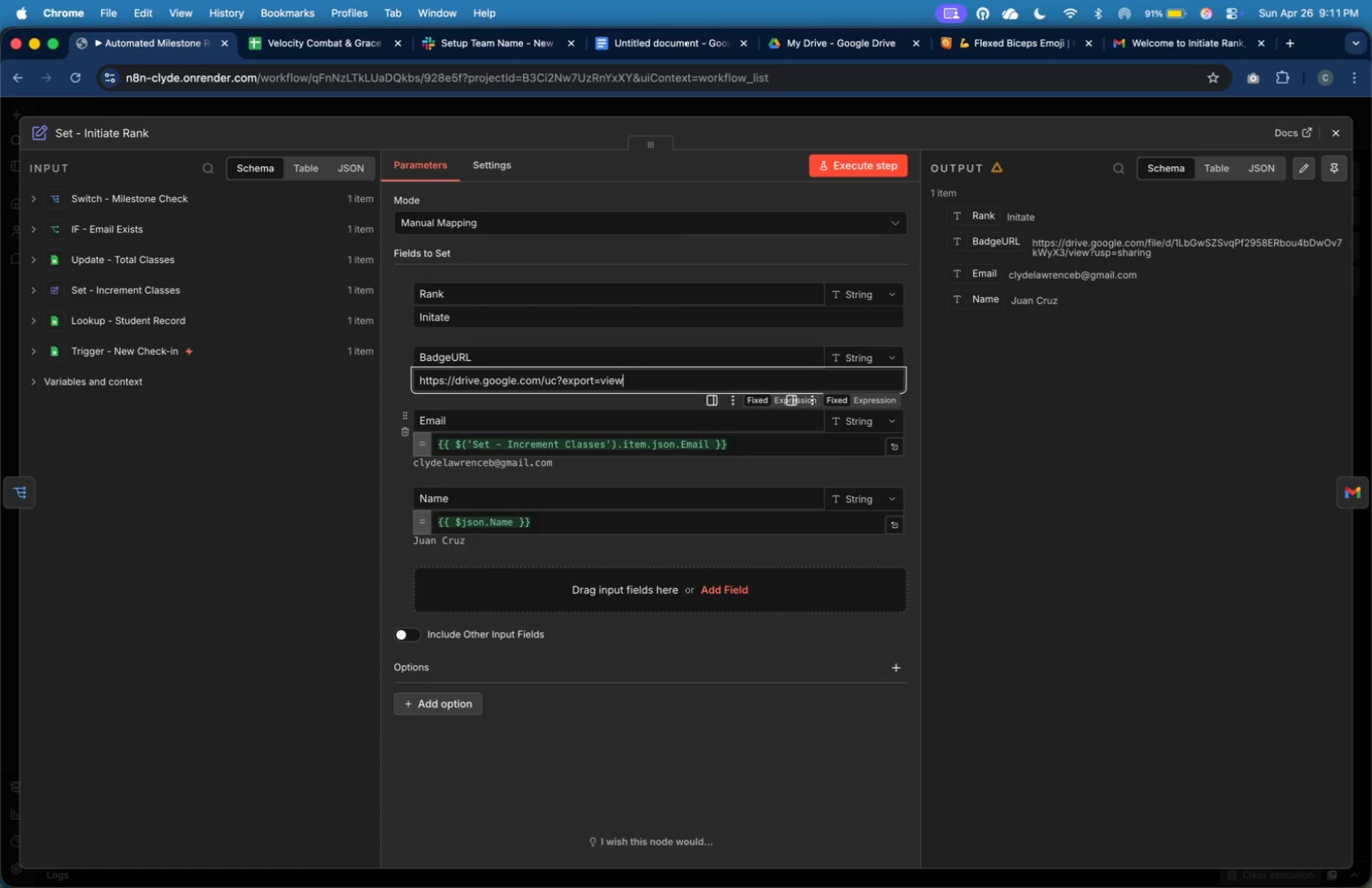 
type(&id=)
 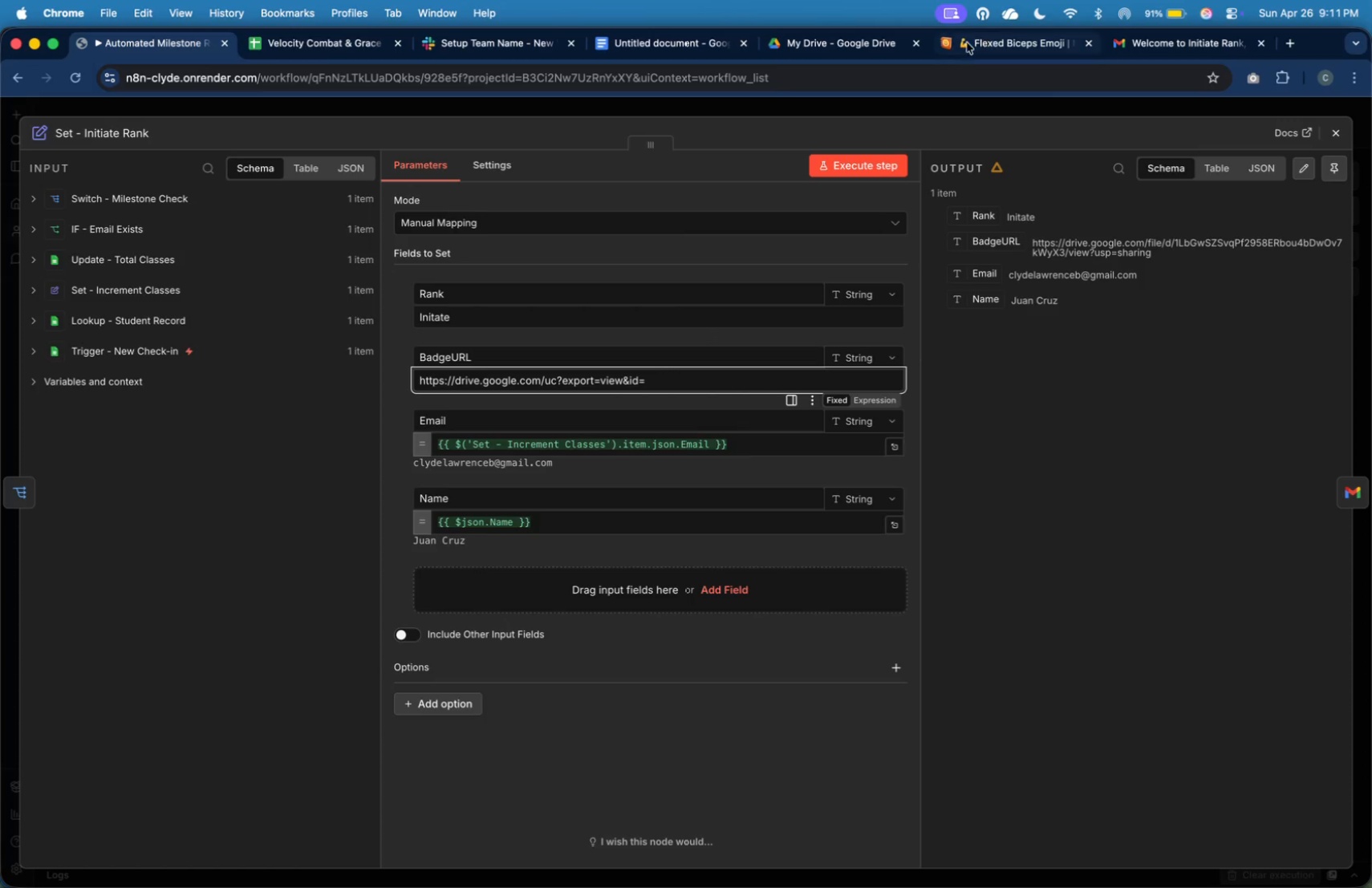 
left_click([892, 44])
 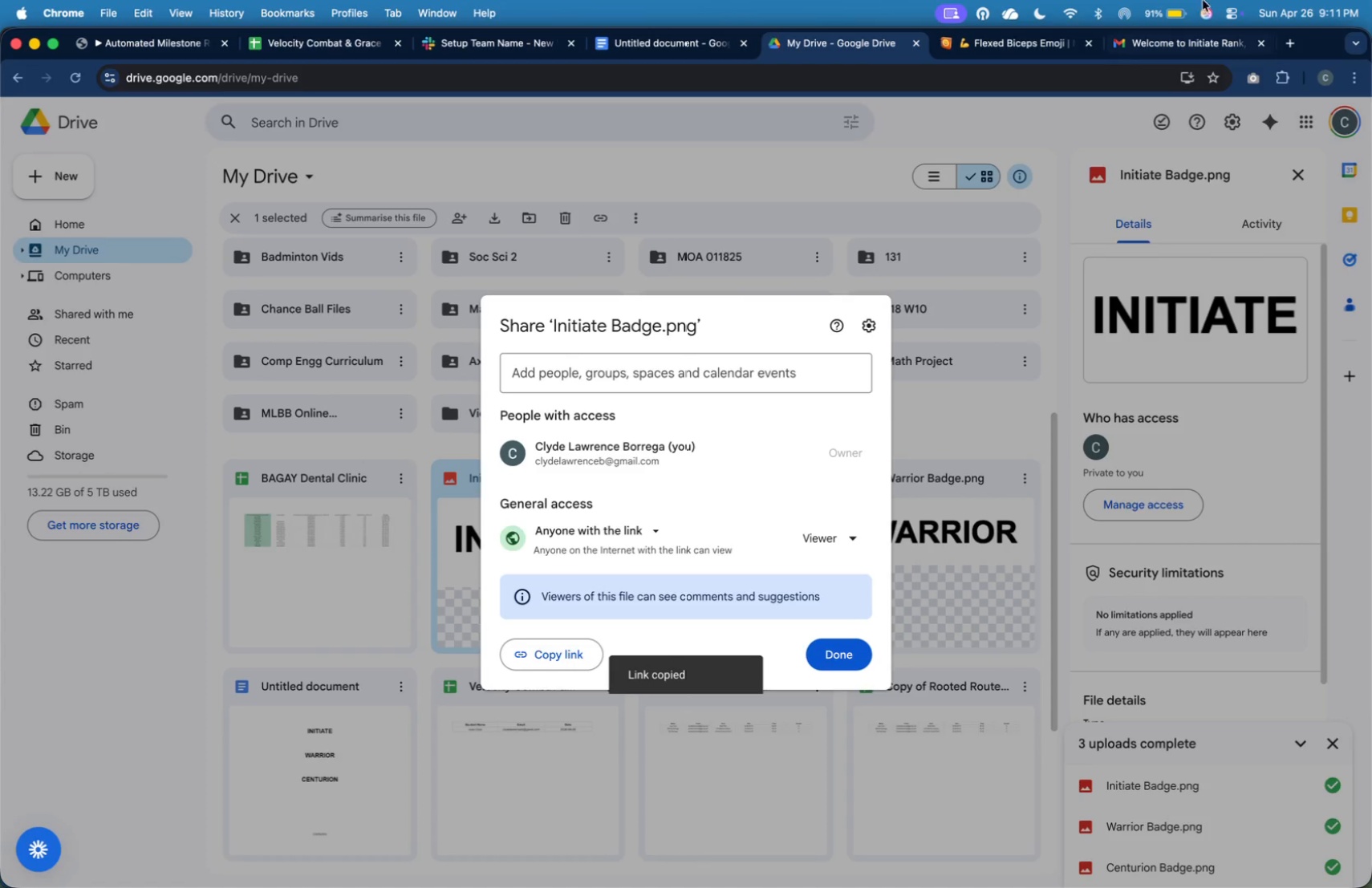 
left_click([1287, 40])
 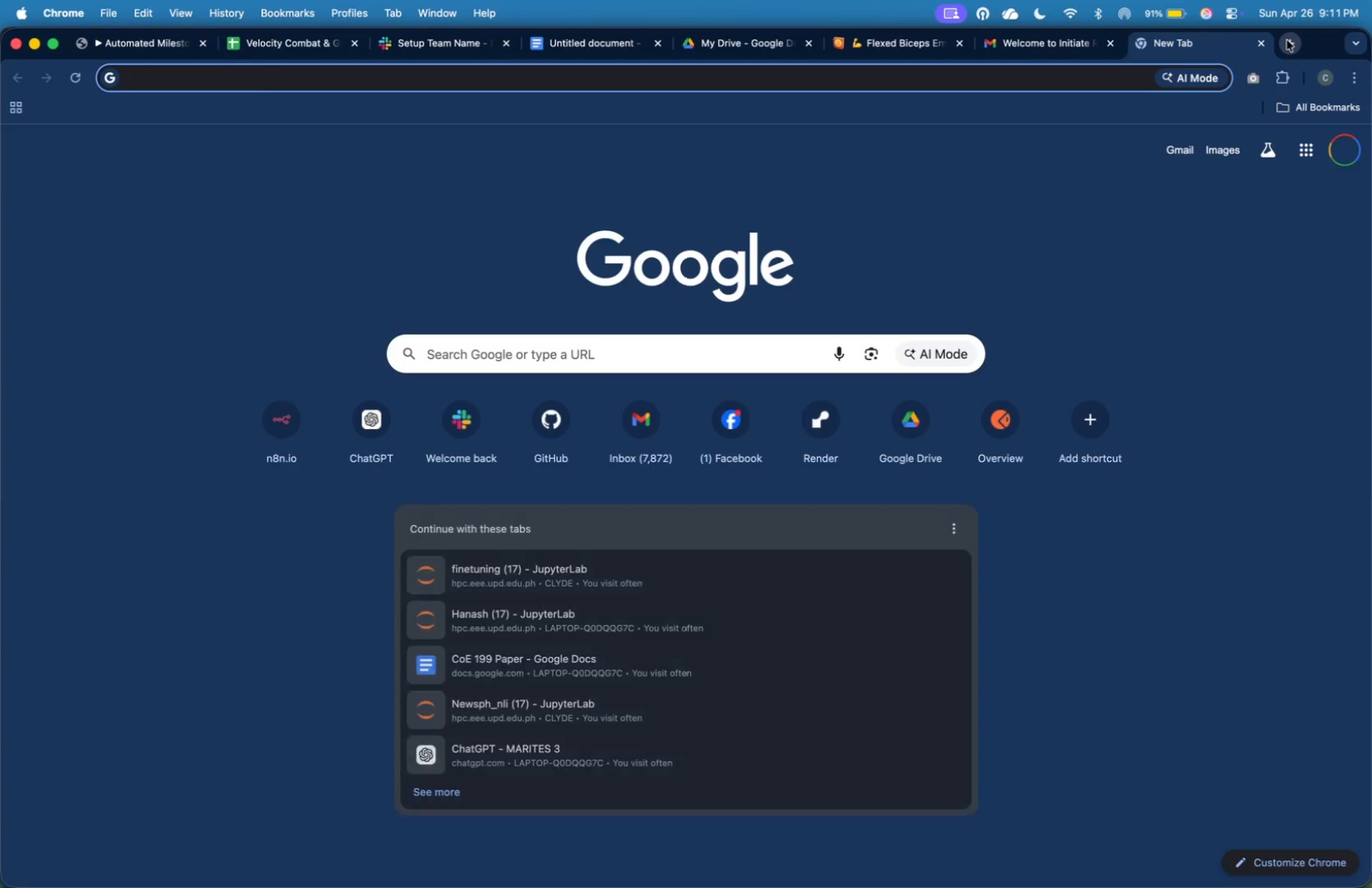 
key(Meta+V)
 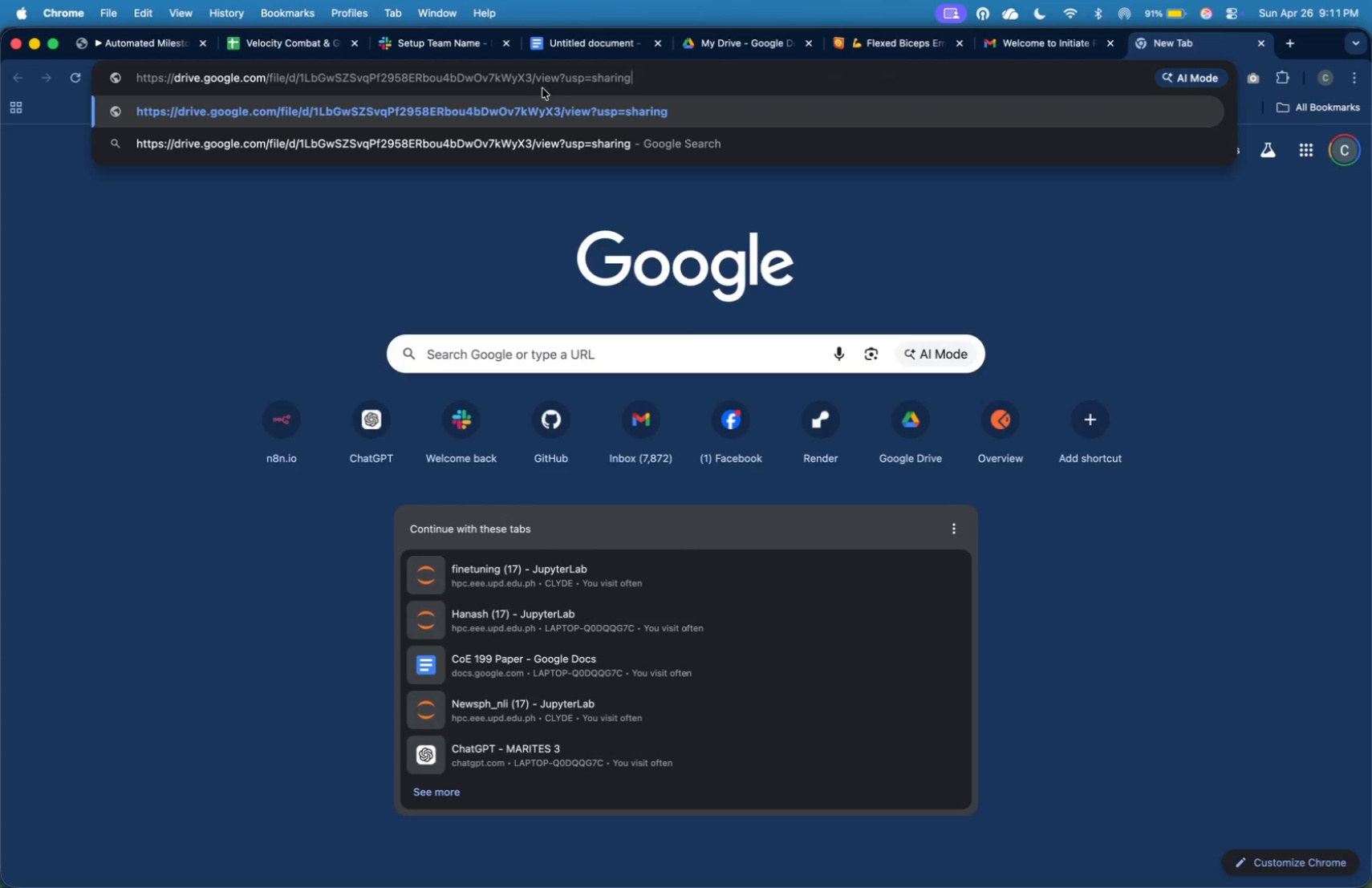 
double_click([496, 82])
 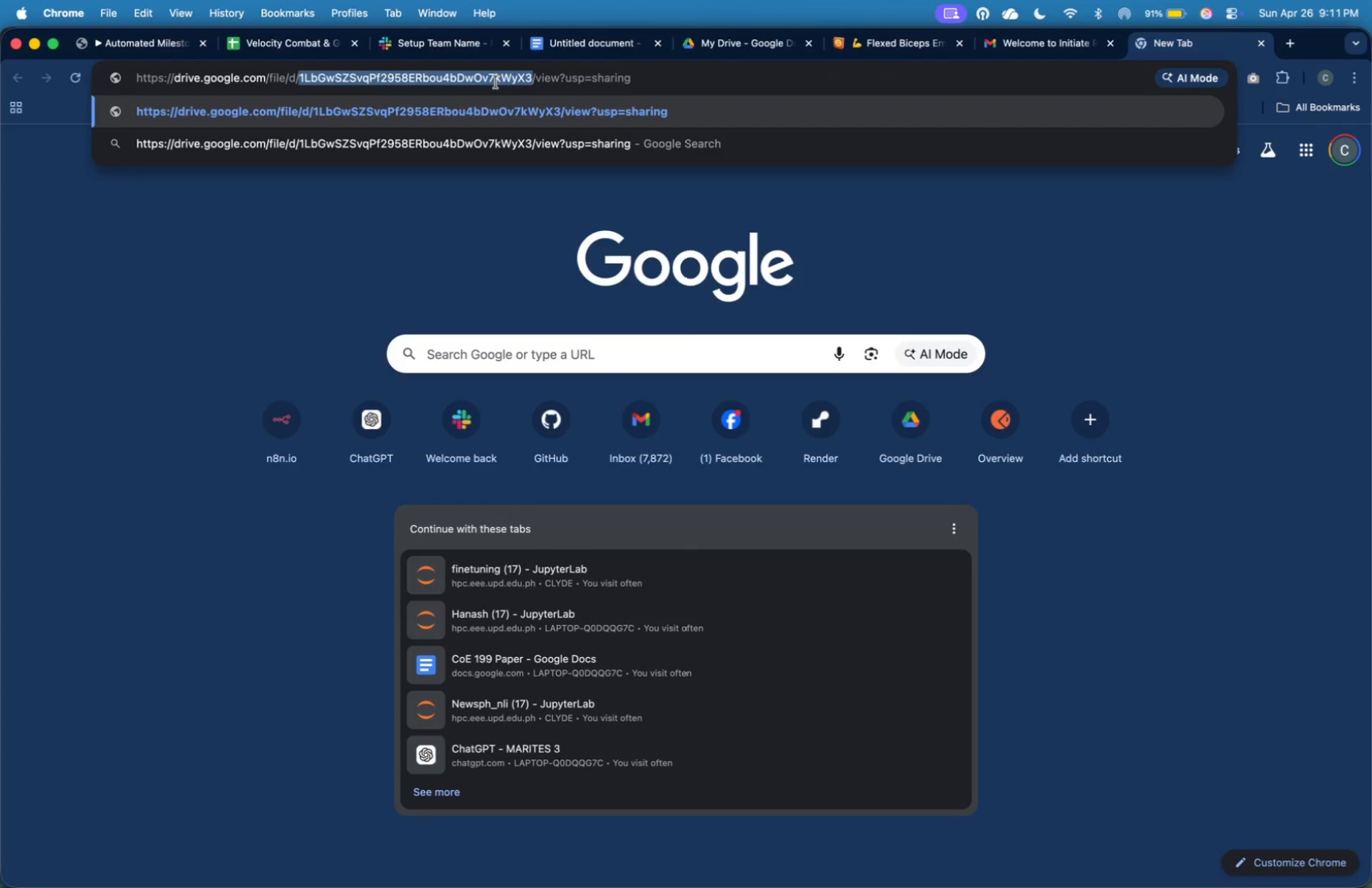 
key(Meta+C)
 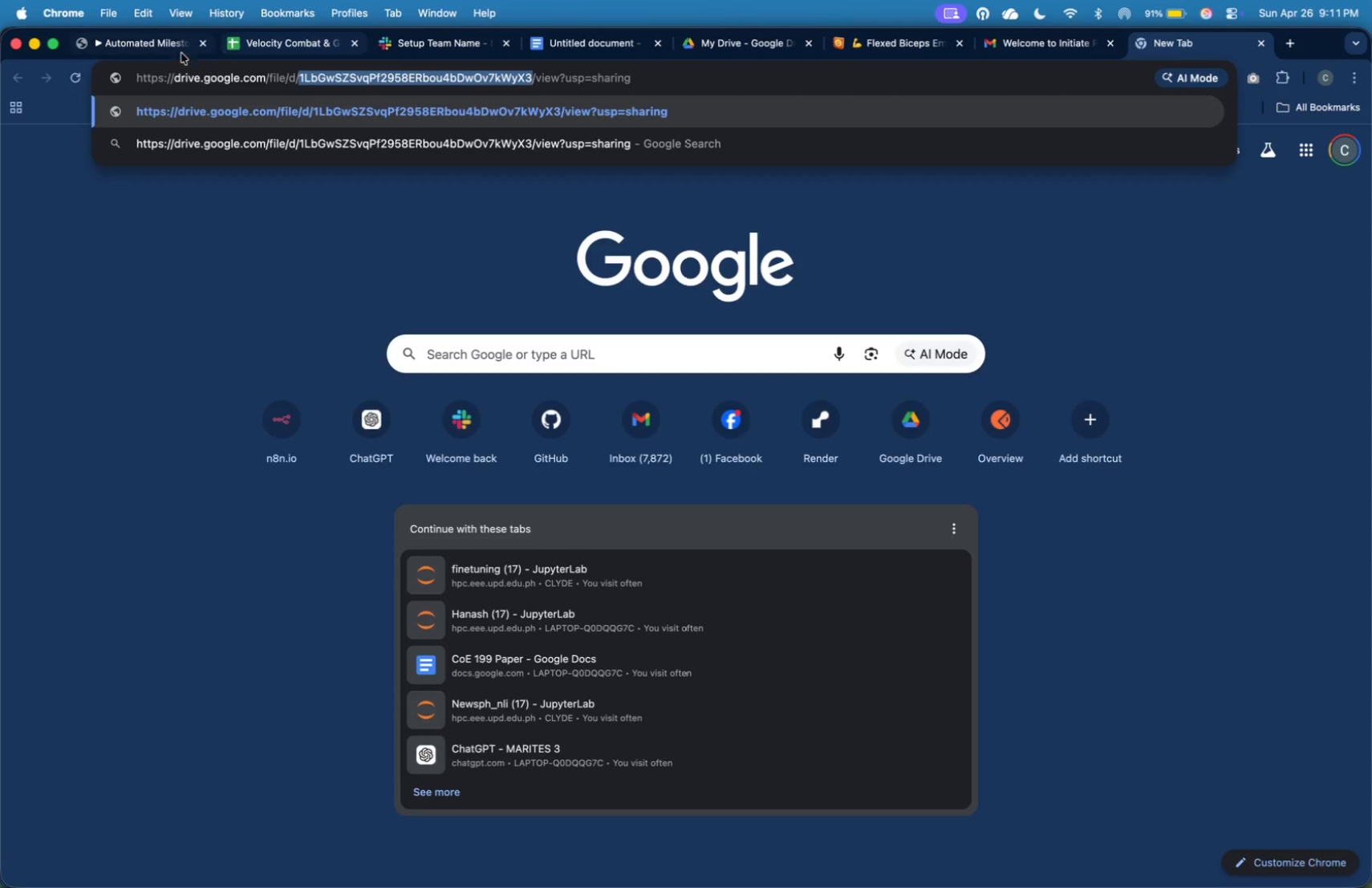 
left_click([145, 51])
 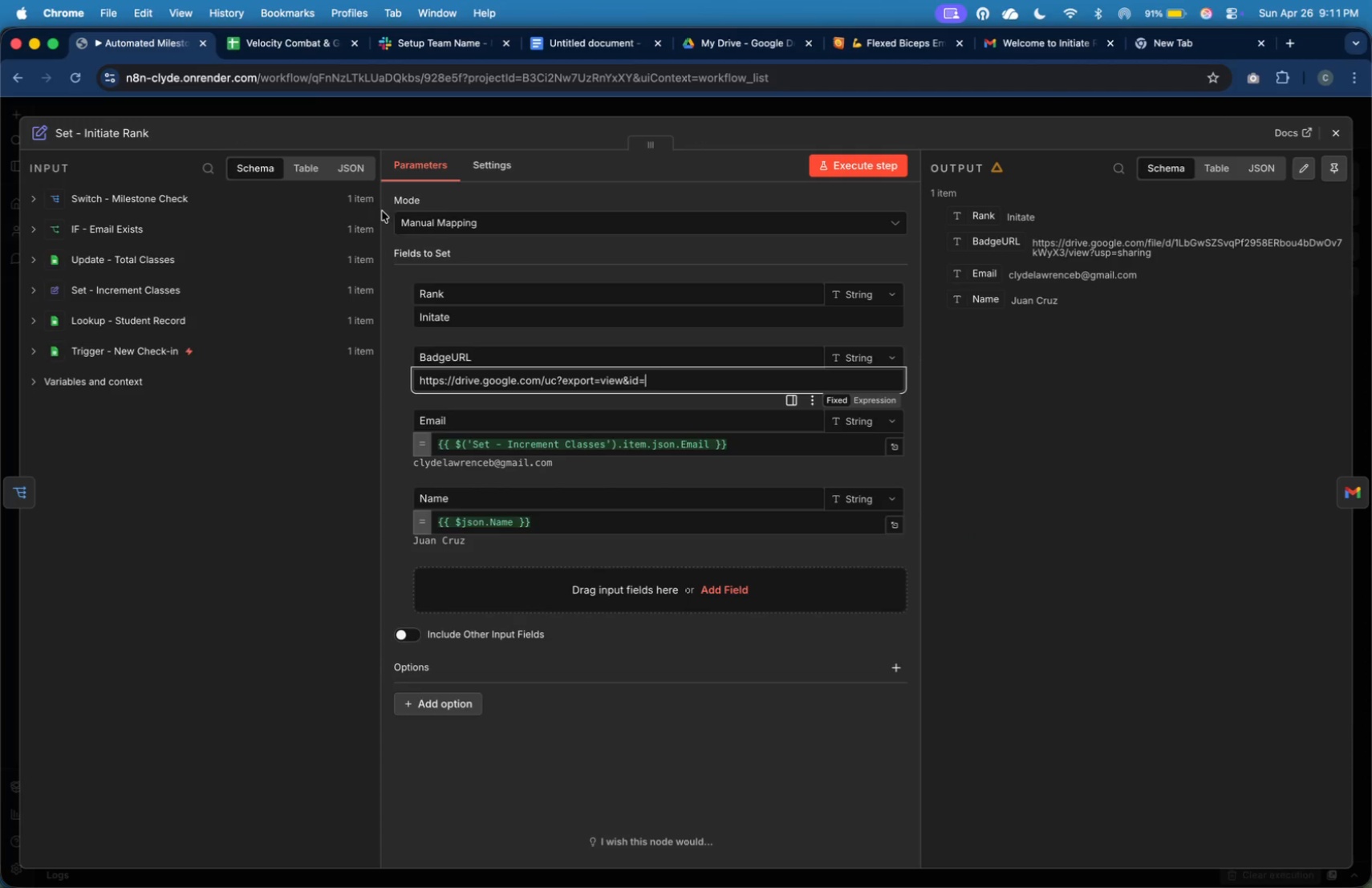 
key(Meta+V)
 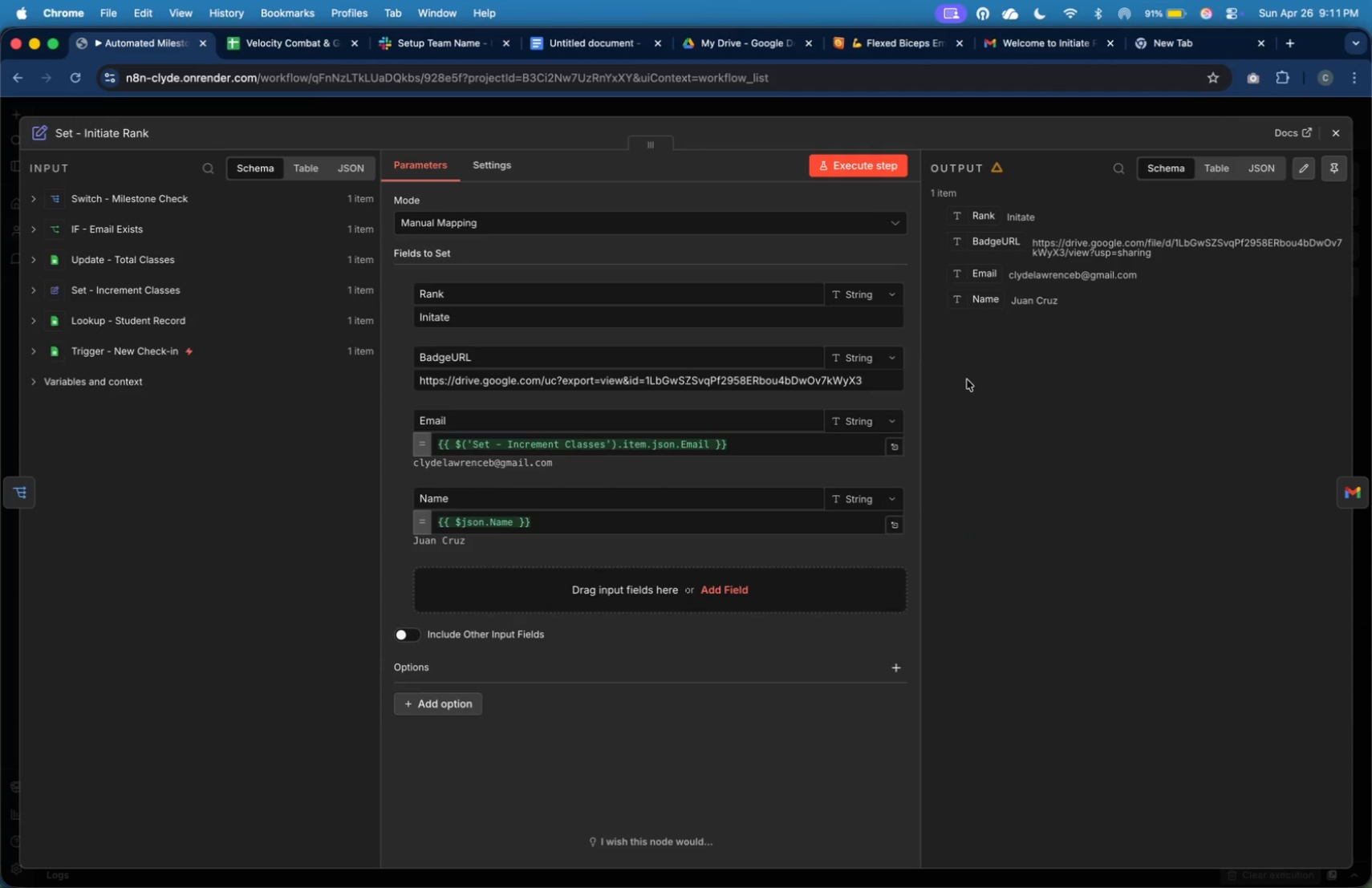 
left_click([867, 171])
 